 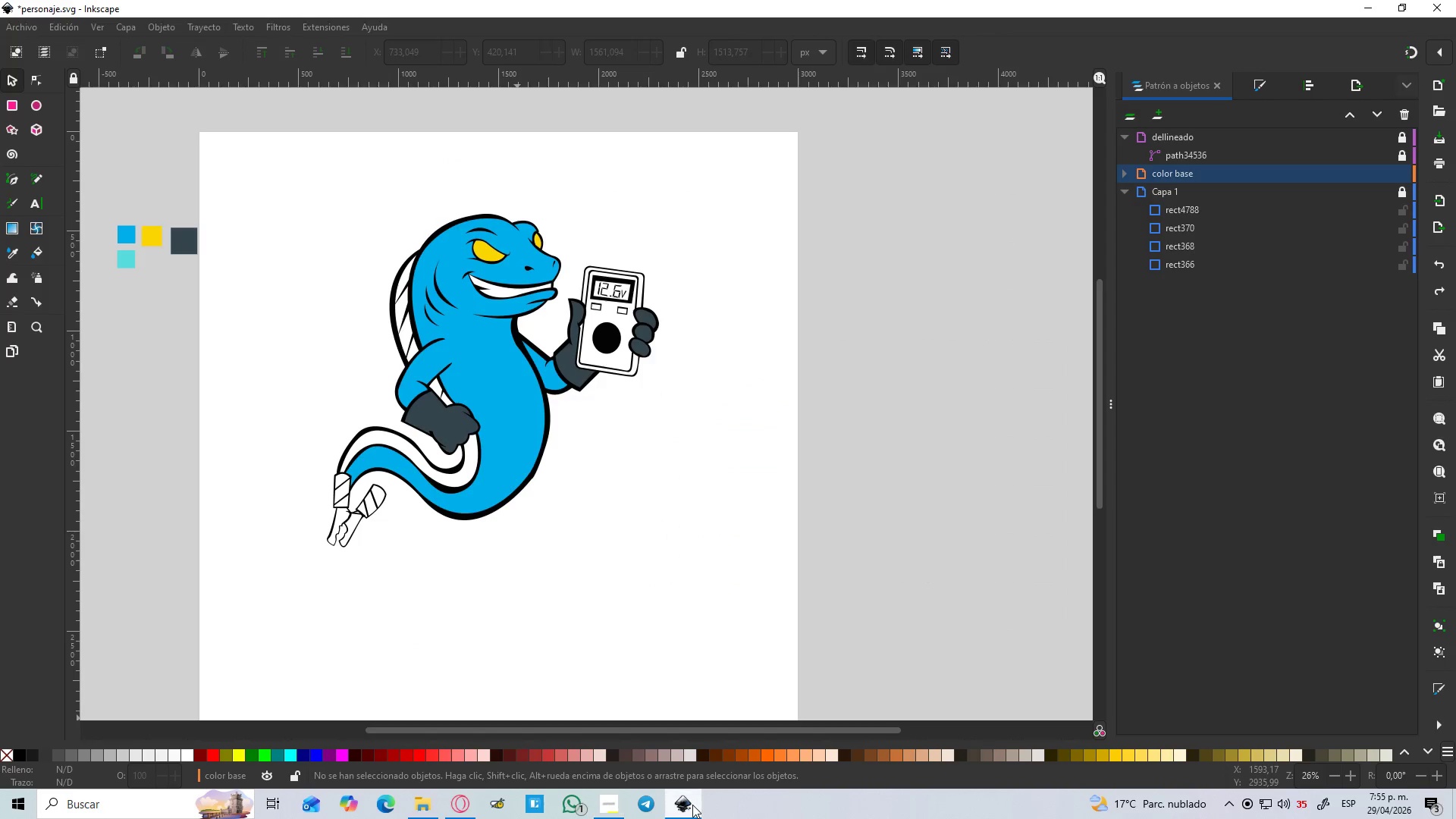 
scroll: coordinate [441, 246], scroll_direction: up, amount: 2.0
 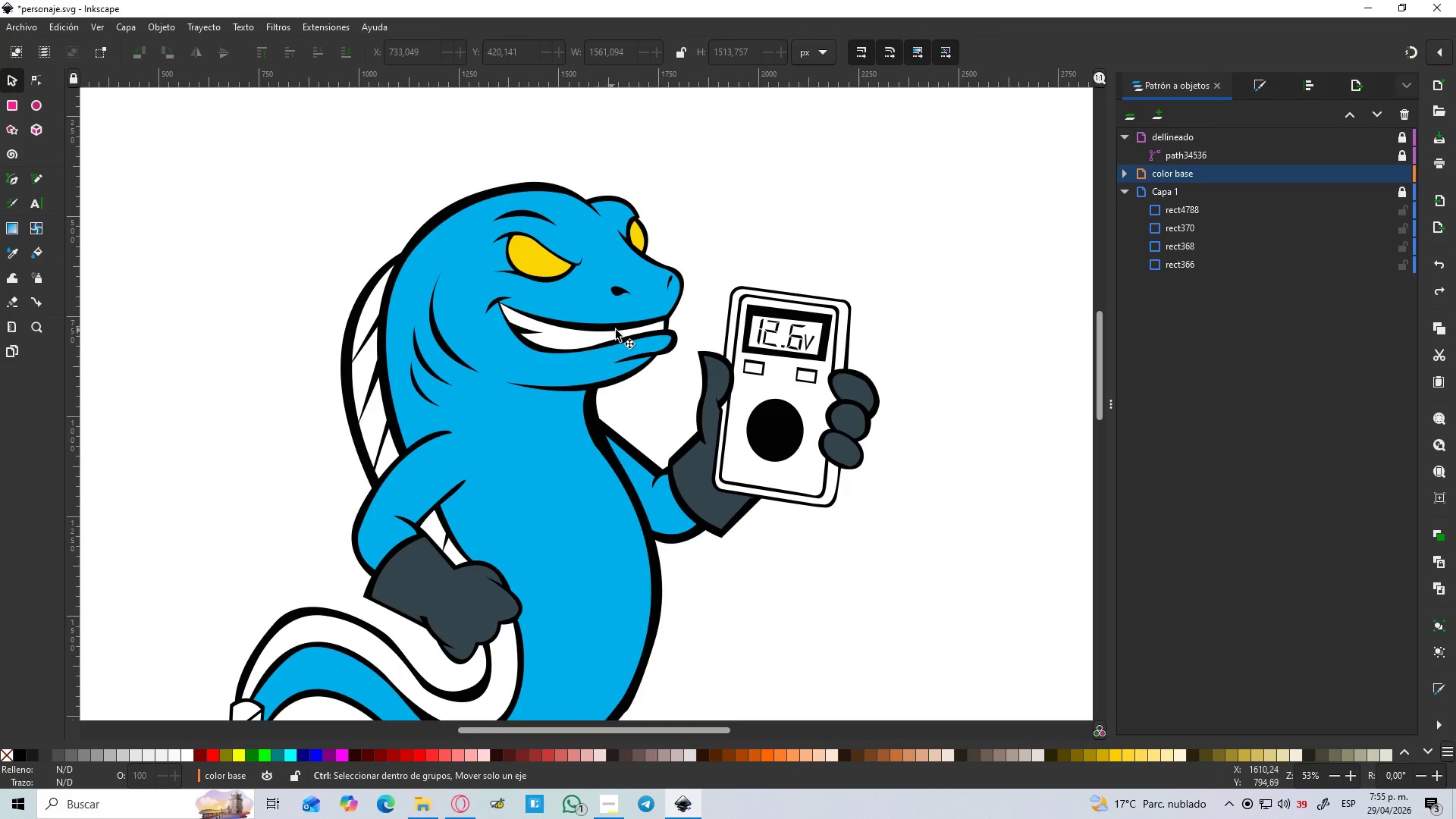 
hold_key(key=ControlLeft, duration=0.44)
 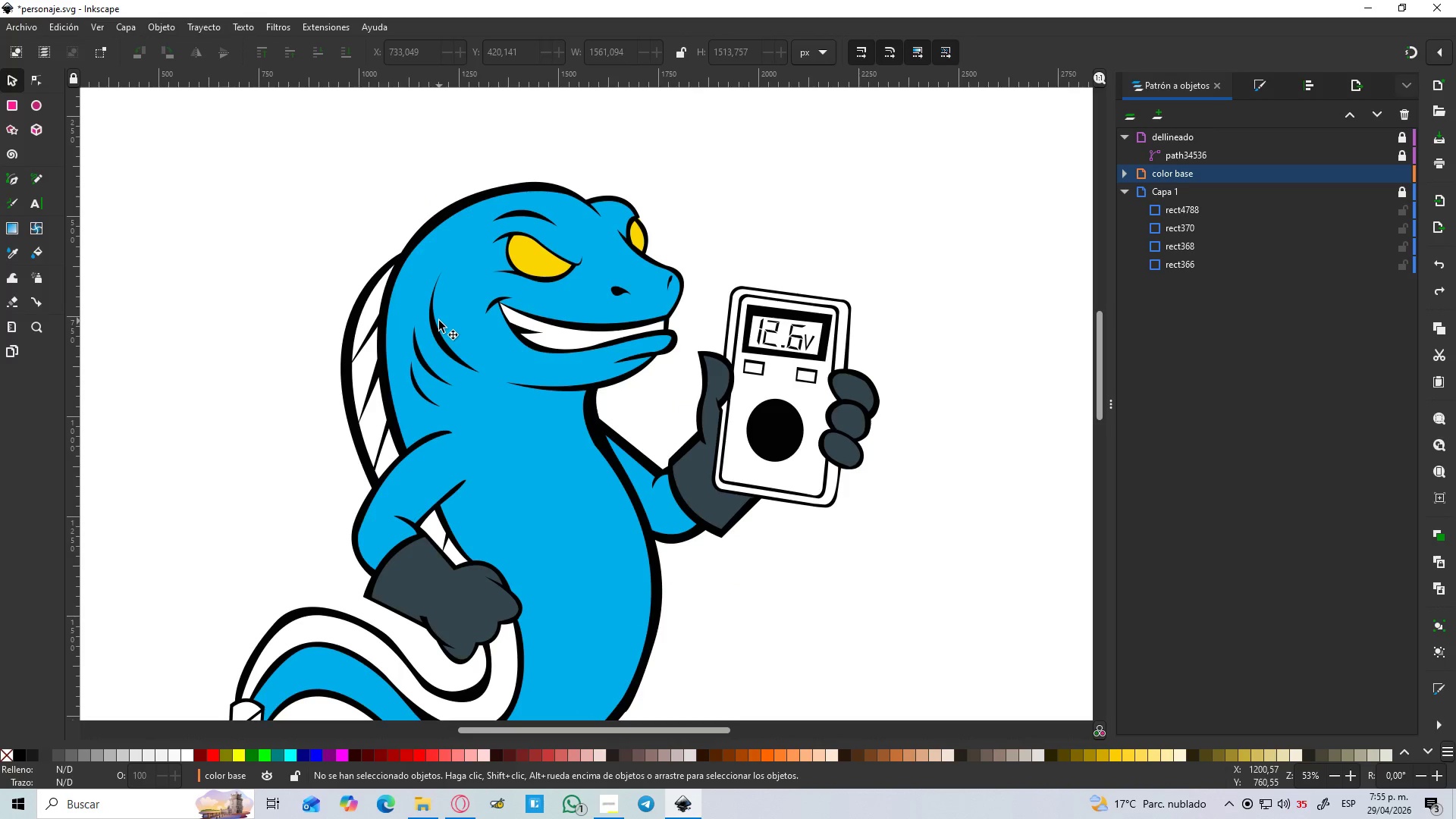 
hold_key(key=ControlLeft, duration=10.56)
 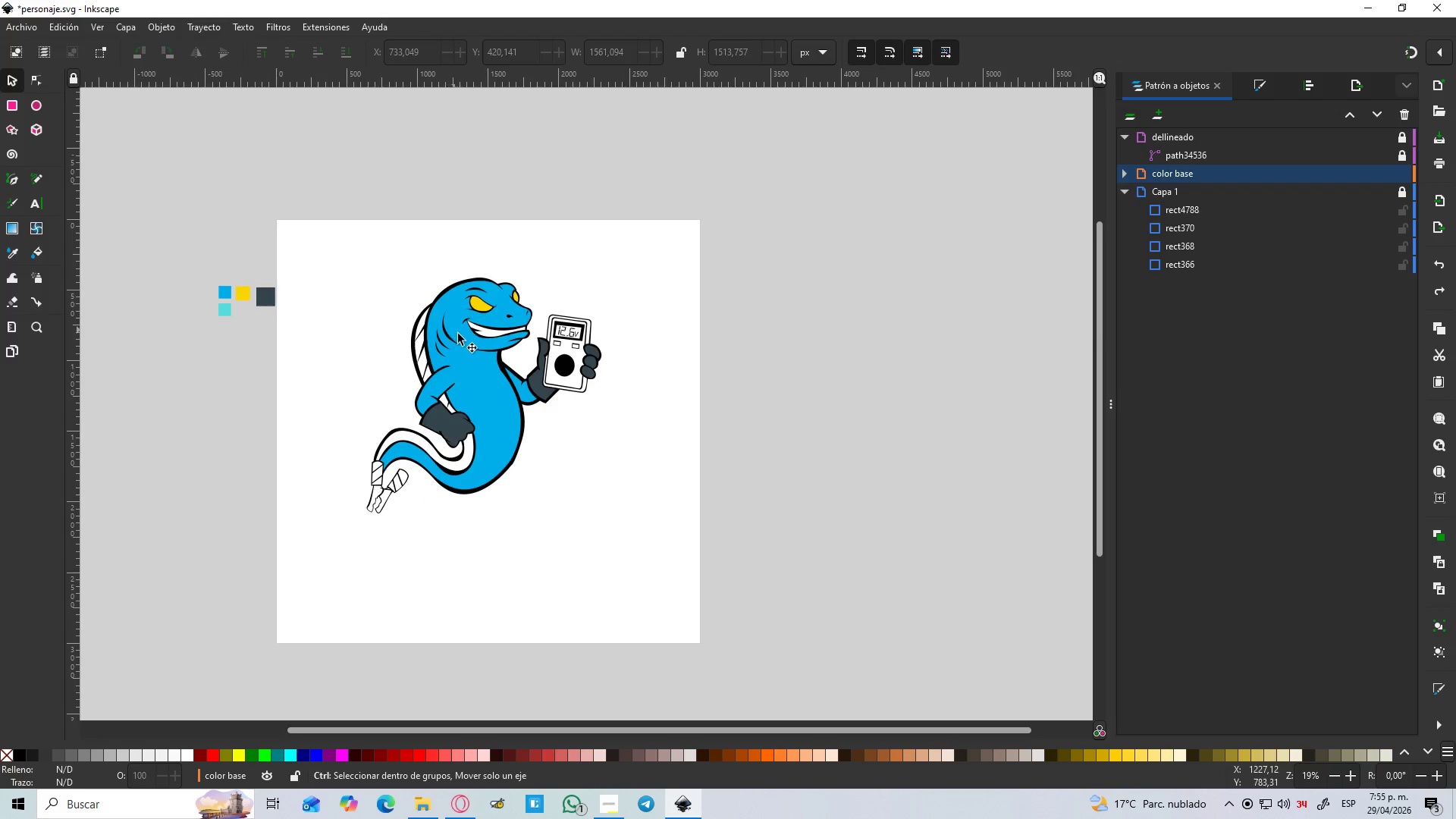 
hold_key(key=ControlLeft, duration=1.5)
scroll: coordinate [450, 330], scroll_direction: down, amount: 3.0
 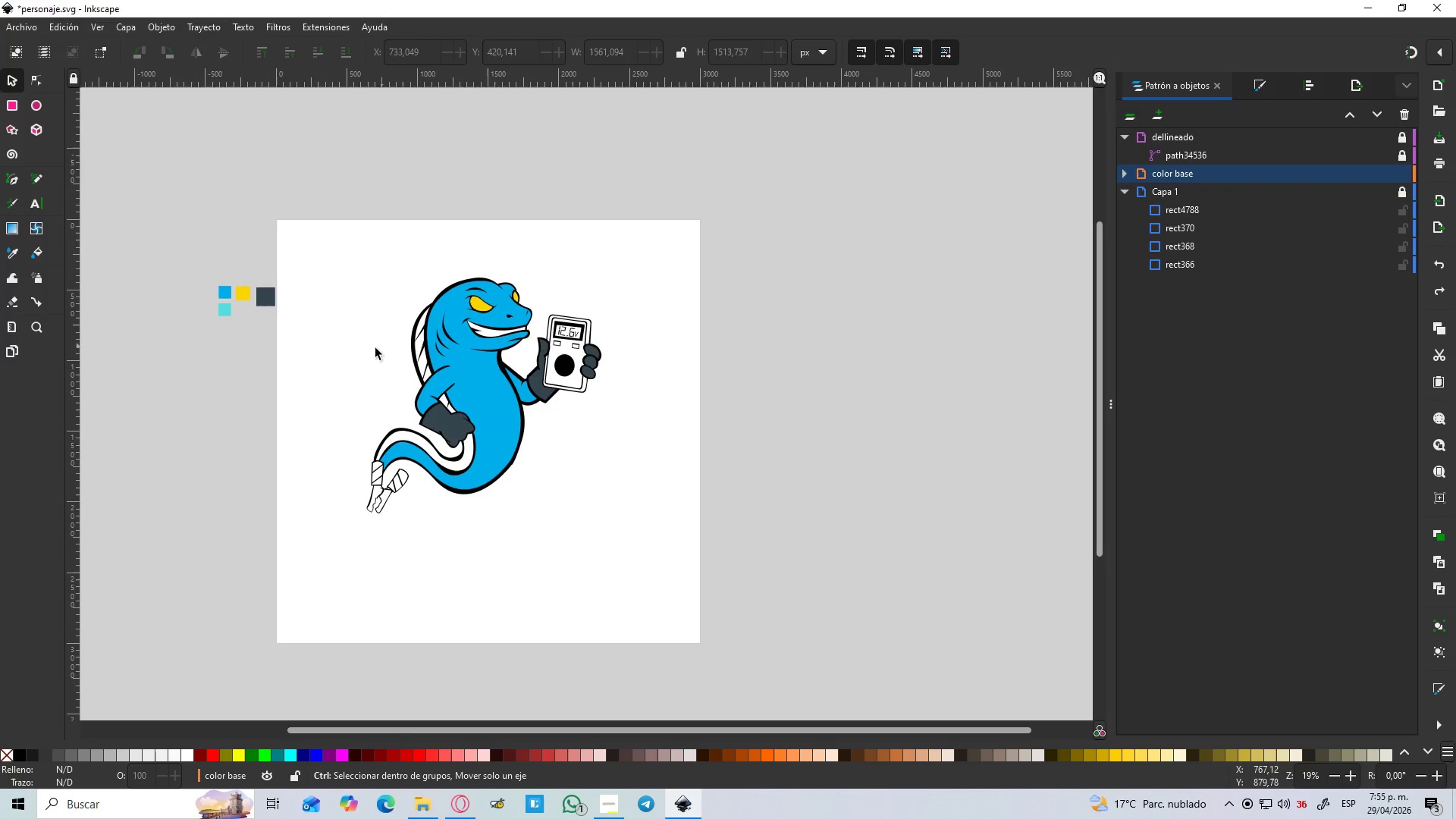 
hold_key(key=ControlLeft, duration=0.64)
 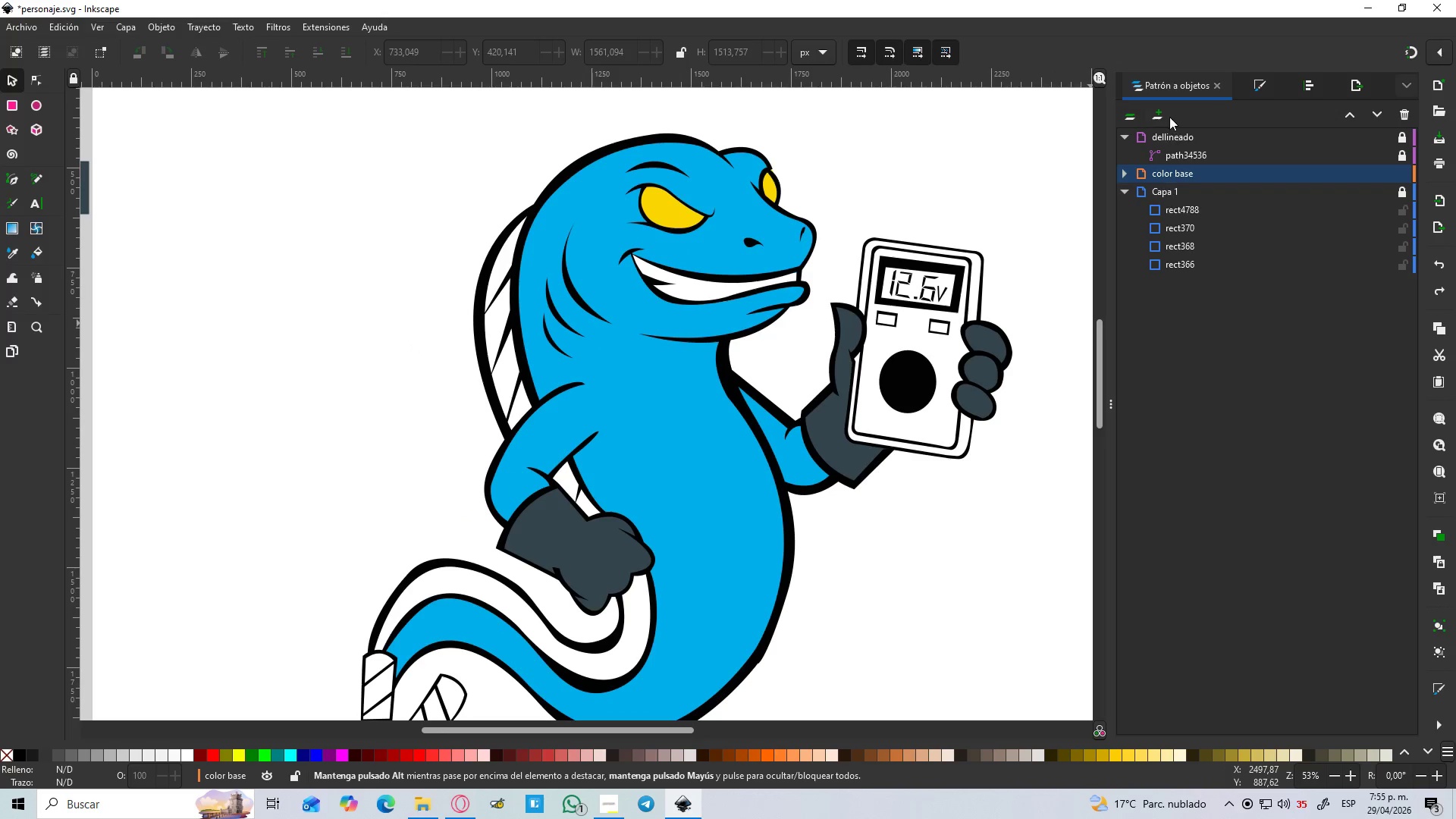 
scroll: coordinate [377, 356], scroll_direction: up, amount: 3.0
 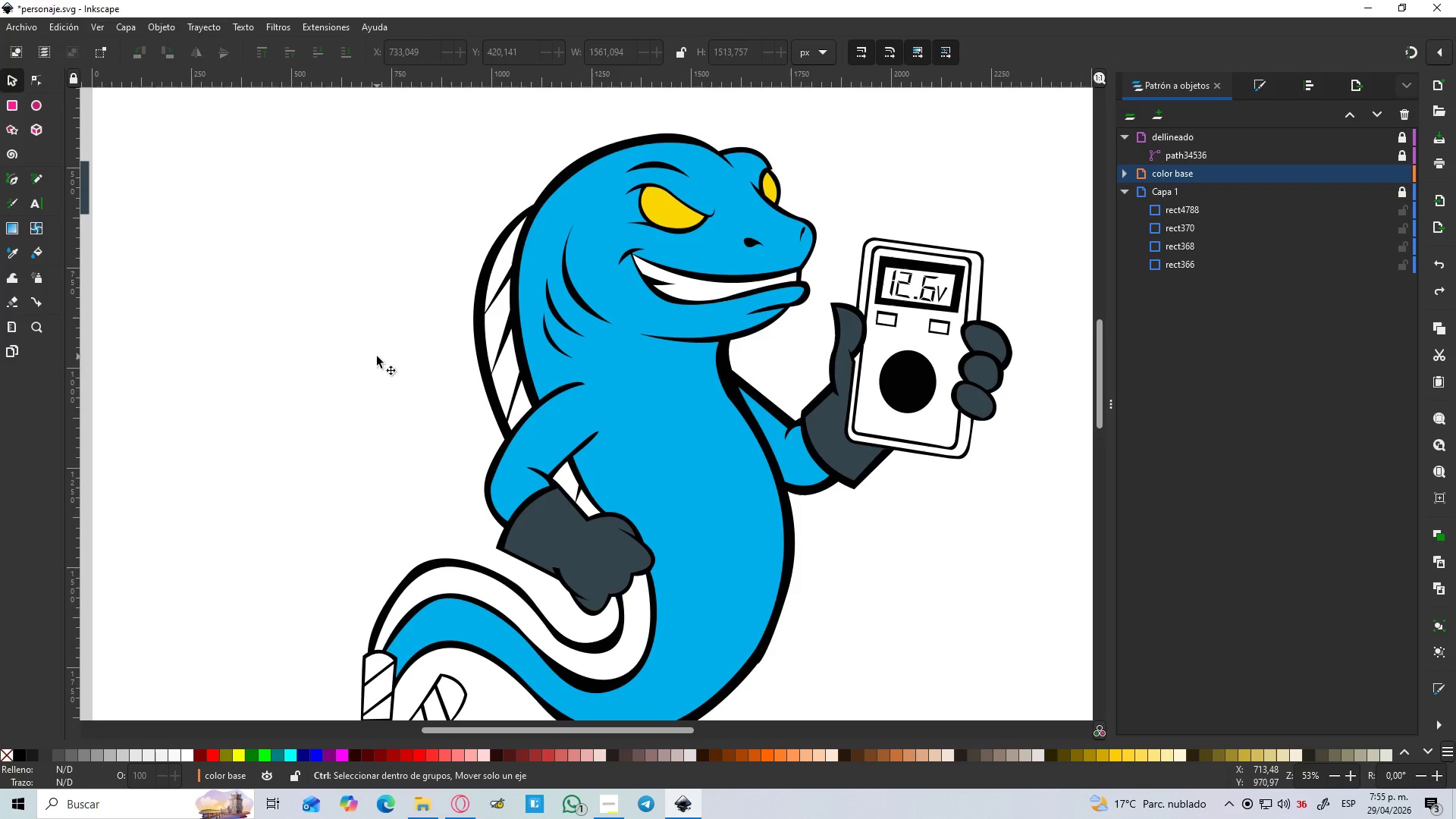 
left_click([1155, 120])
 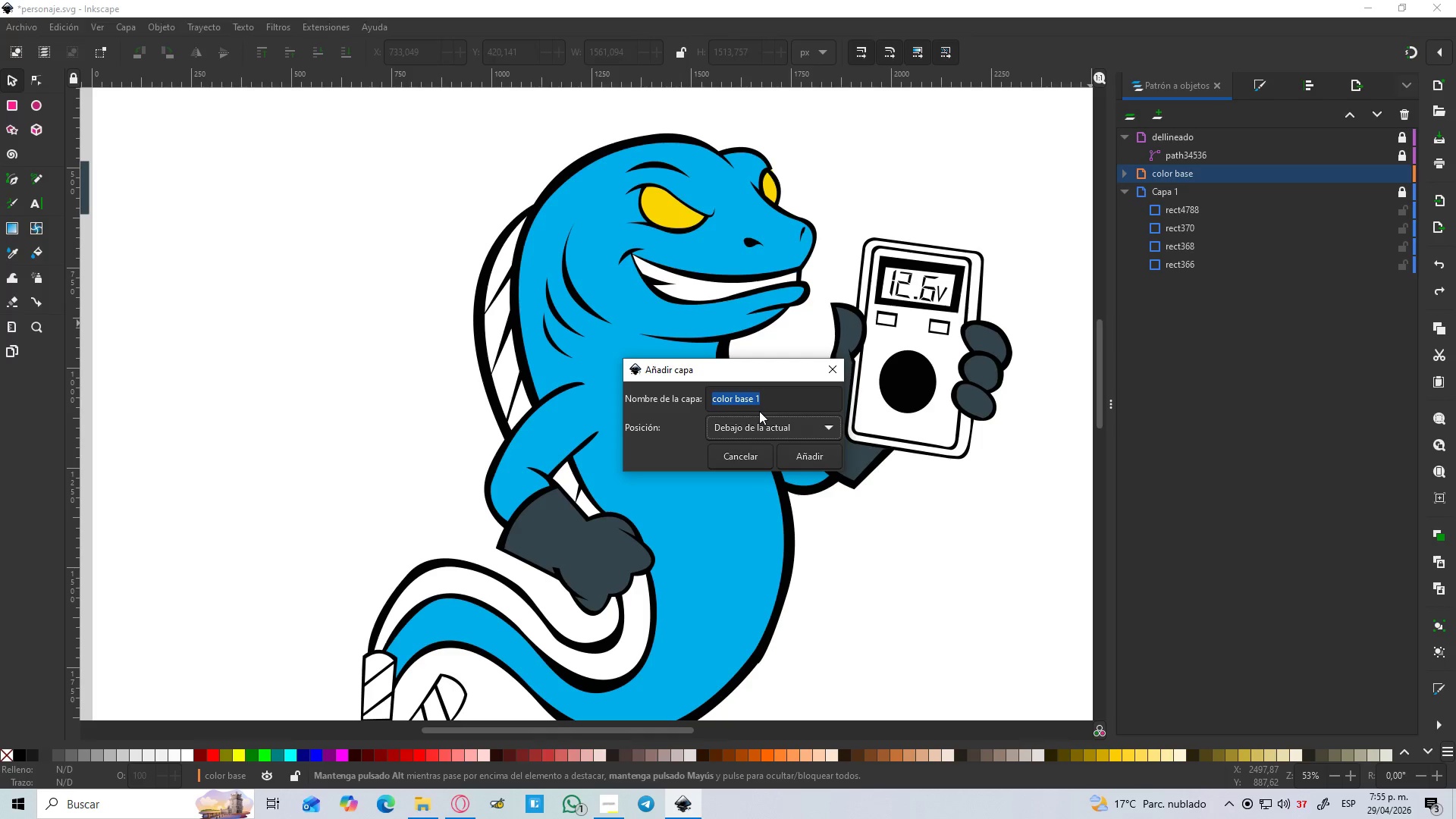 
double_click([758, 424])
 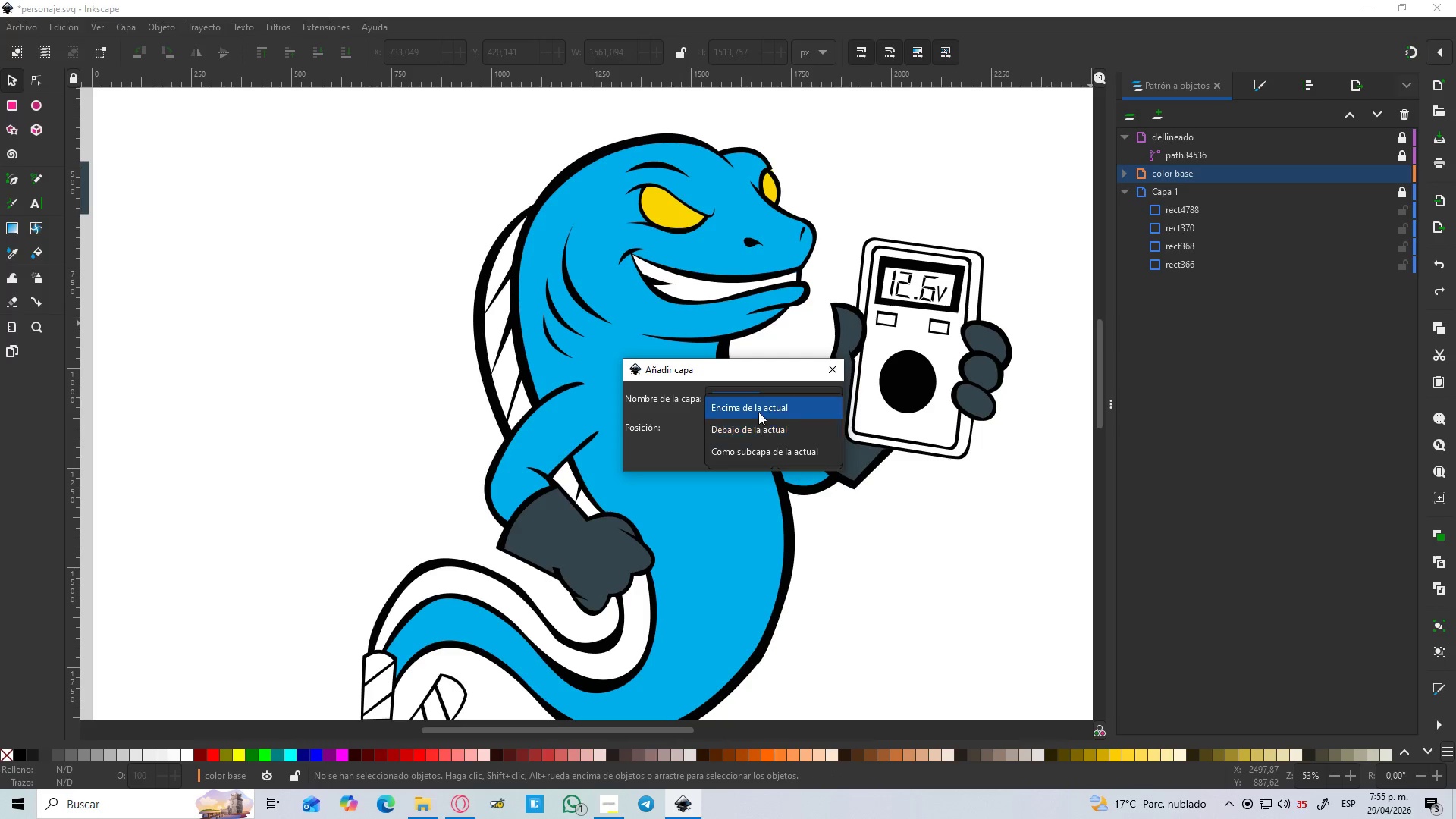 
left_click([758, 408])
 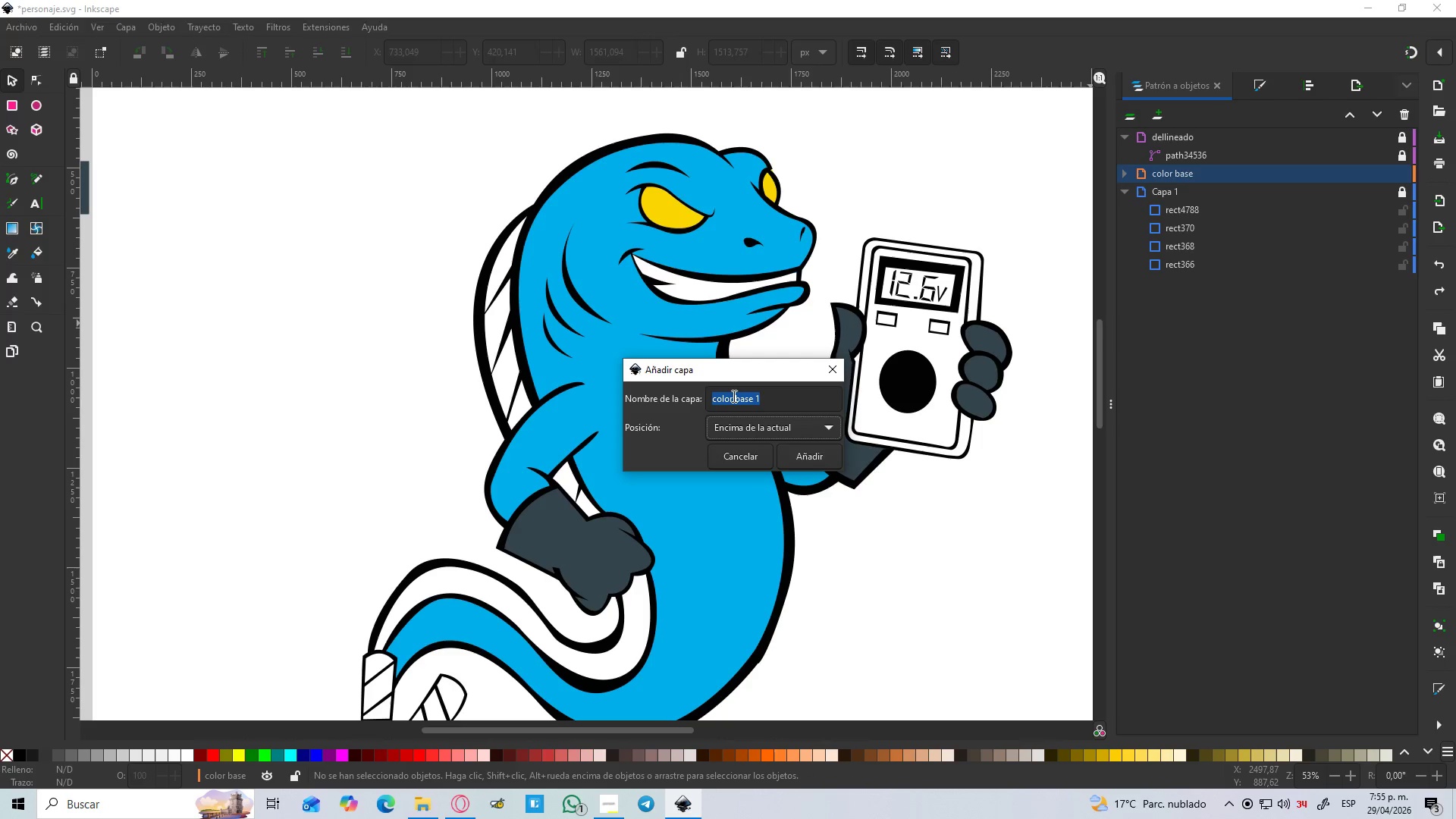 
type(brillos)
 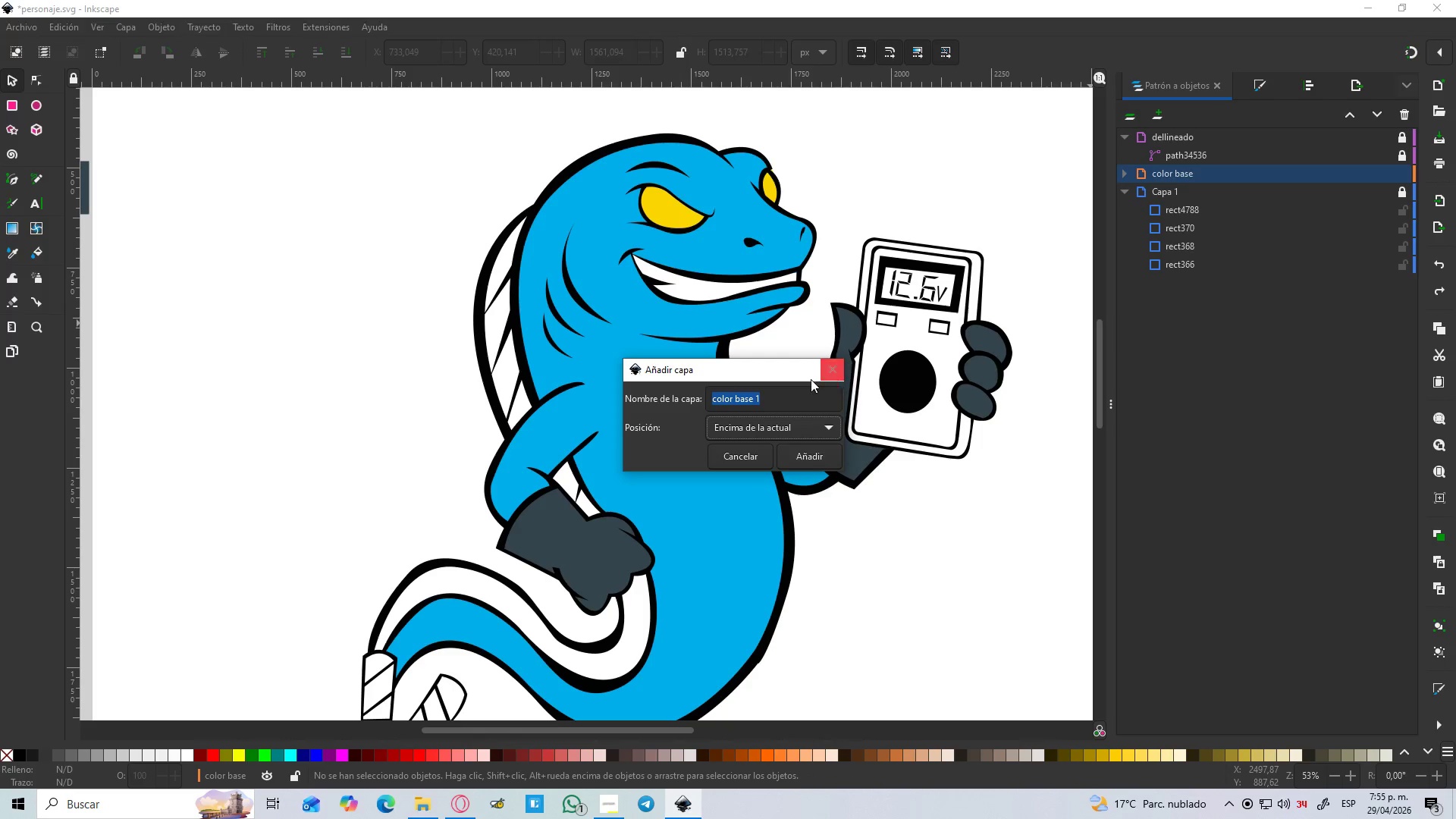 
left_click_drag(start_coordinate=[775, 397], to_coordinate=[691, 409])
 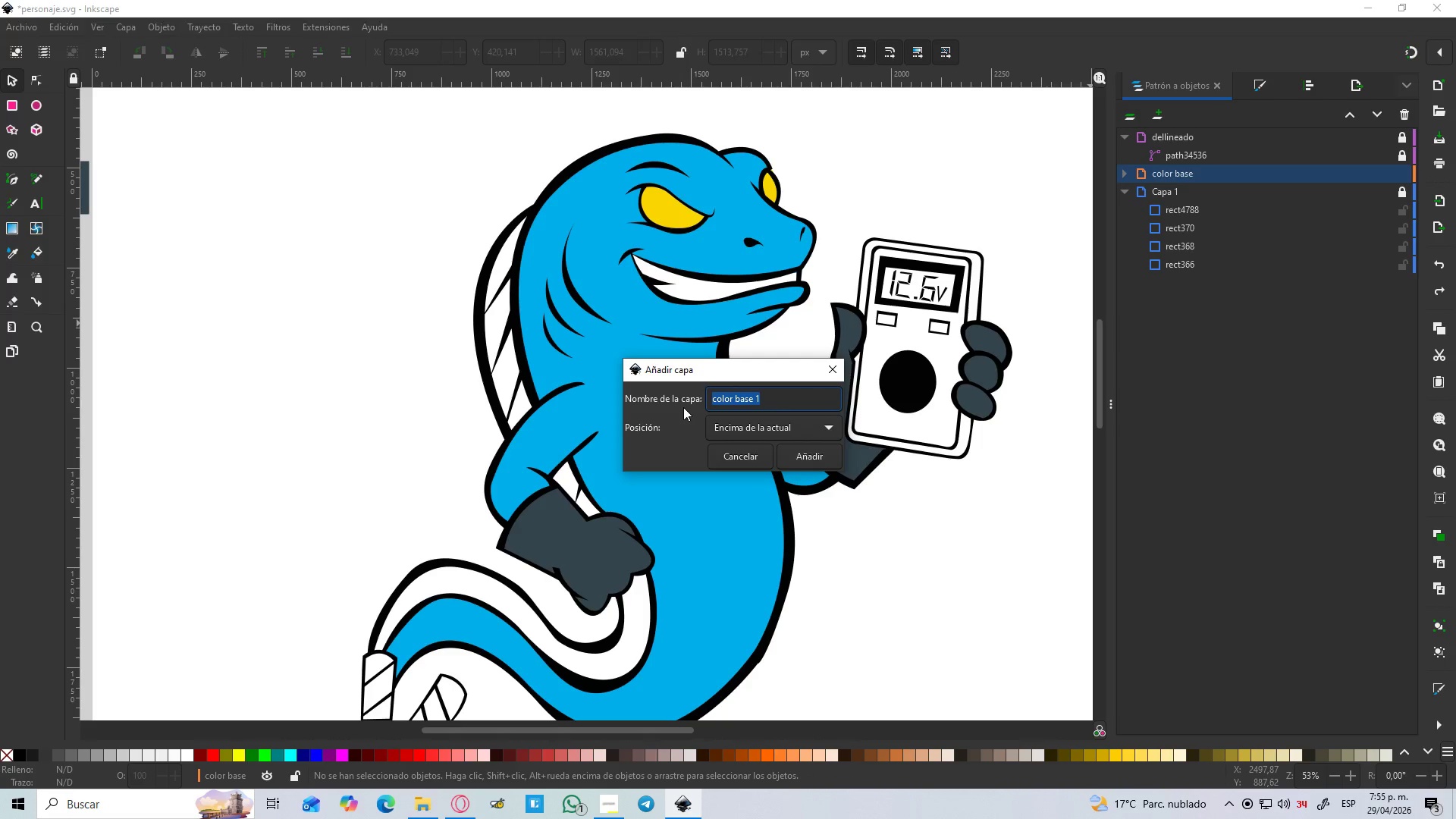 
type(brillos y sombras)
 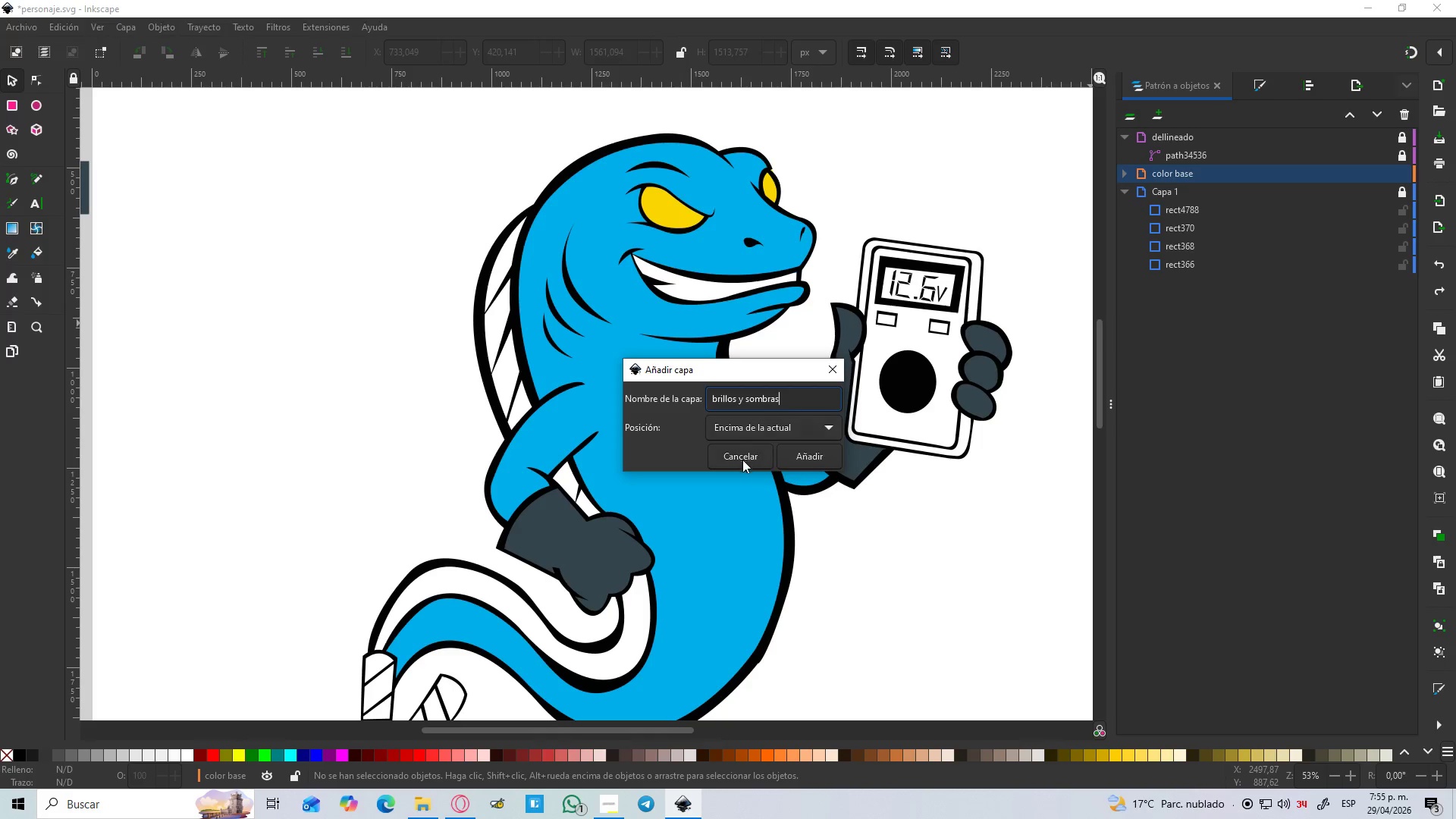 
type( color)
 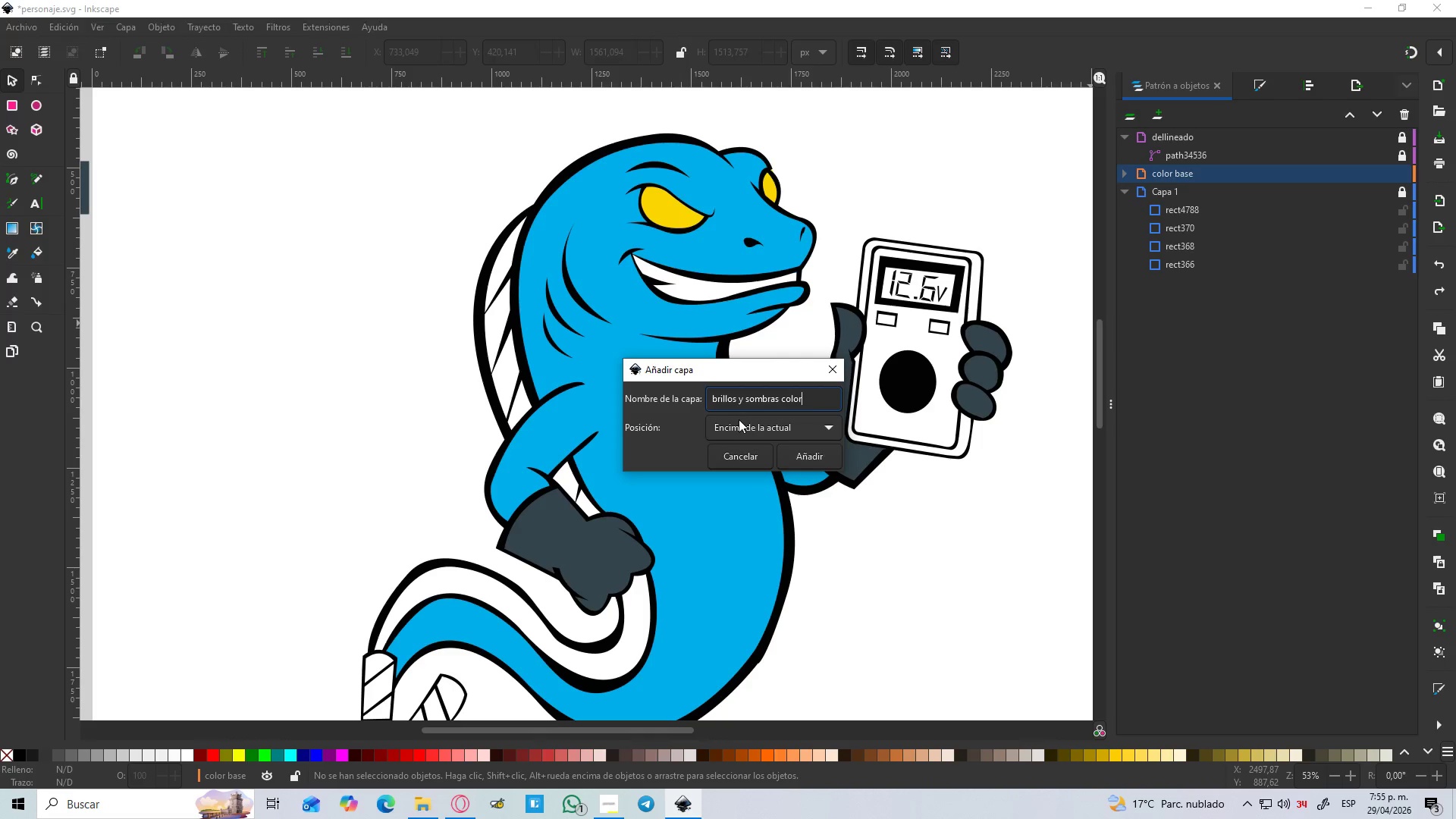 
left_click([808, 451])
 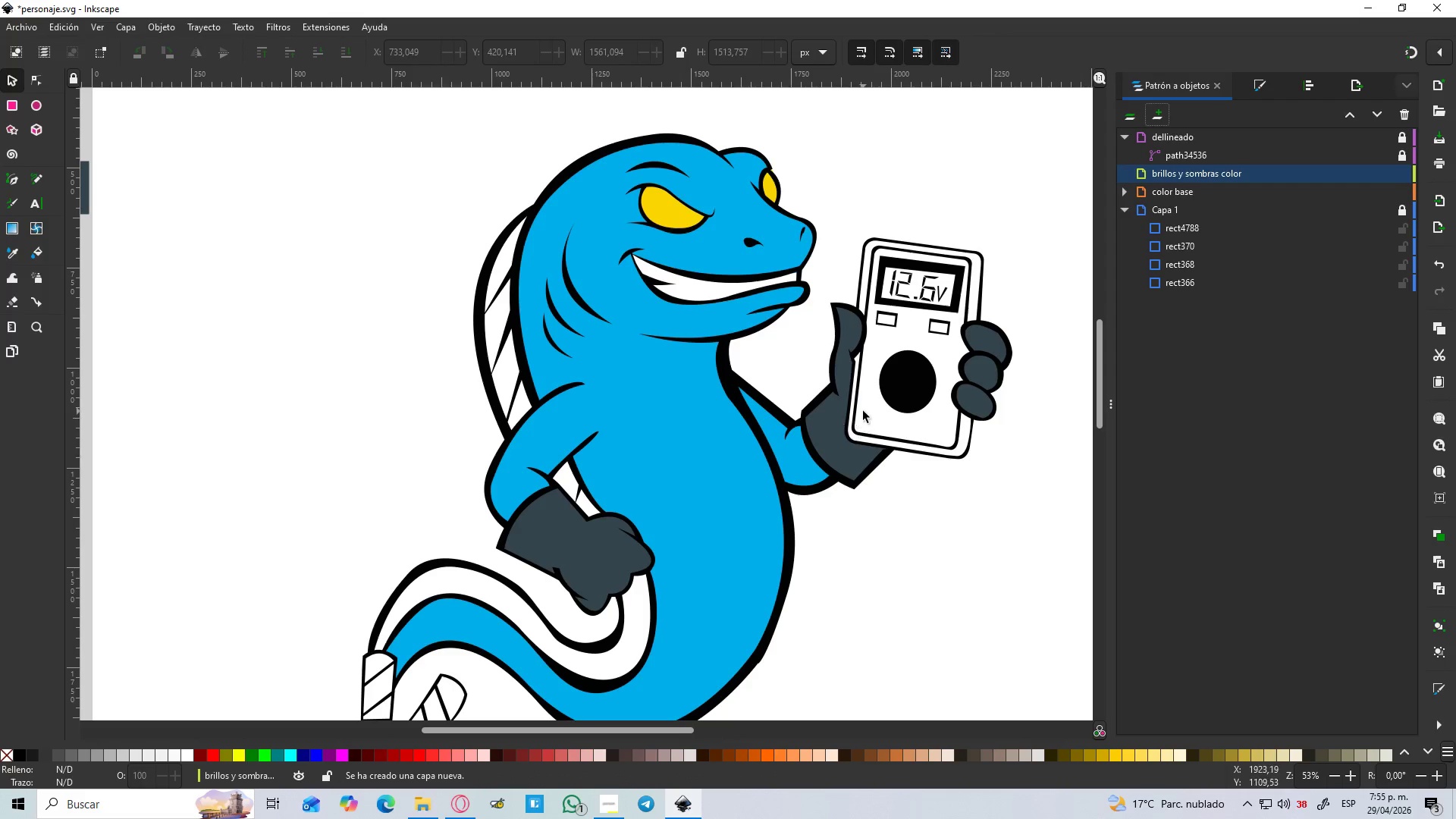 
hold_key(key=ControlLeft, duration=1.52)
scroll: coordinate [860, 406], scroll_direction: down, amount: 2.0
 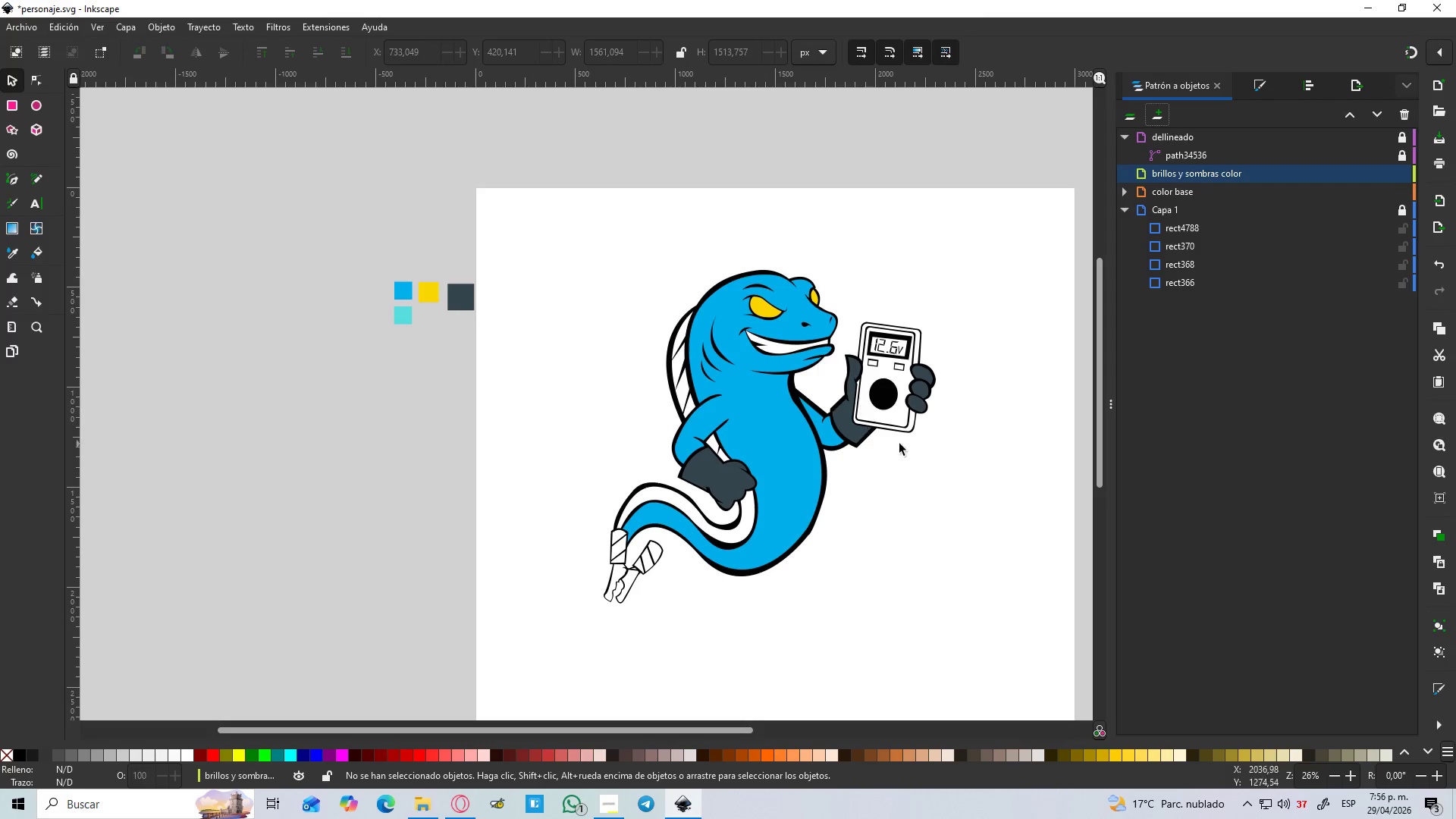 
key(Control+ControlLeft)
 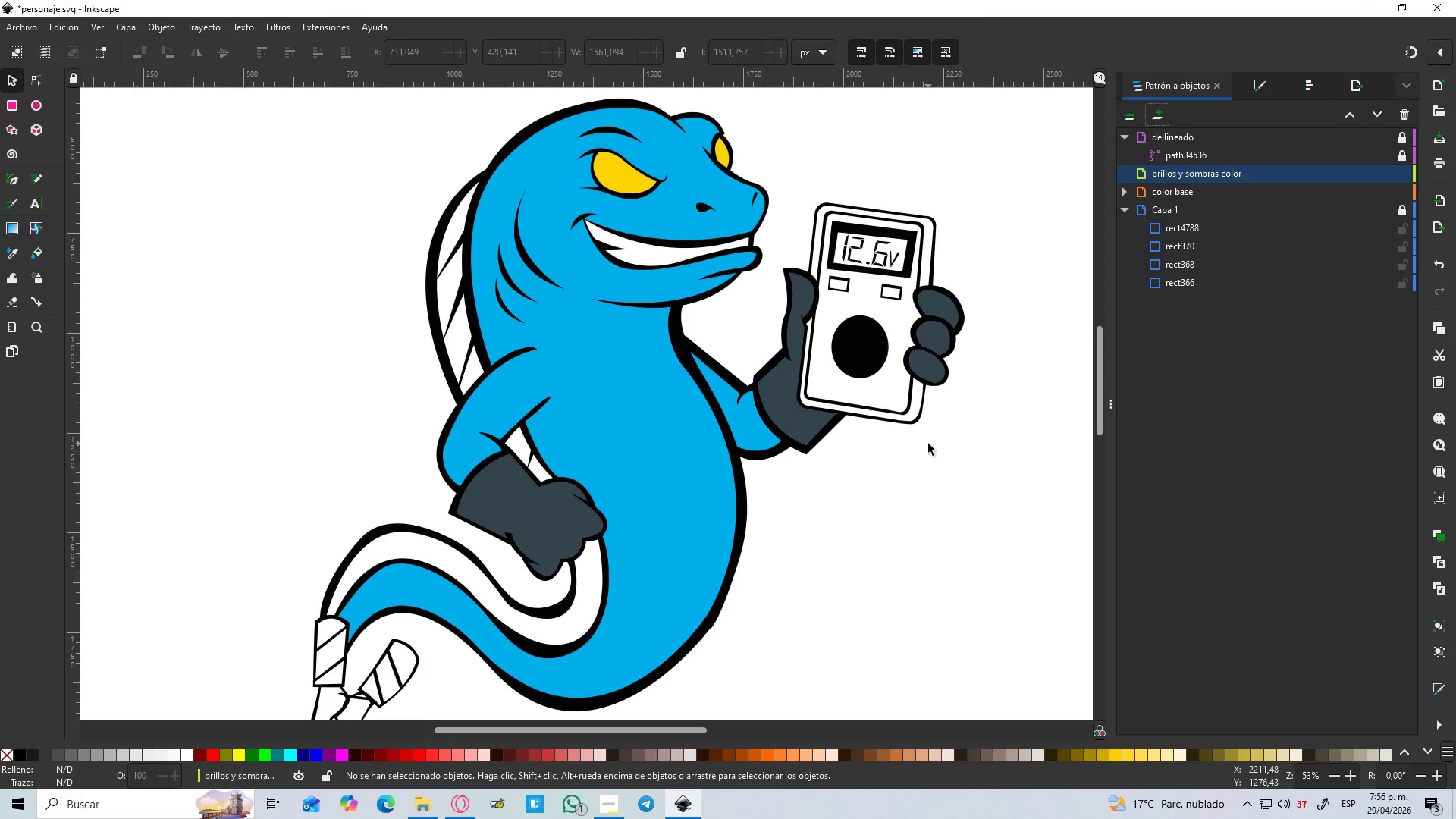 
scroll: coordinate [908, 441], scroll_direction: up, amount: 2.0
 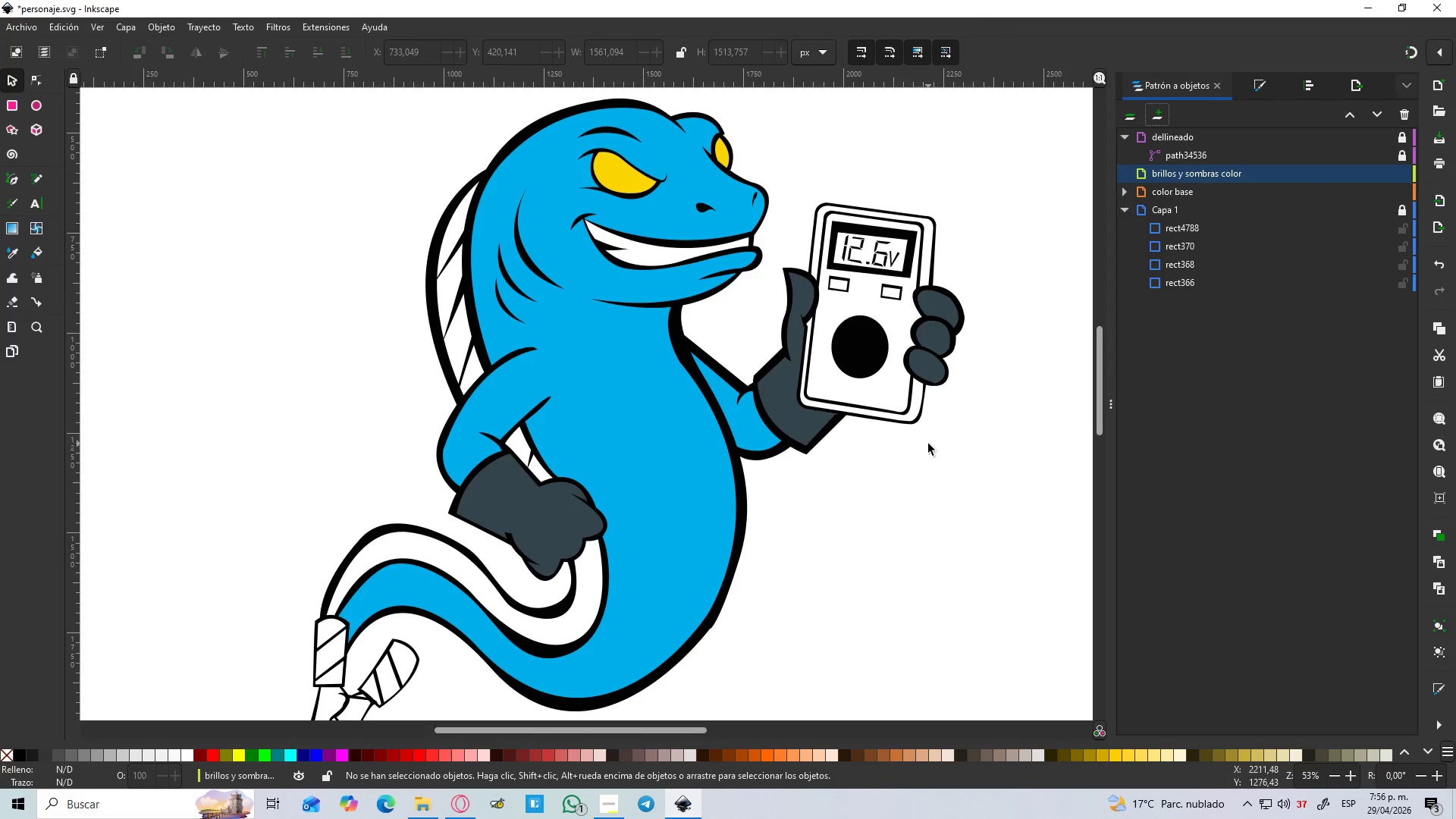 
key(Control+ControlLeft)
 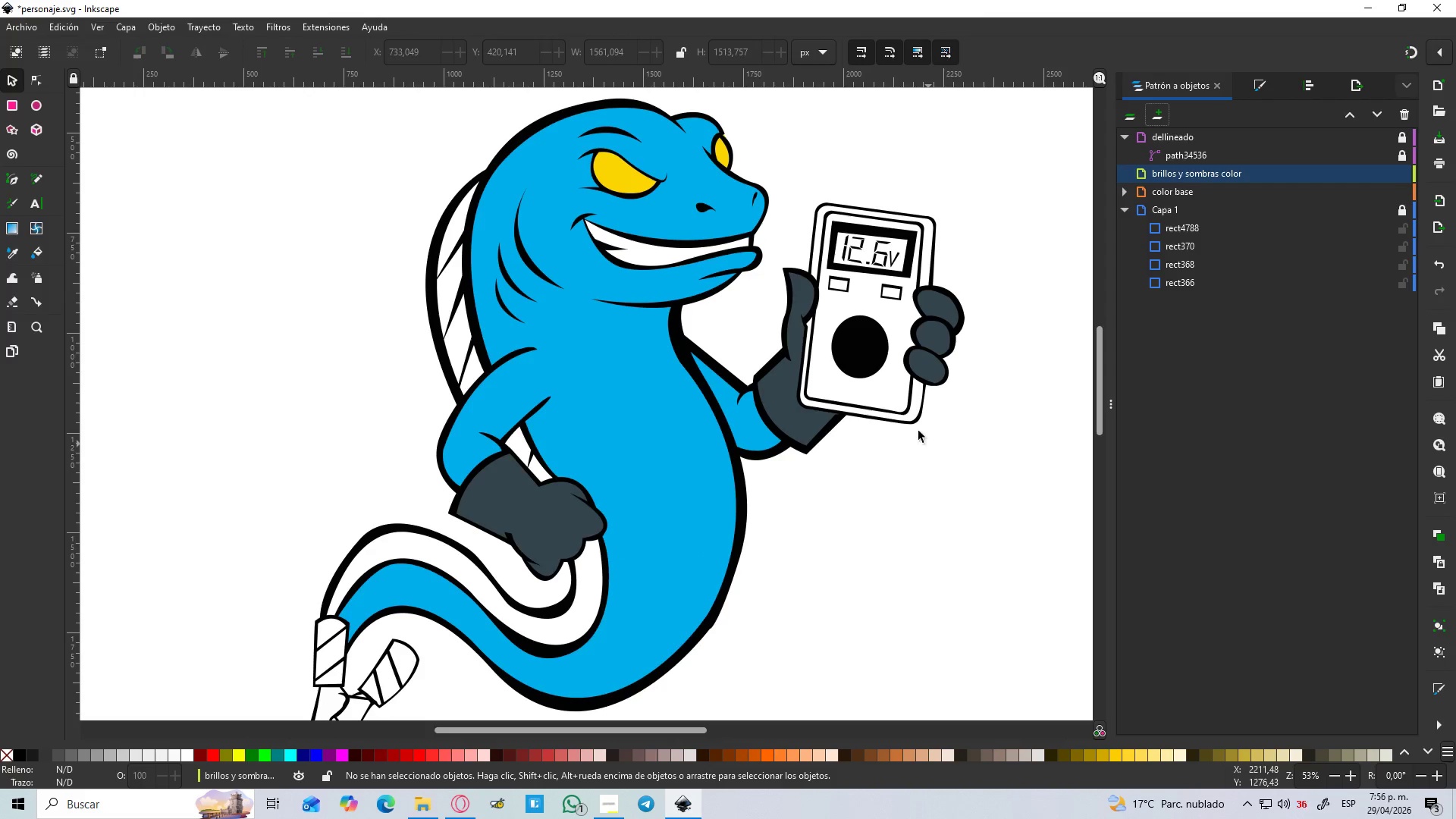 
key(Control+ControlLeft)
 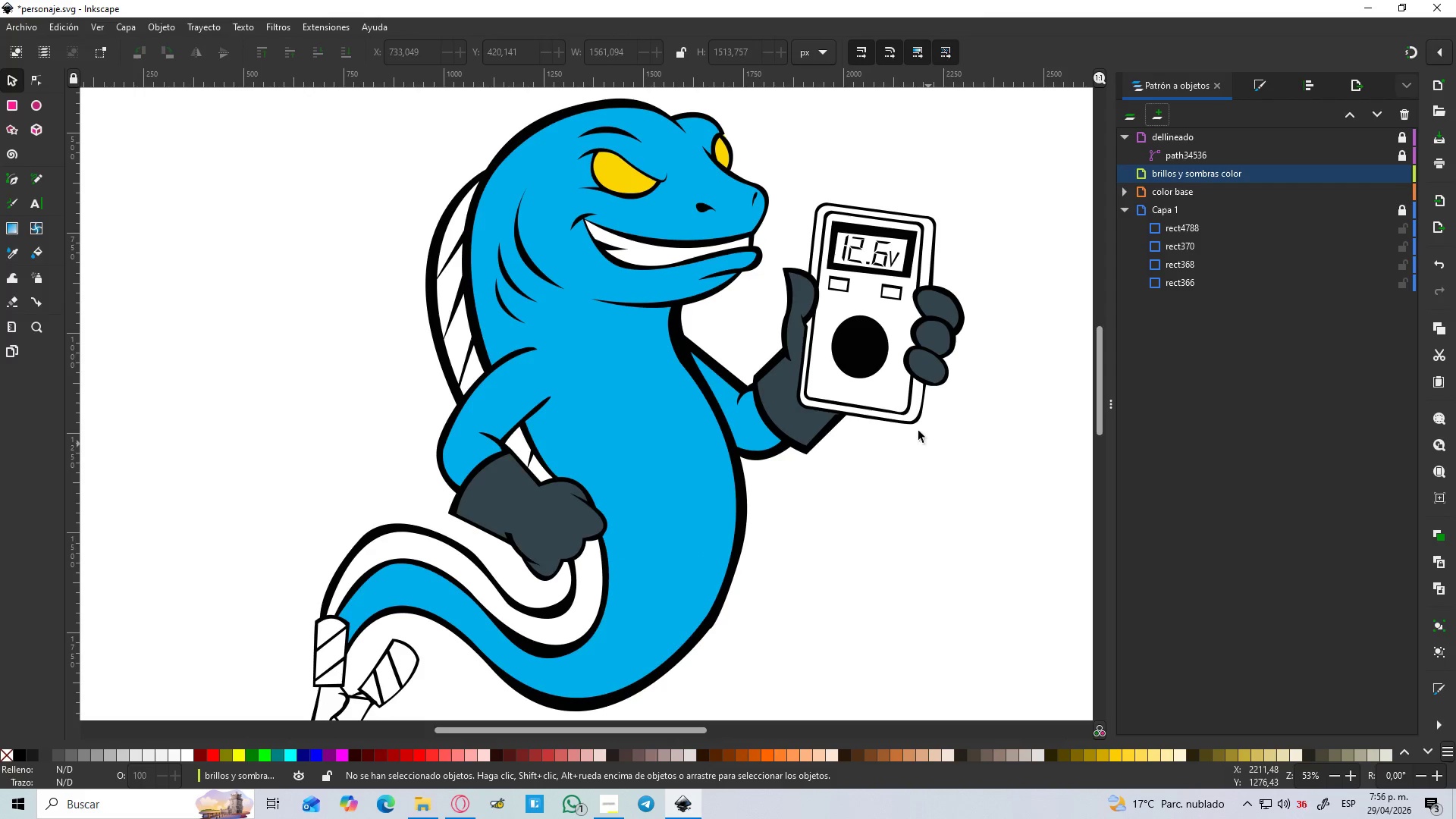 
key(Control+ControlLeft)
 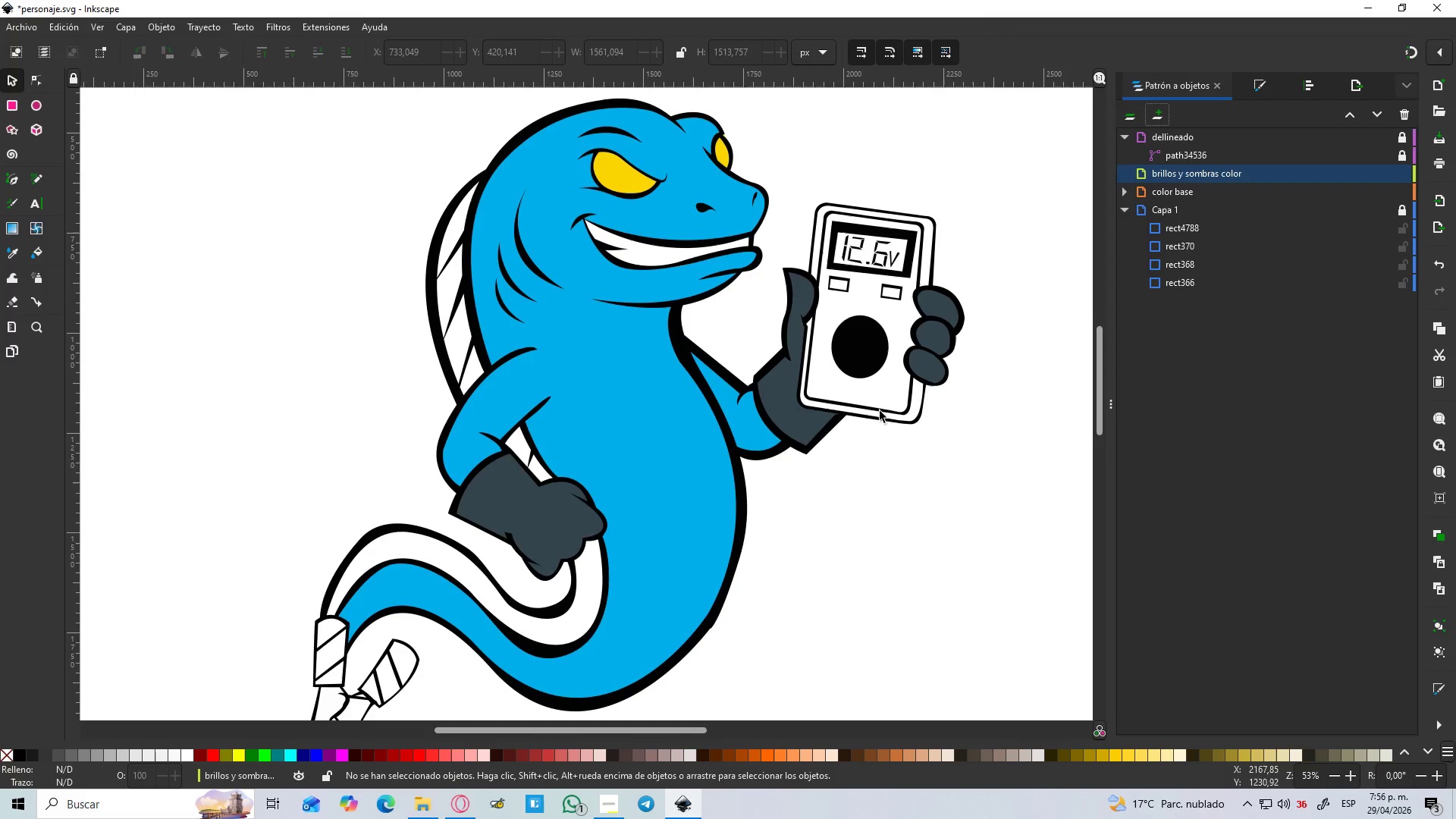 
key(Control+ControlLeft)
 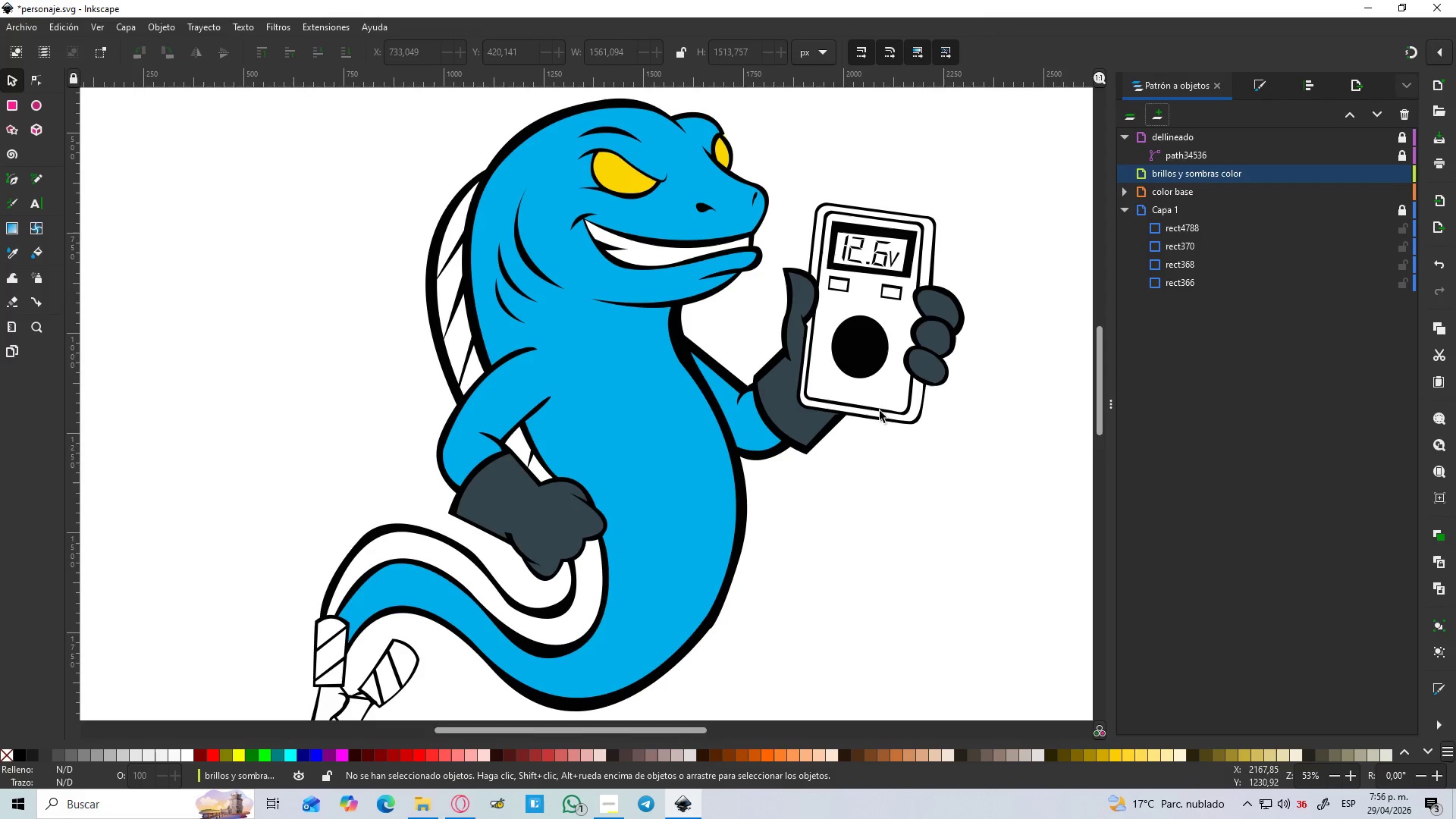 
key(Control+ControlLeft)
 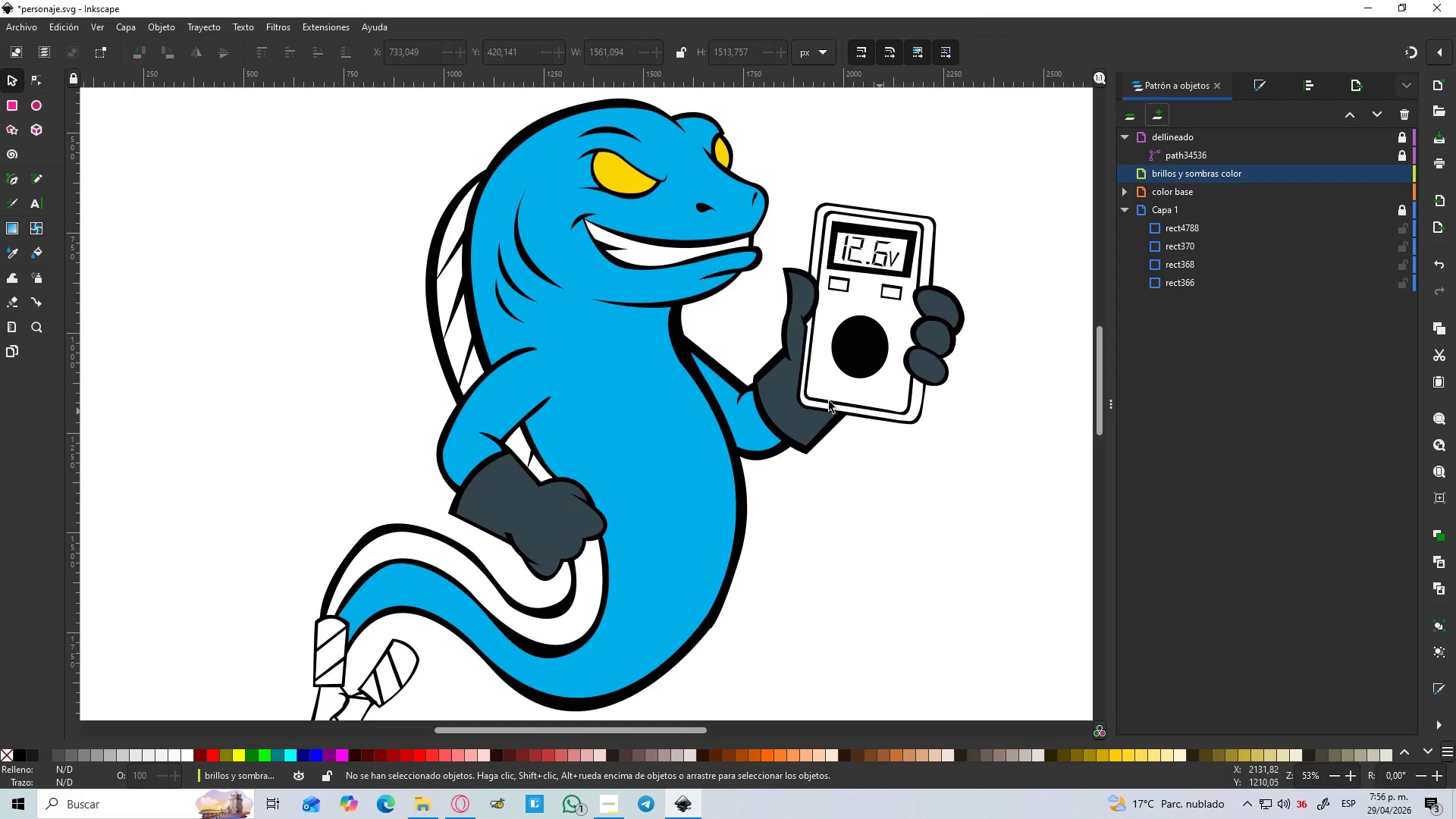 
key(Control+ControlLeft)
 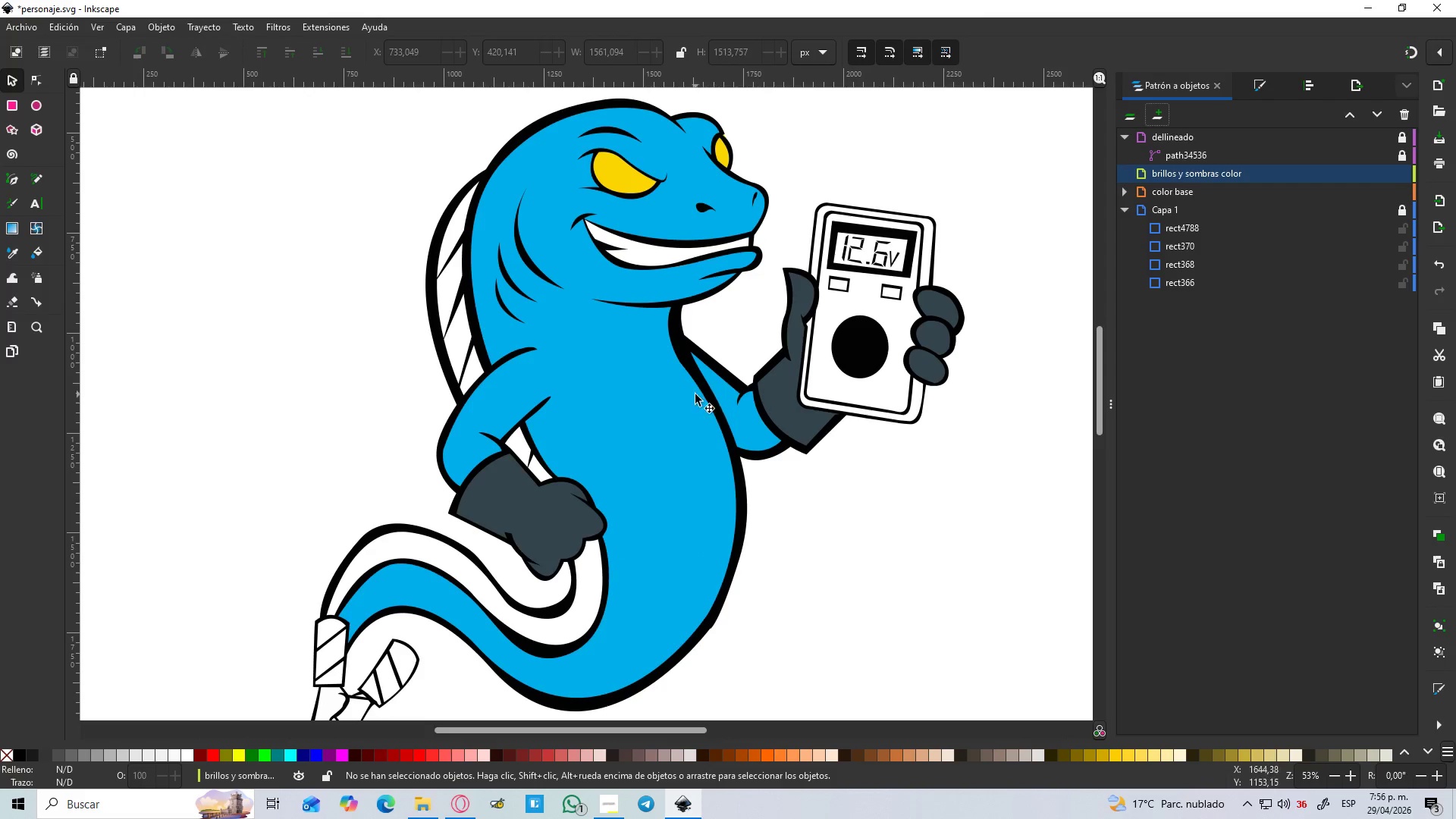 
scroll: coordinate [664, 394], scroll_direction: down, amount: 2.0
 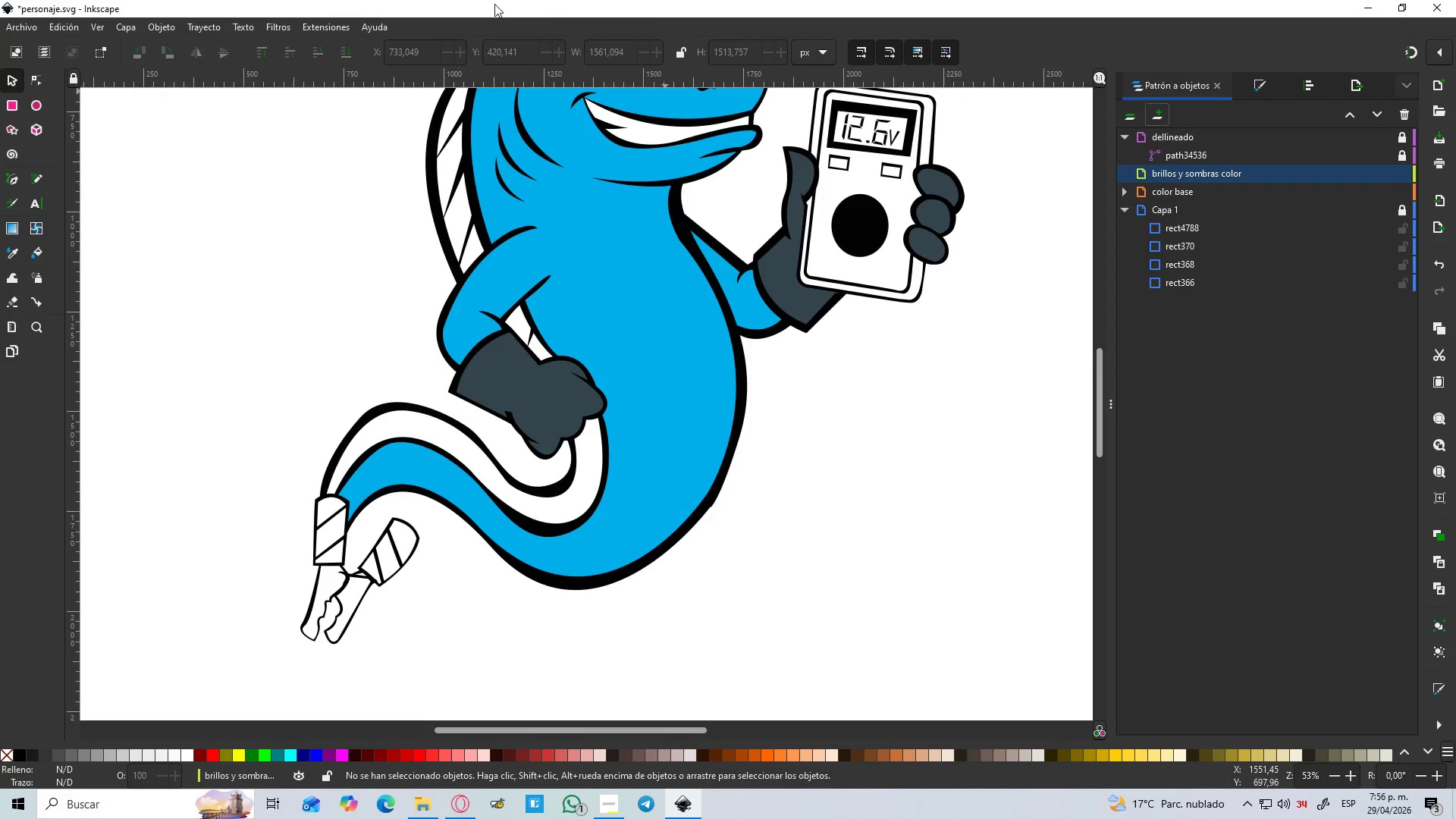 
wait(6.35)
 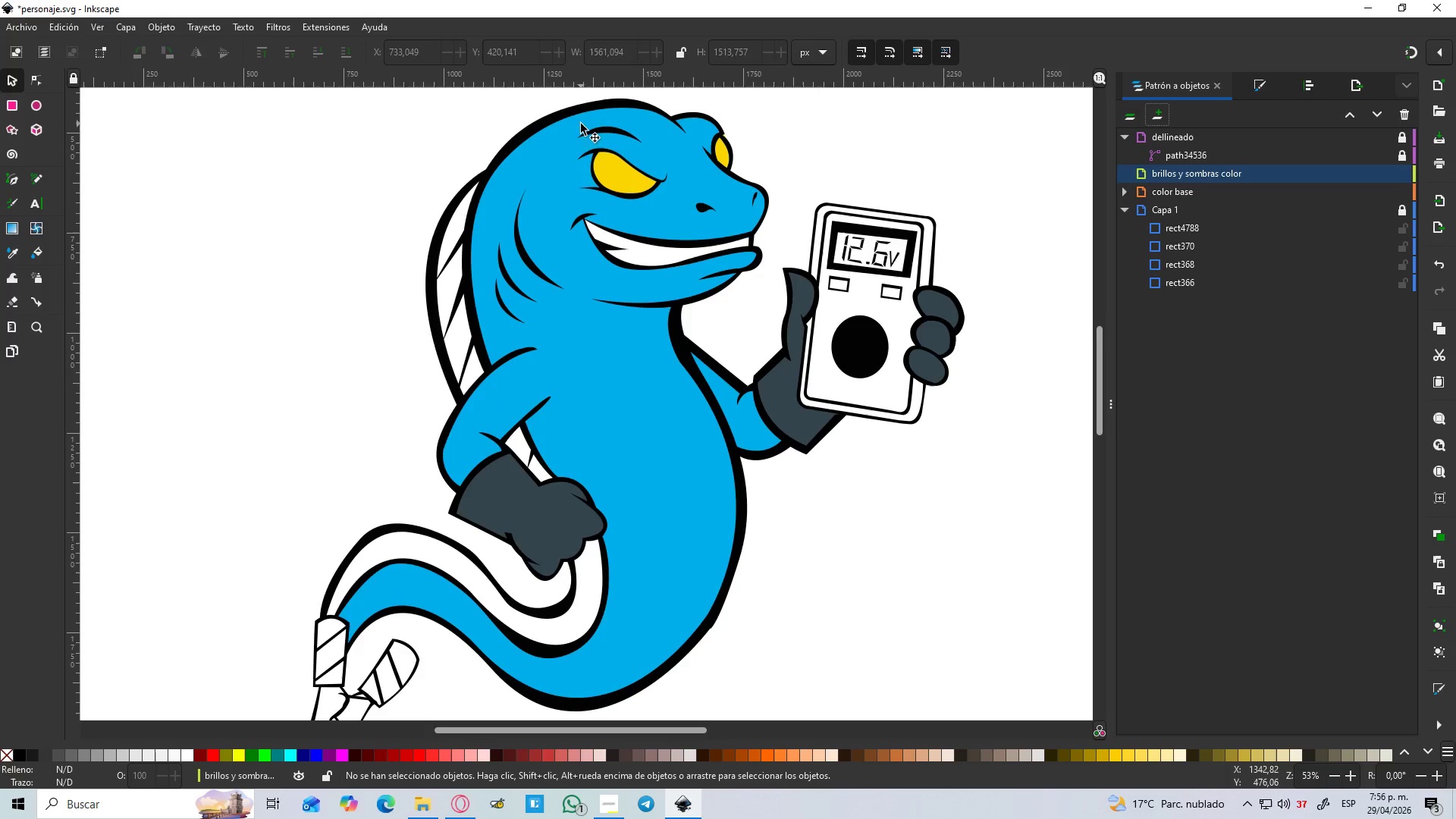 
hold_key(key=ControlLeft, duration=1.36)
 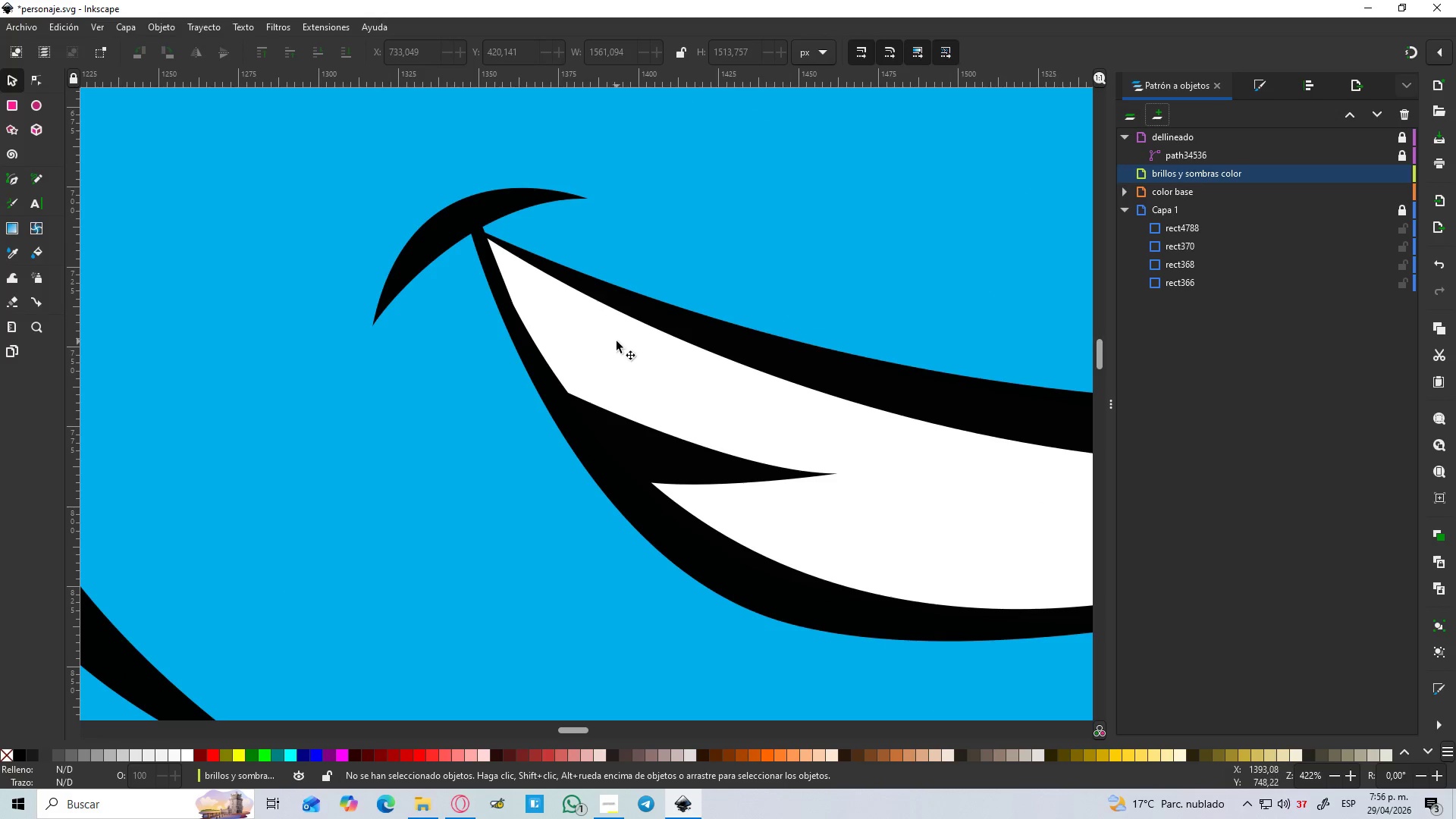 
scroll: coordinate [601, 303], scroll_direction: up, amount: 8.0
 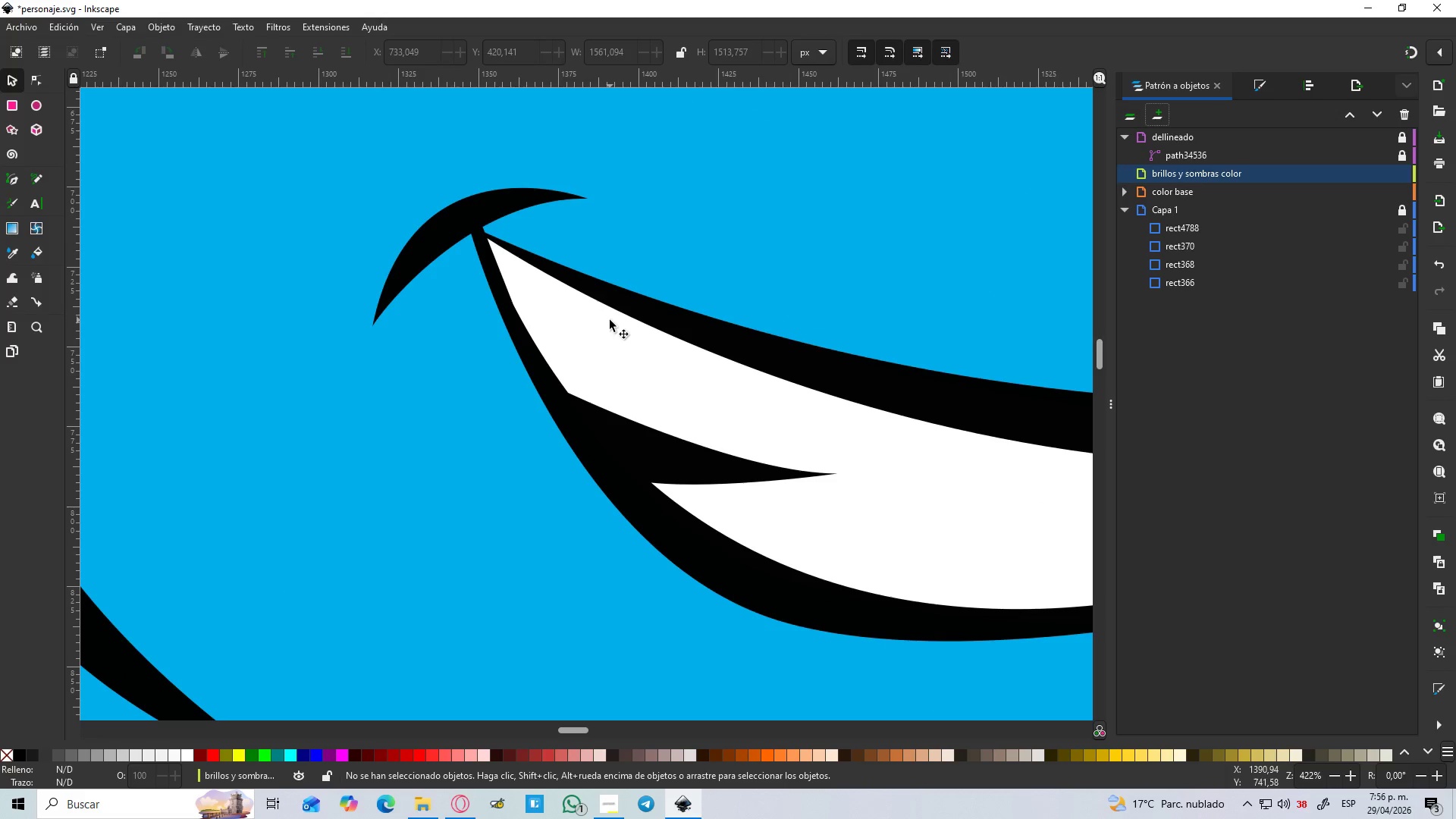 
hold_key(key=ControlLeft, duration=16.47)
 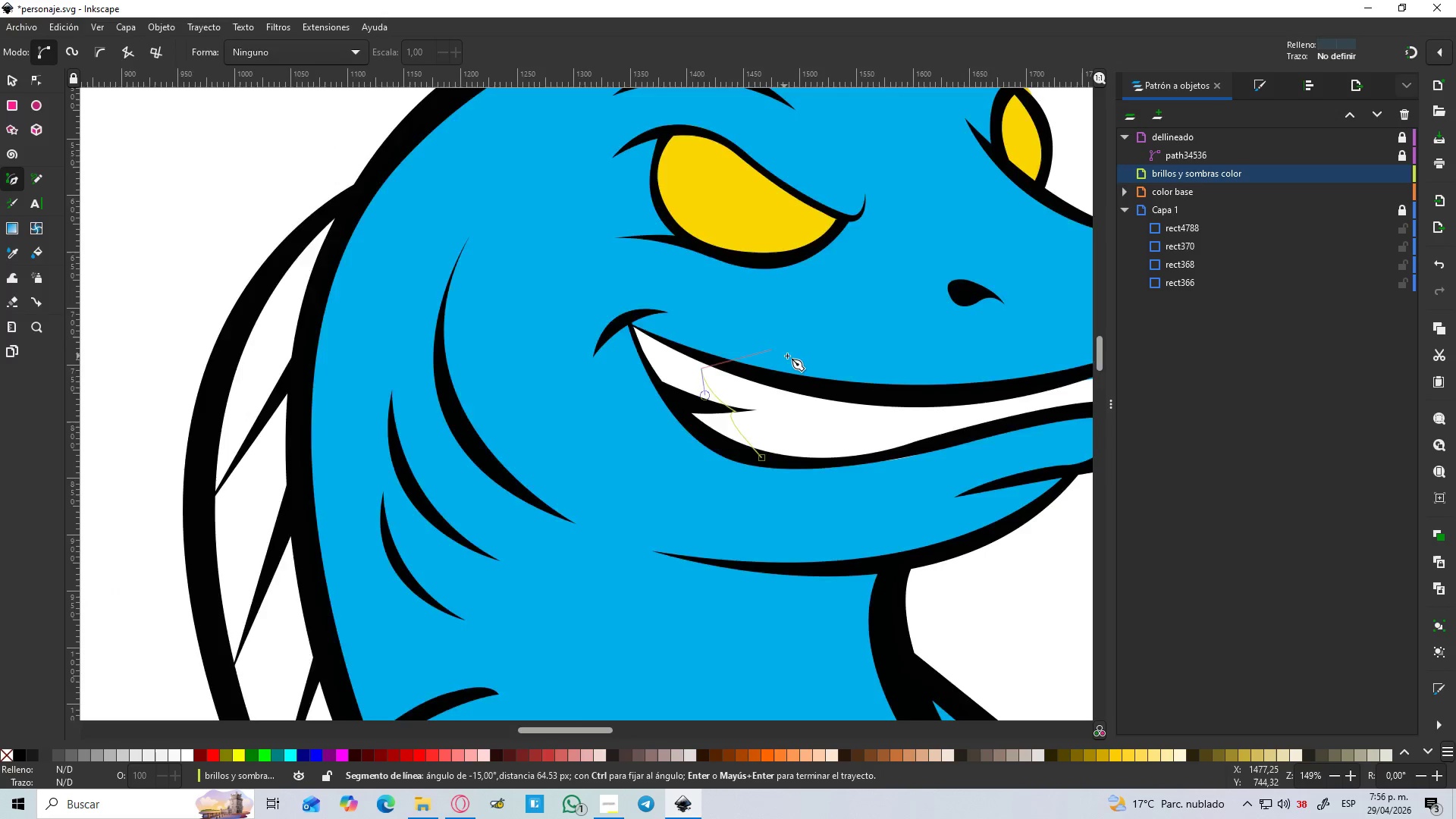 
key(B)
 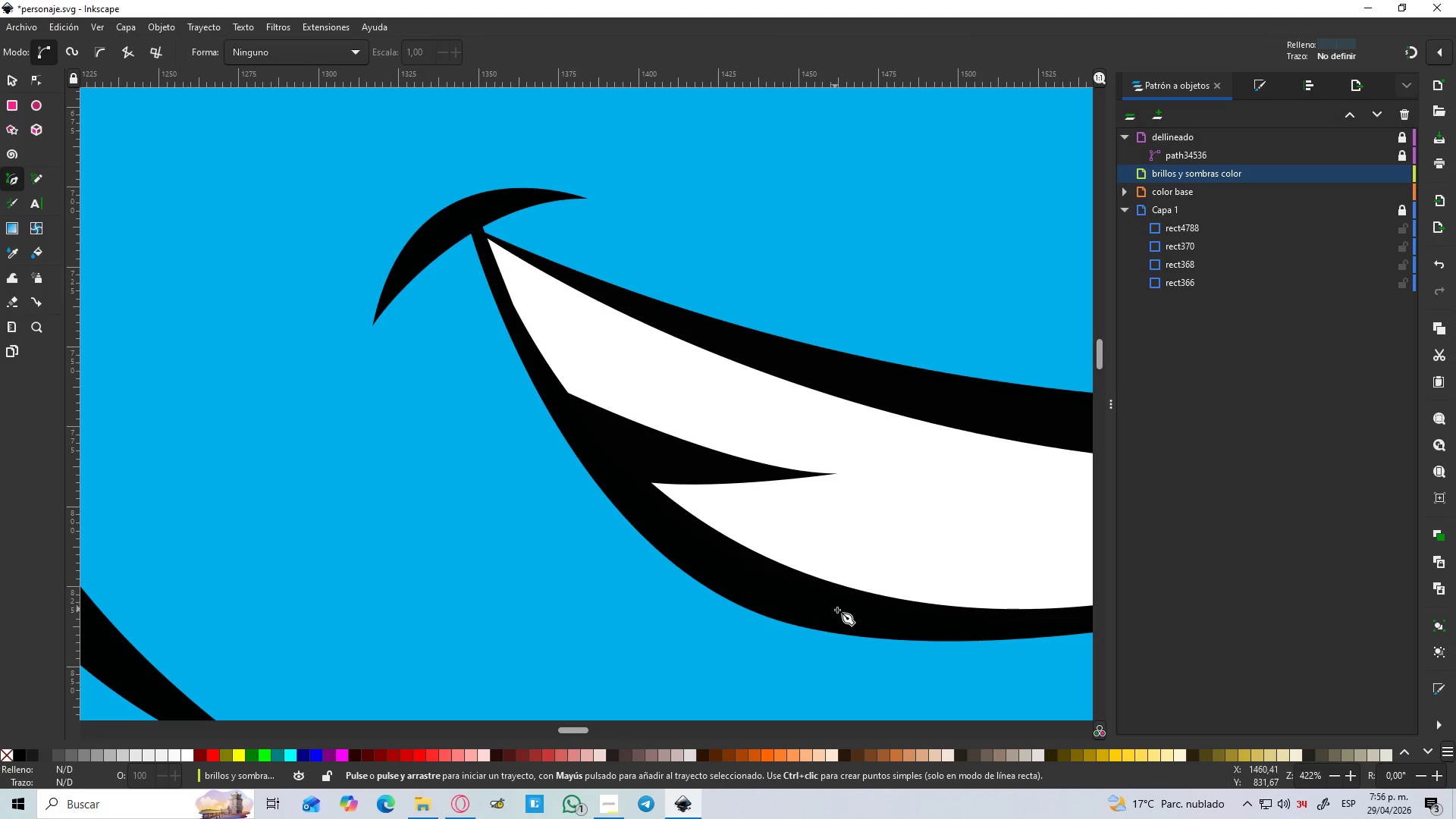 
left_click_drag(start_coordinate=[850, 609], to_coordinate=[839, 593])
 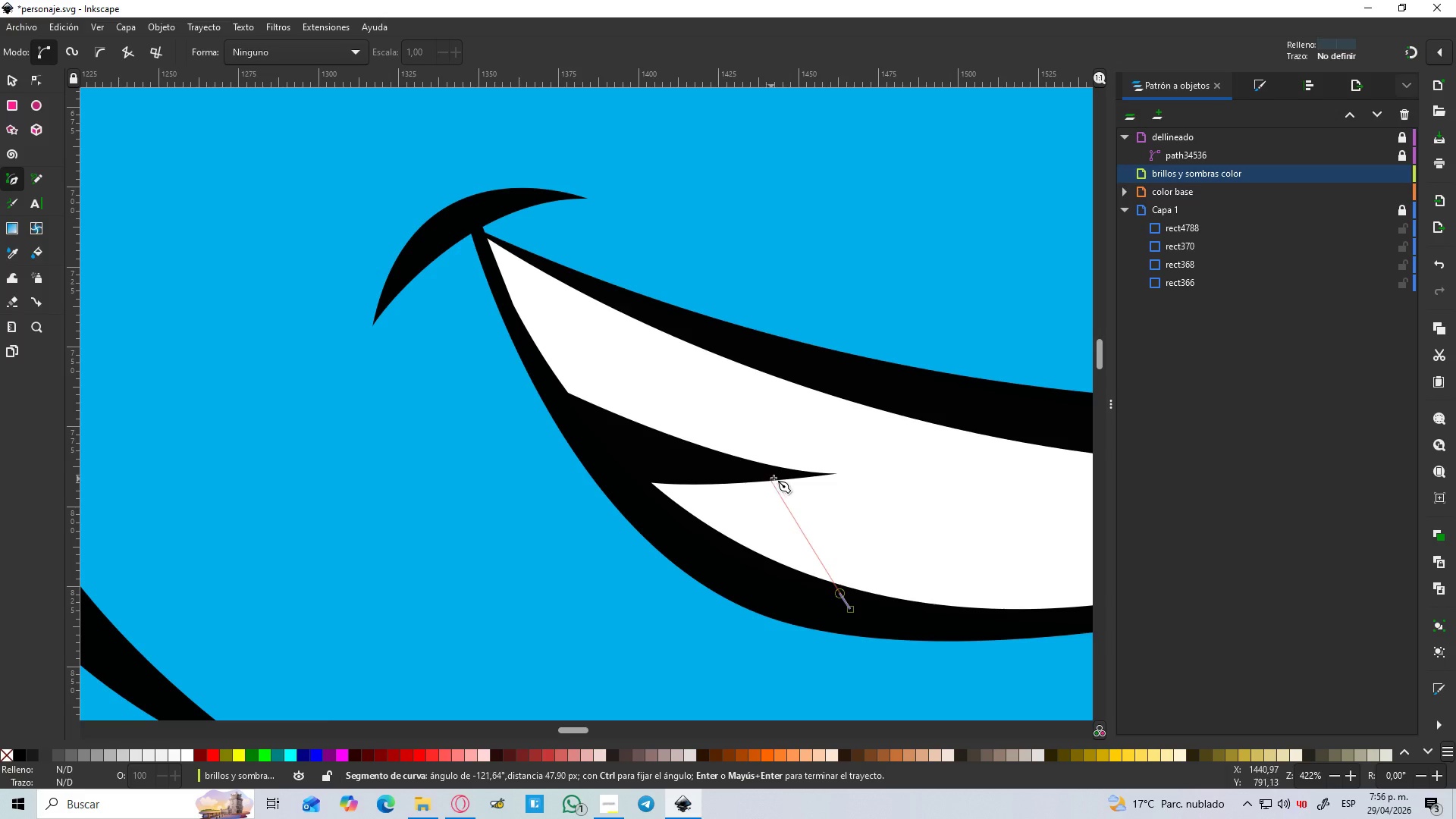 
left_click_drag(start_coordinate=[775, 478], to_coordinate=[824, 472])
 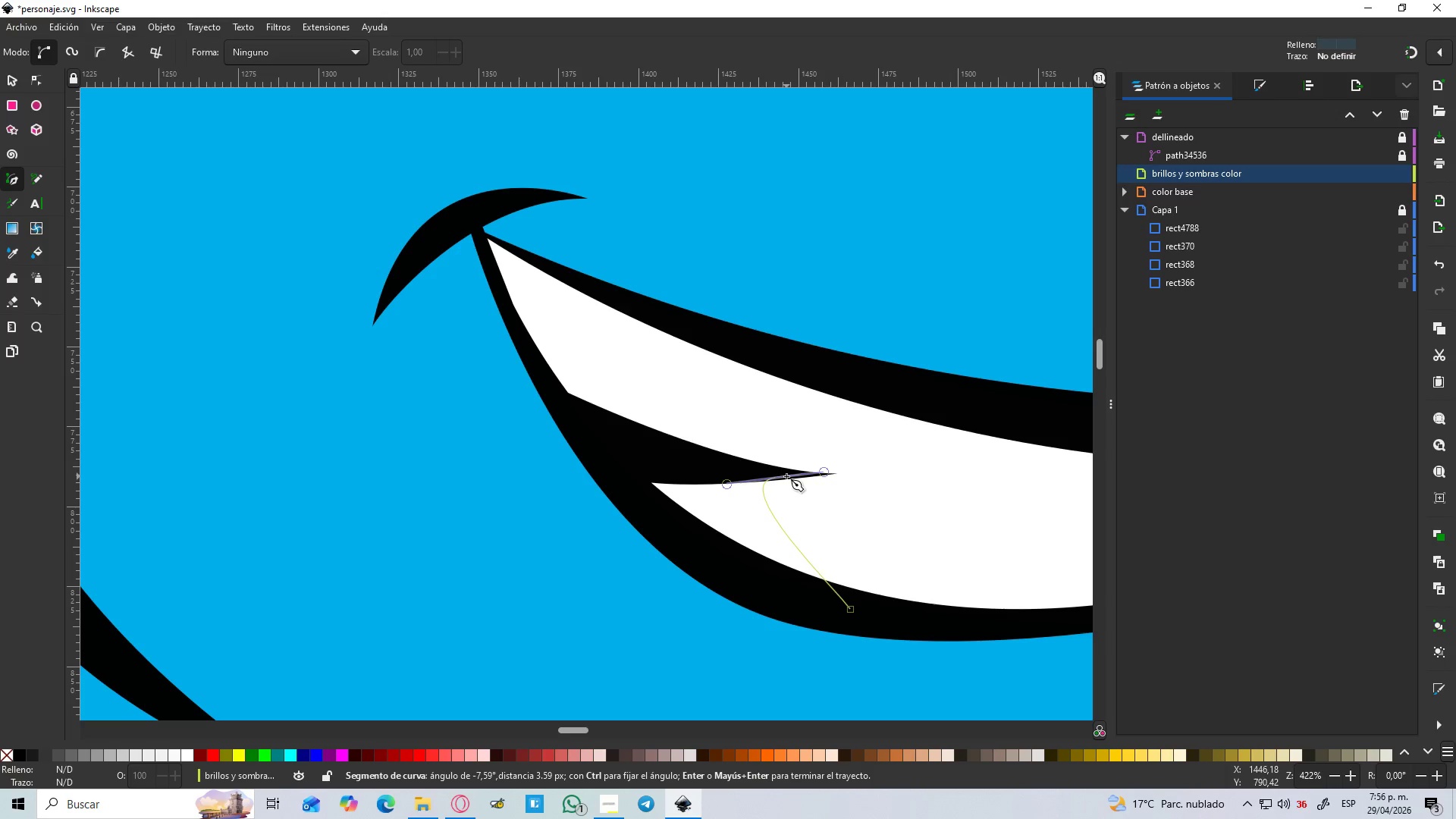 
key(Shift+L)
 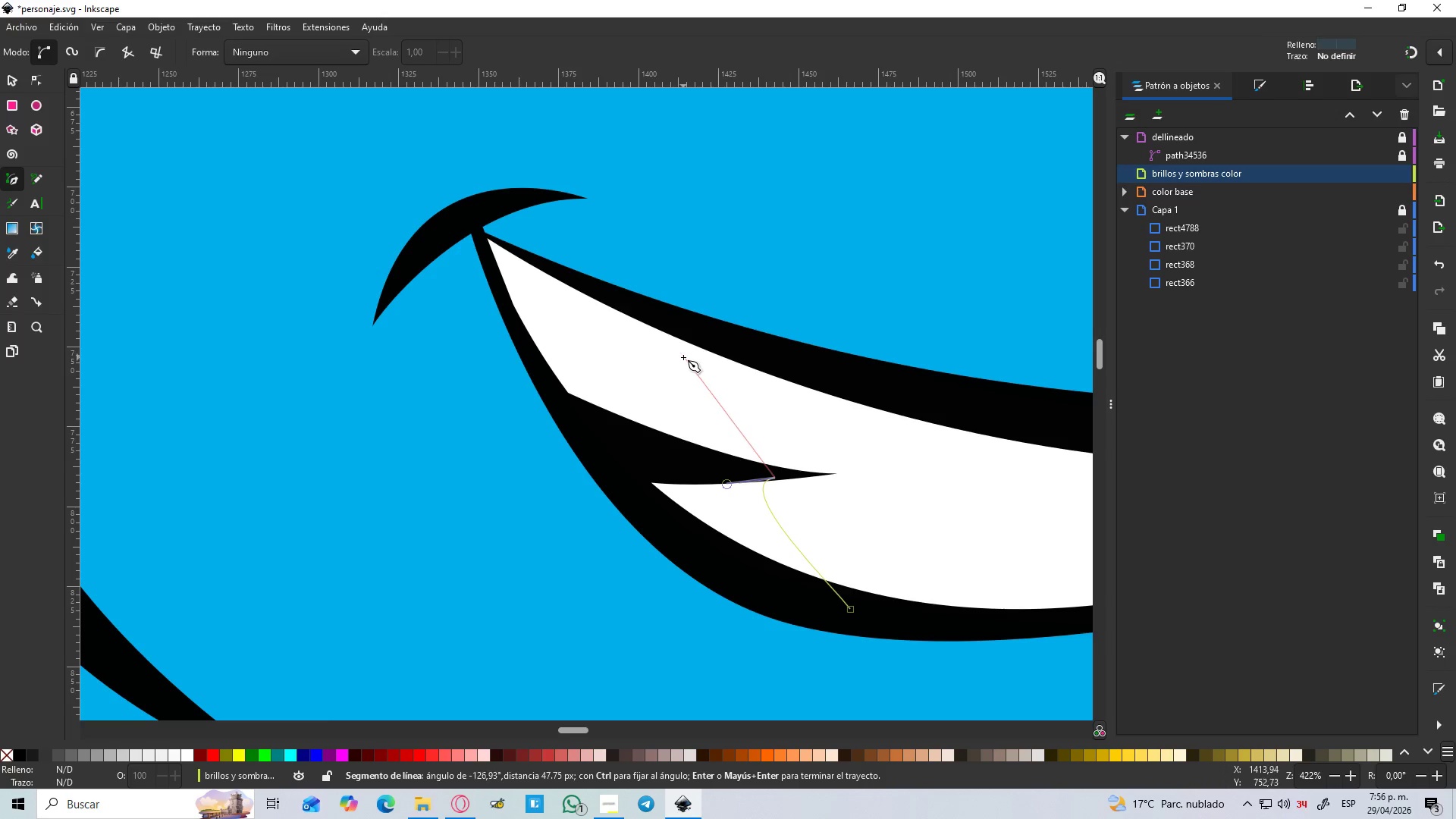 
left_click_drag(start_coordinate=[679, 356], to_coordinate=[669, 281])
 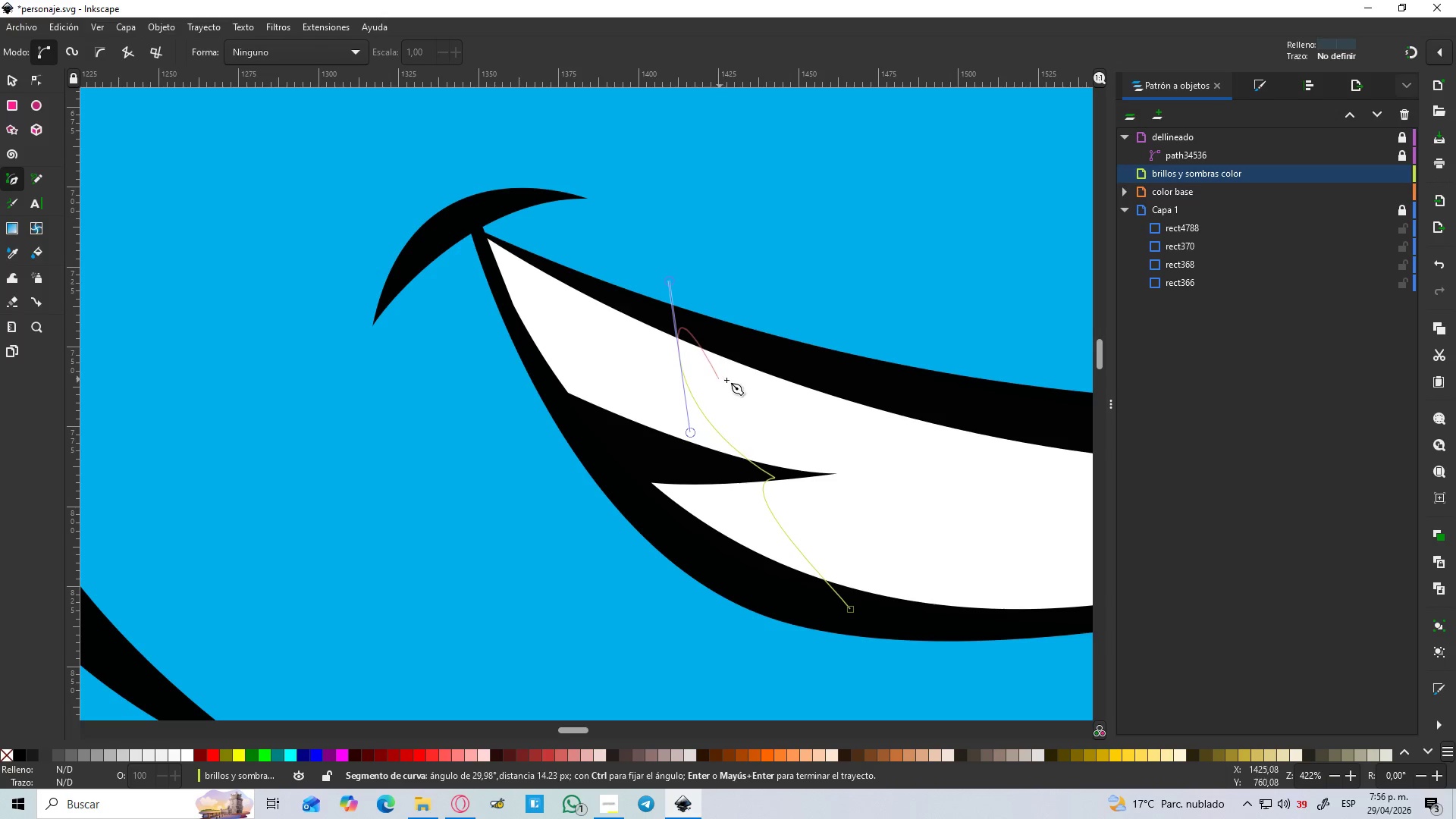 
key(Shift+L)
 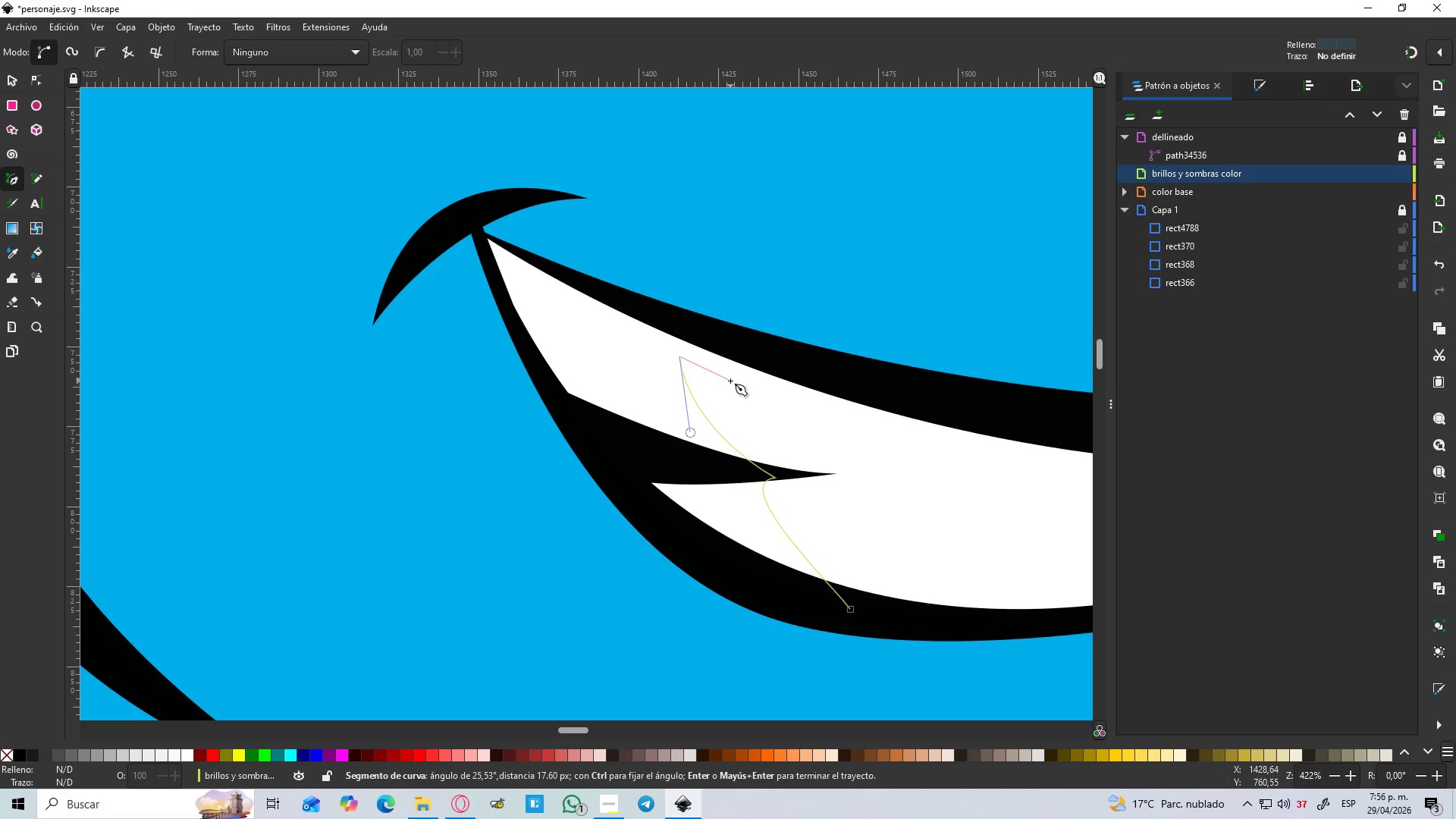 
hold_key(key=ControlLeft, duration=0.55)
 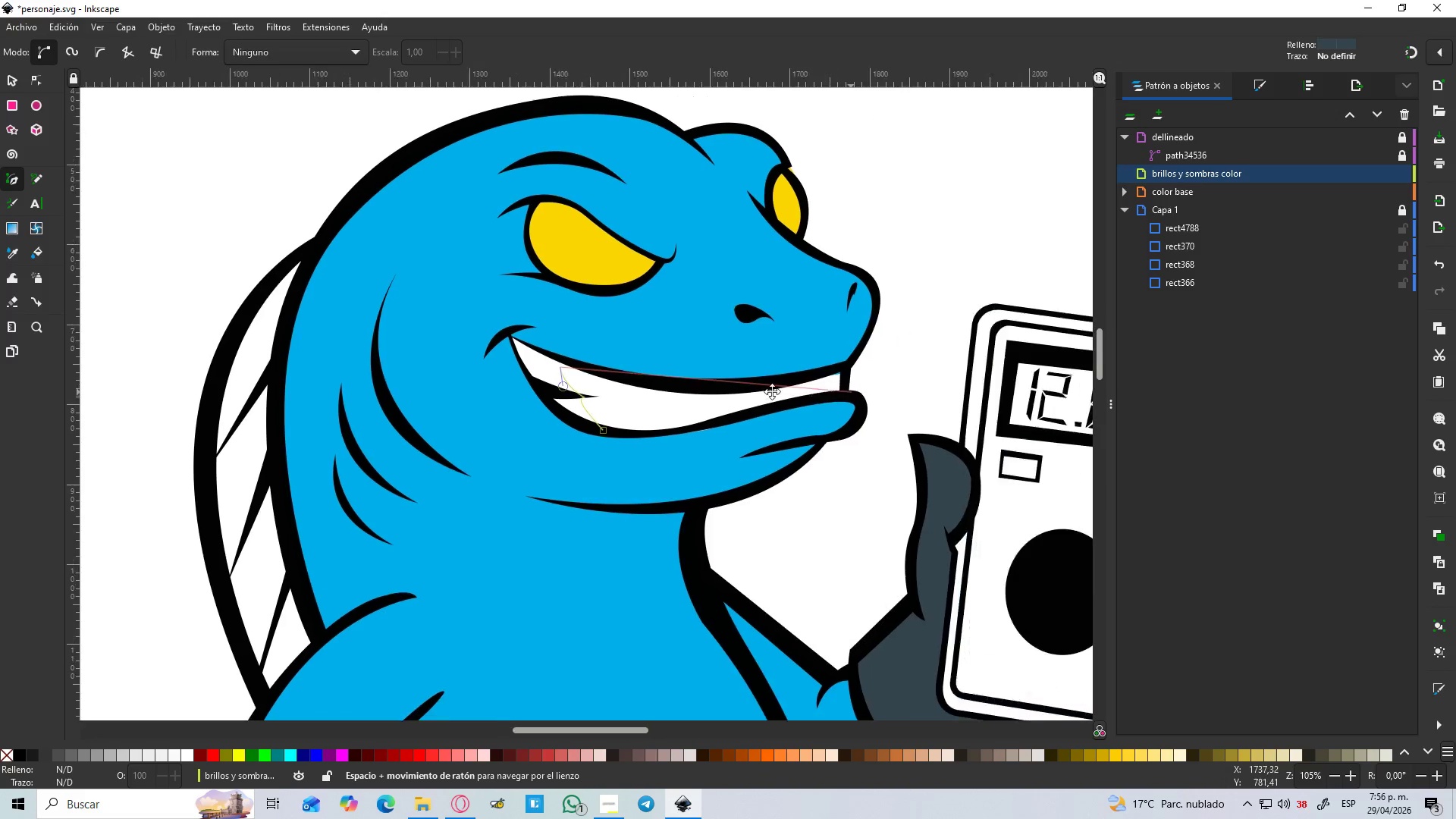 
hold_key(key=ControlLeft, duration=1.48)
 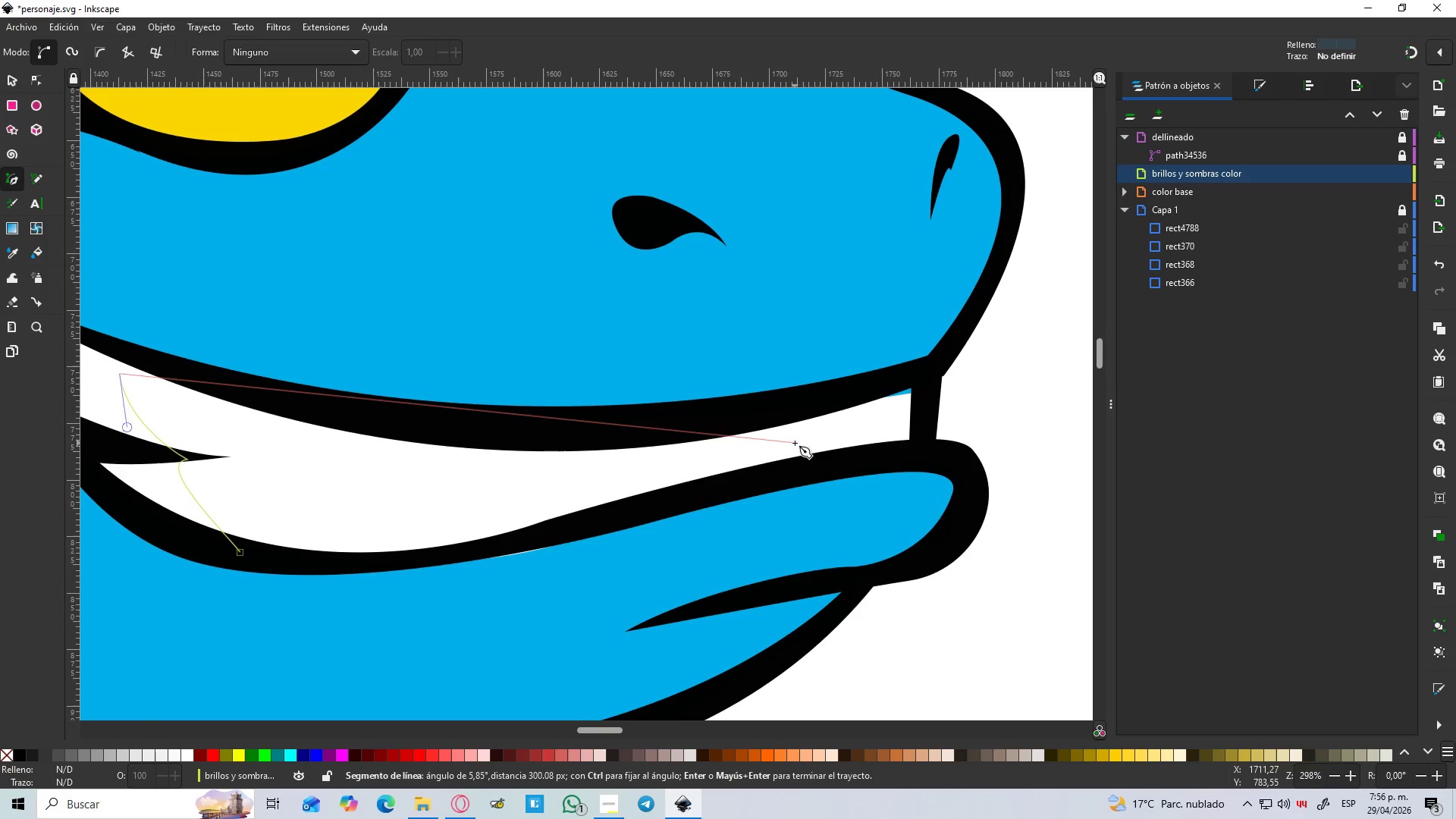 
hold_key(key=Space, duration=0.42)
 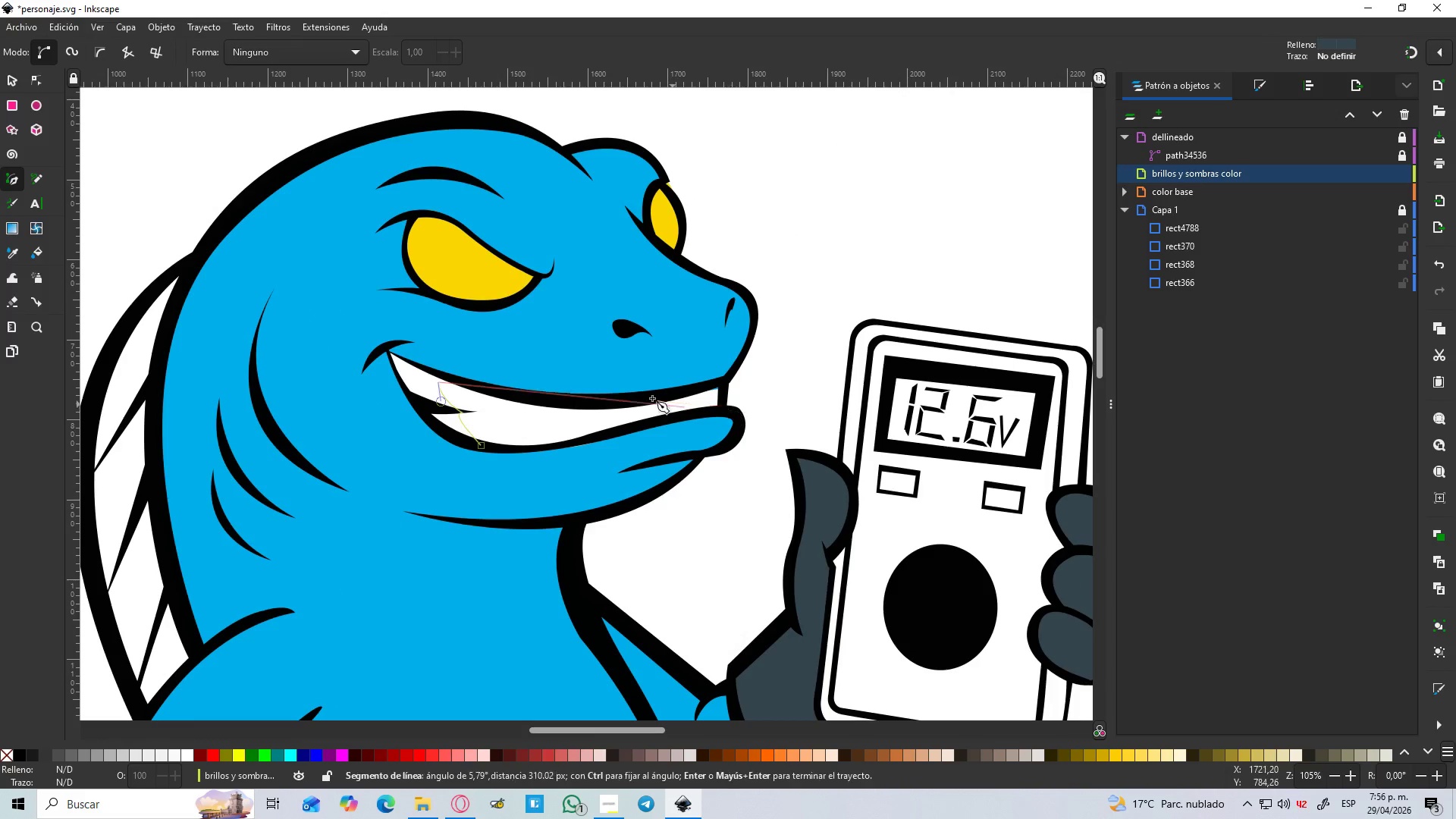 
scroll: coordinate [778, 357], scroll_direction: down, amount: 4.0
 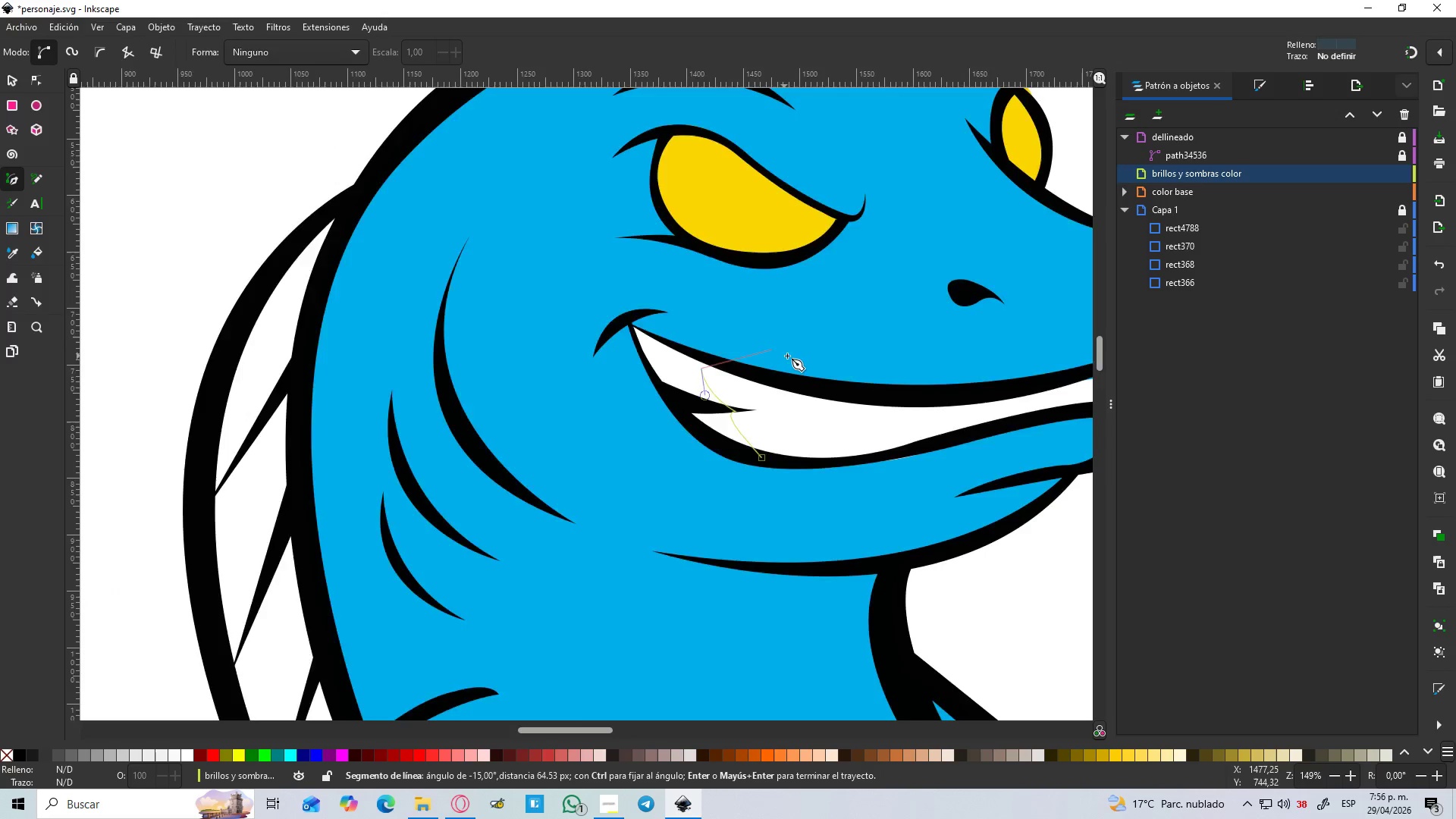 
scroll: coordinate [603, 385], scroll_direction: up, amount: 3.0
 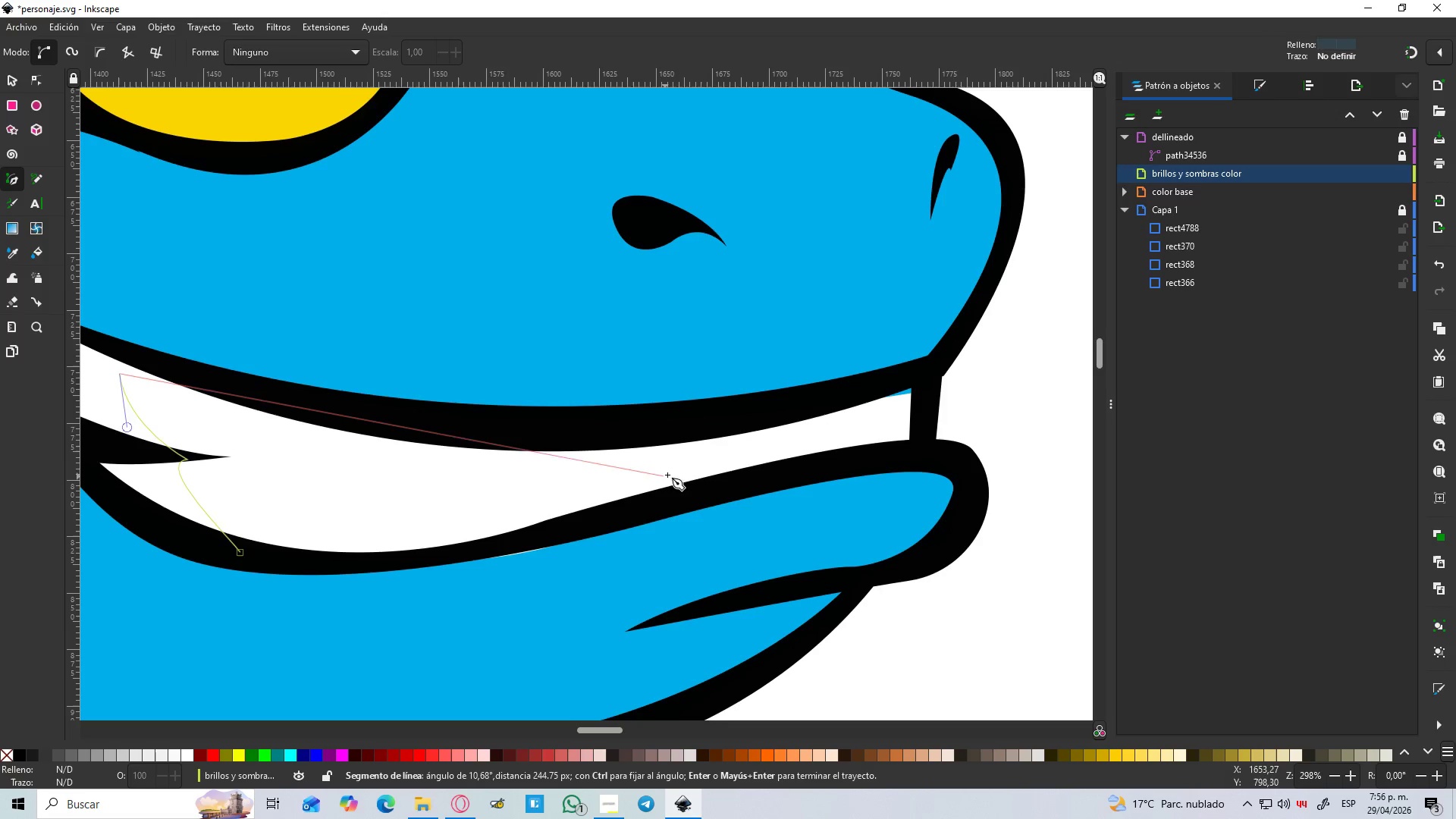 
wait(5.14)
 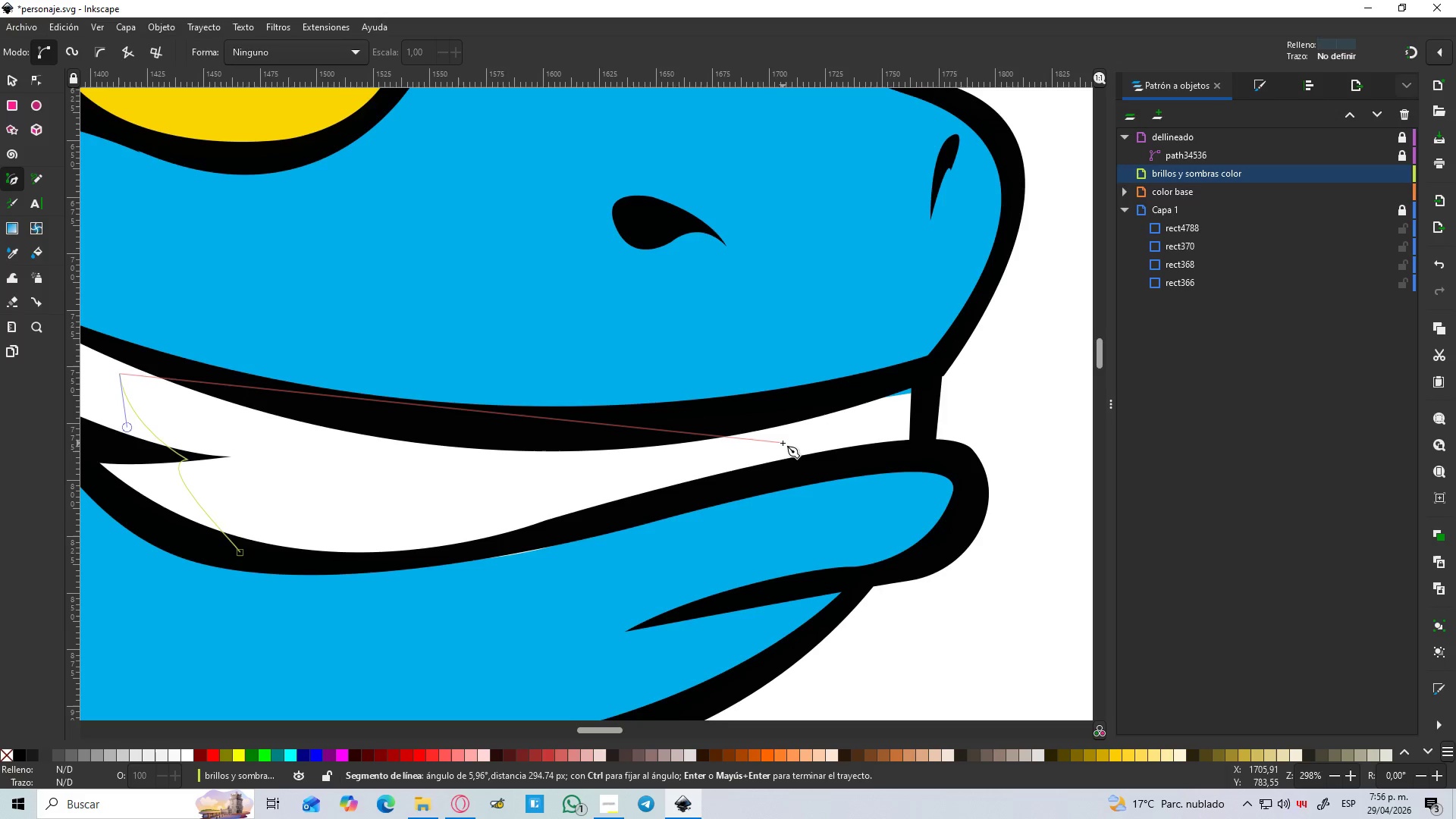 
left_click_drag(start_coordinate=[904, 416], to_coordinate=[1223, 235])
 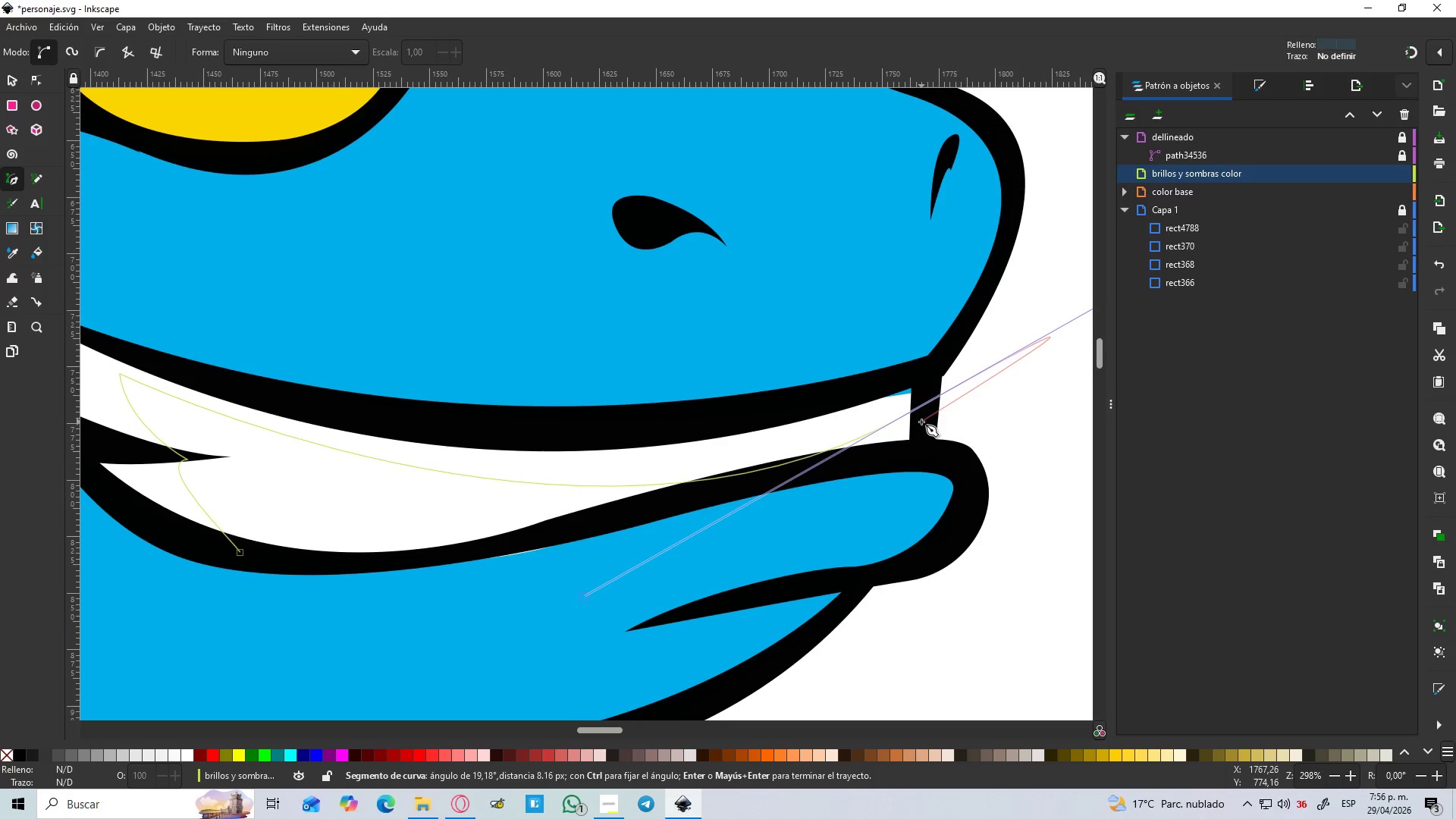 
key(Shift+L)
 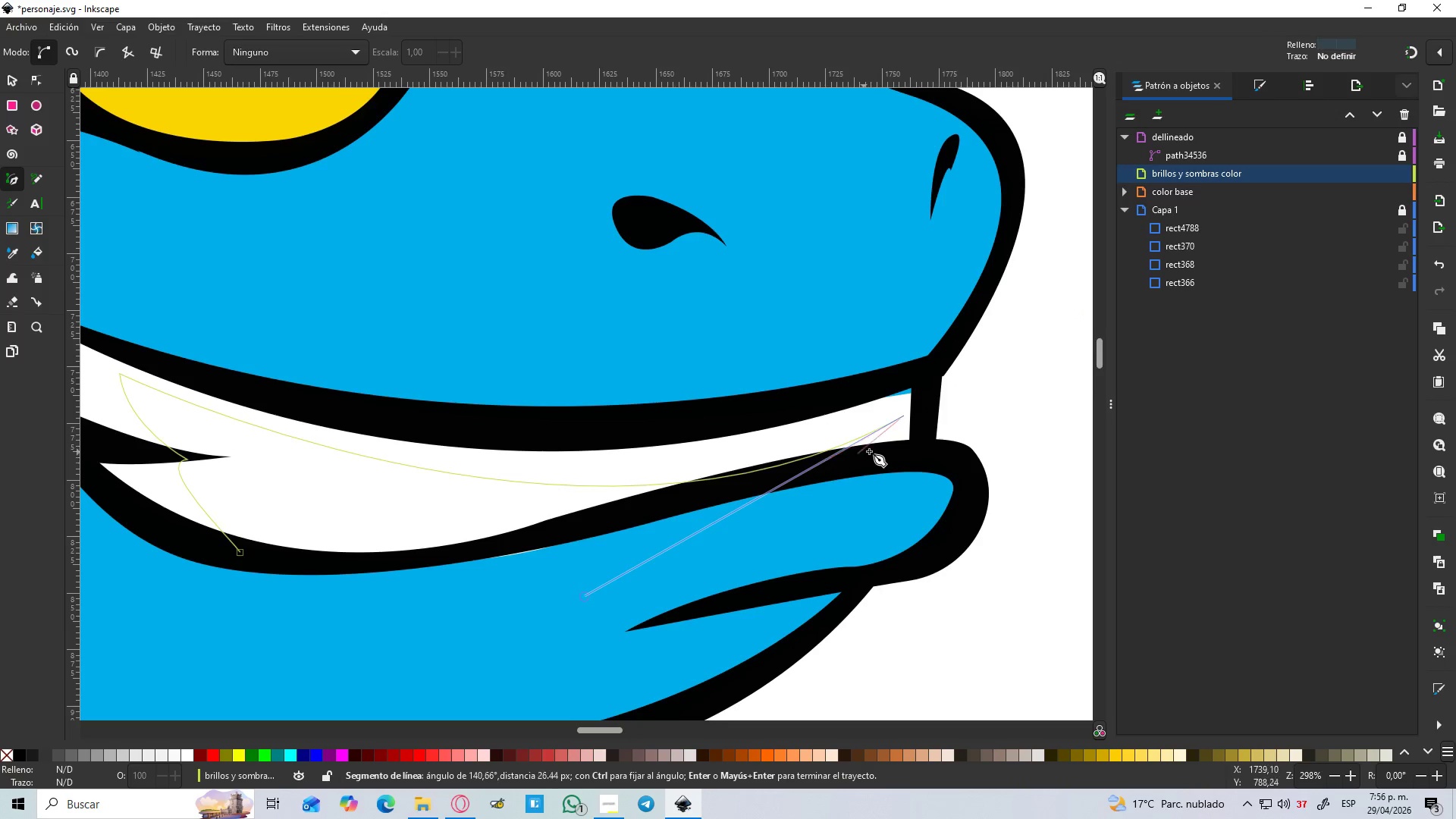 
key(Shift+ShiftLeft)
 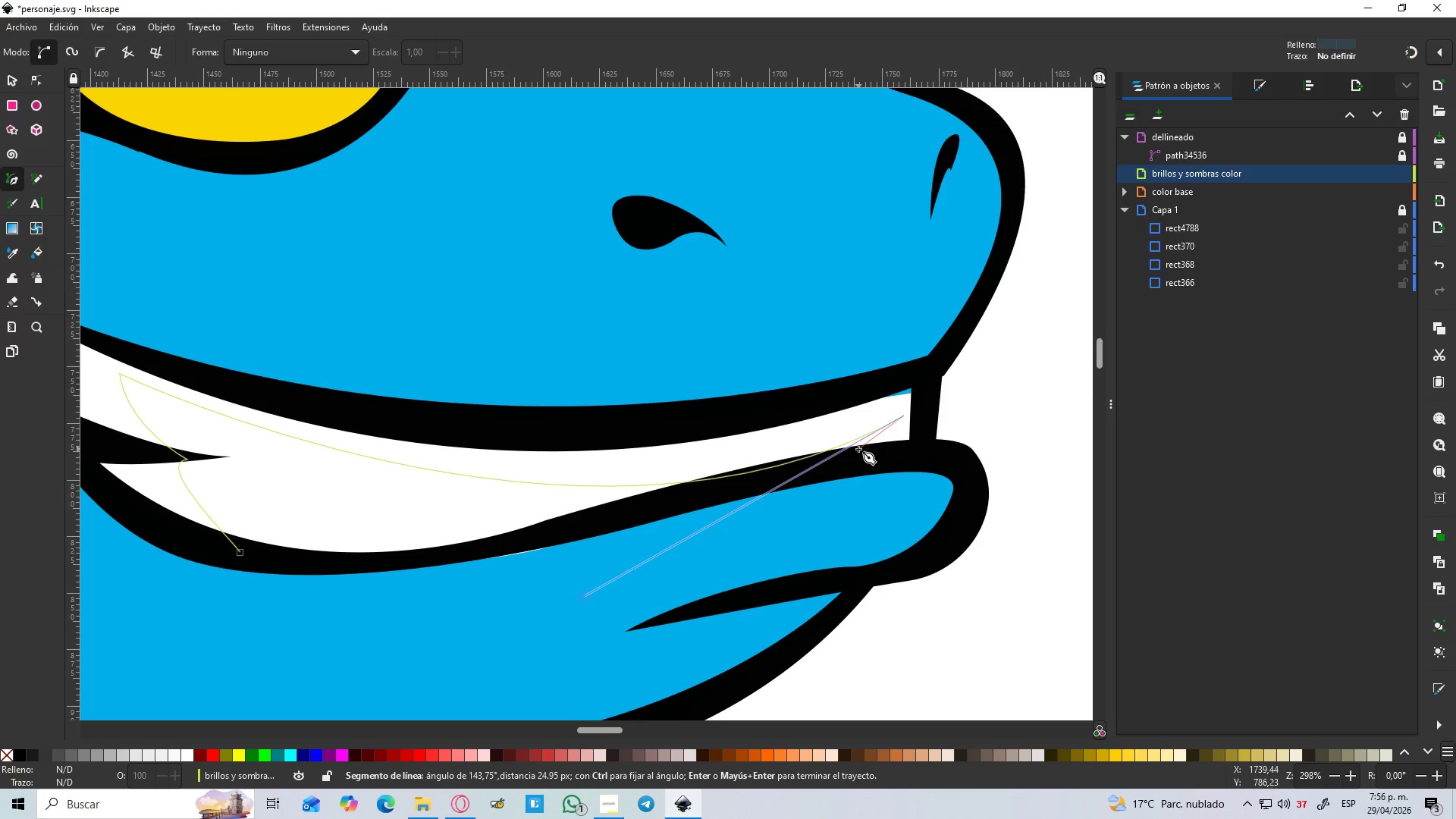 
key(Control+Z)
 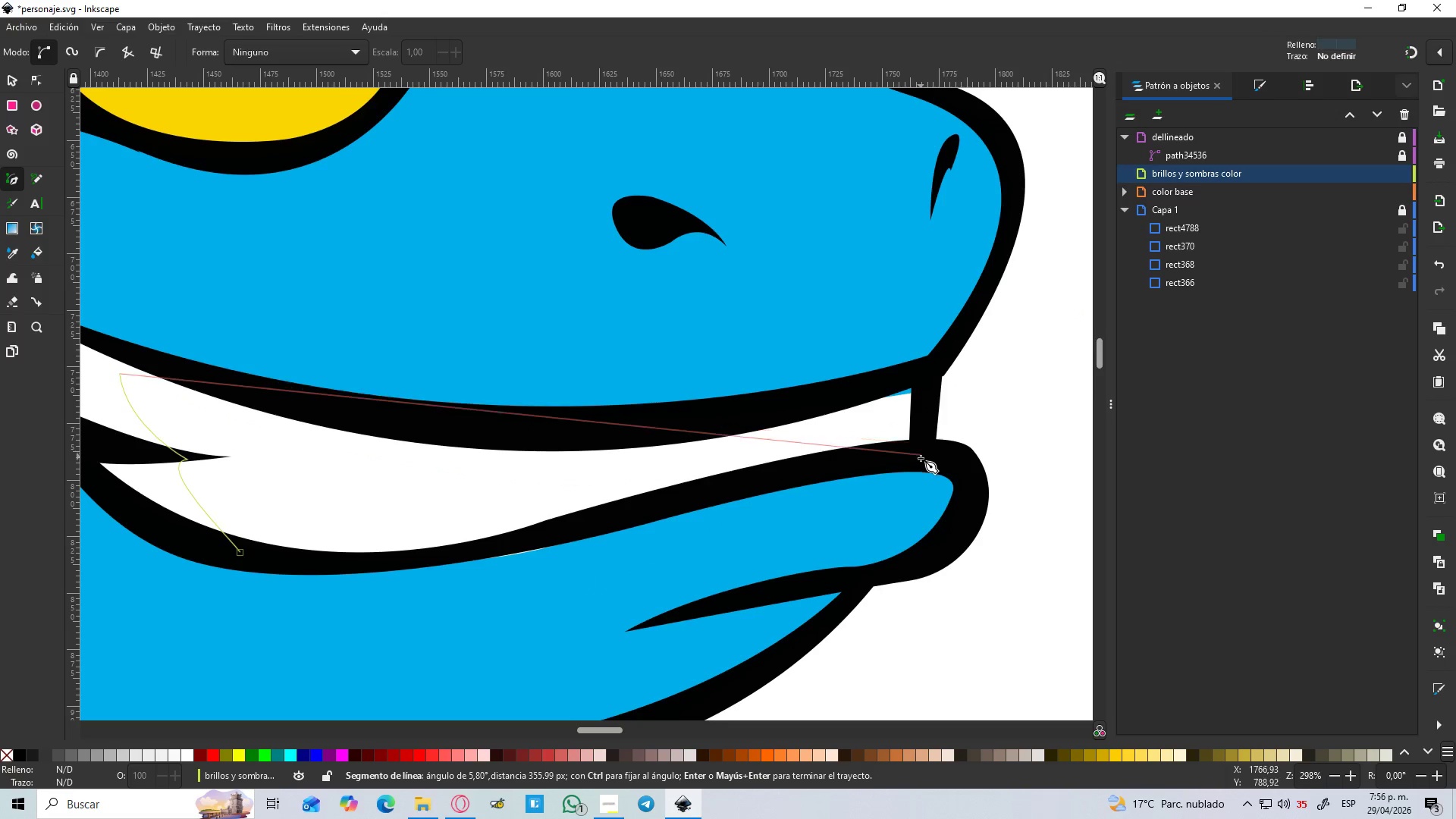 
left_click_drag(start_coordinate=[924, 458], to_coordinate=[1382, 352])
 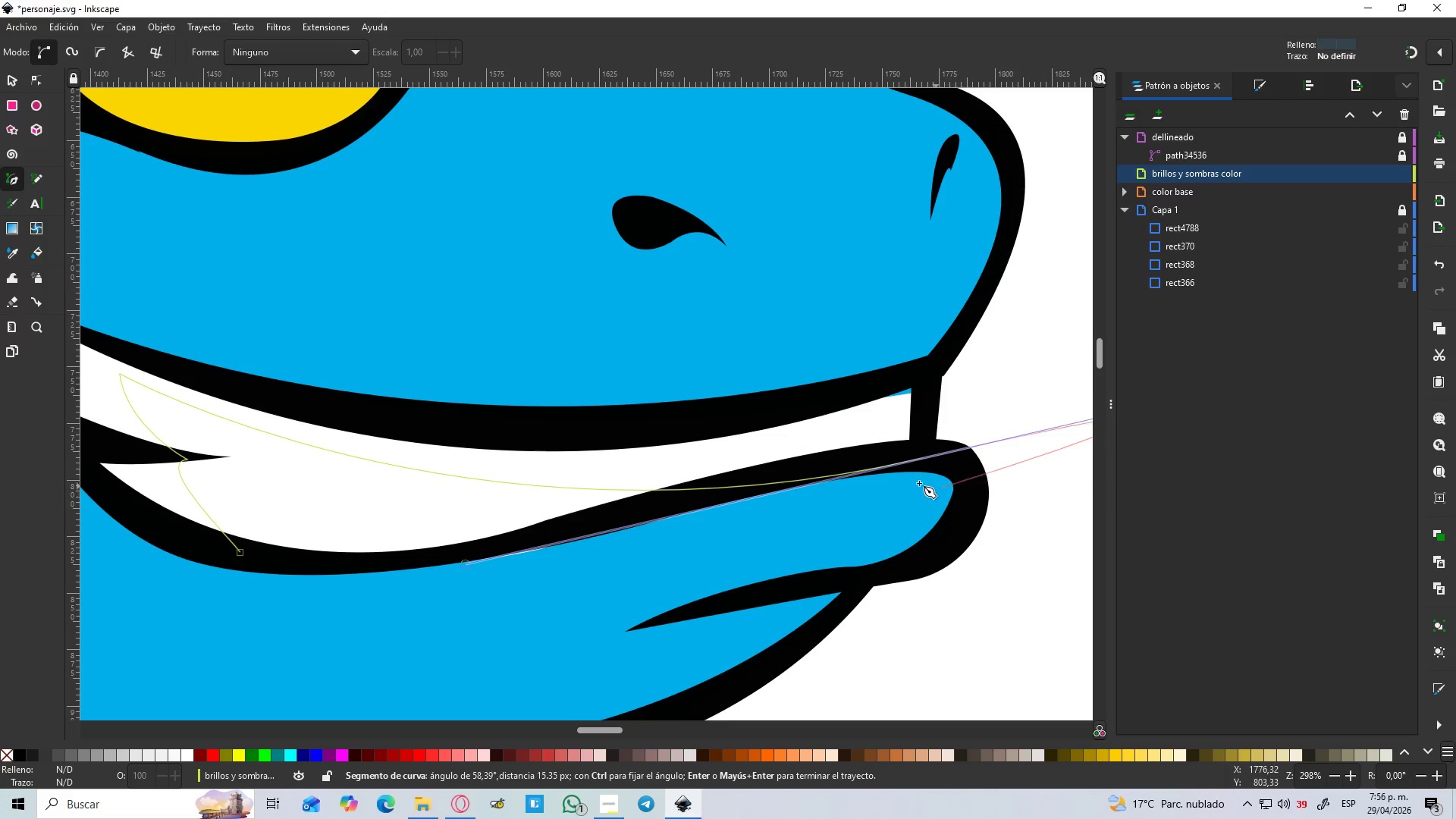 
key(Shift+L)
 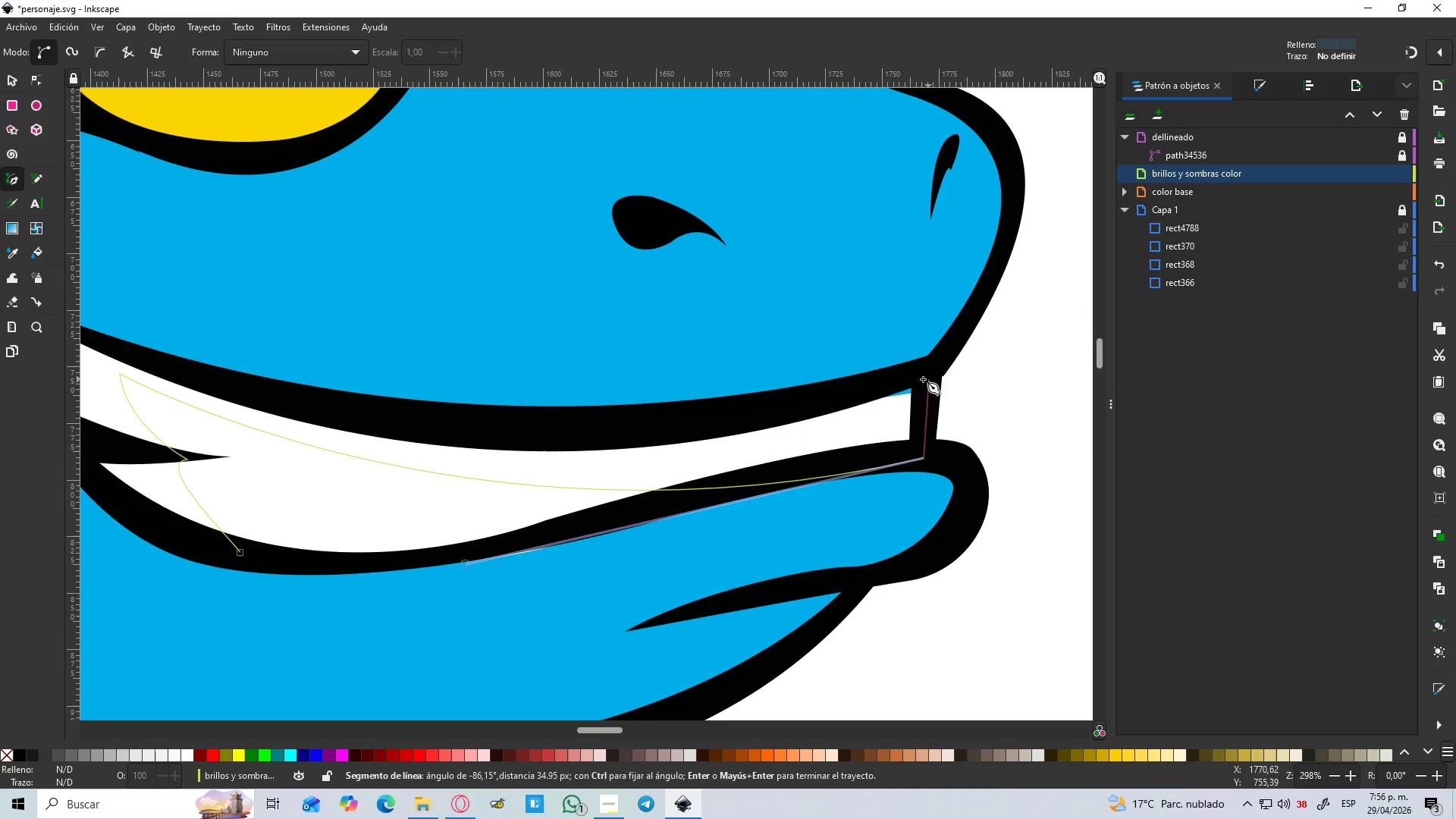 
left_click([921, 375])
 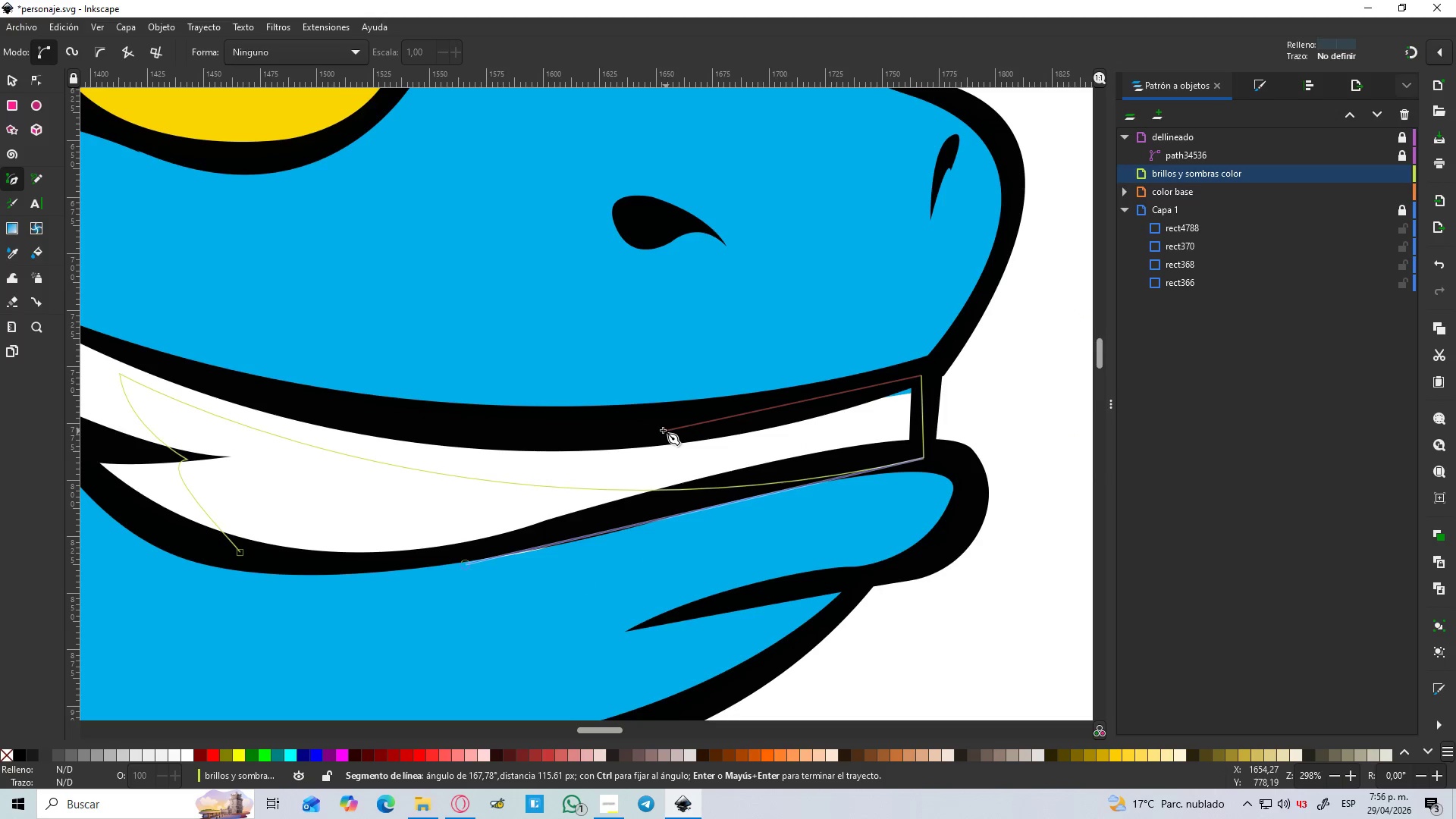 
hold_key(key=Space, duration=0.52)
 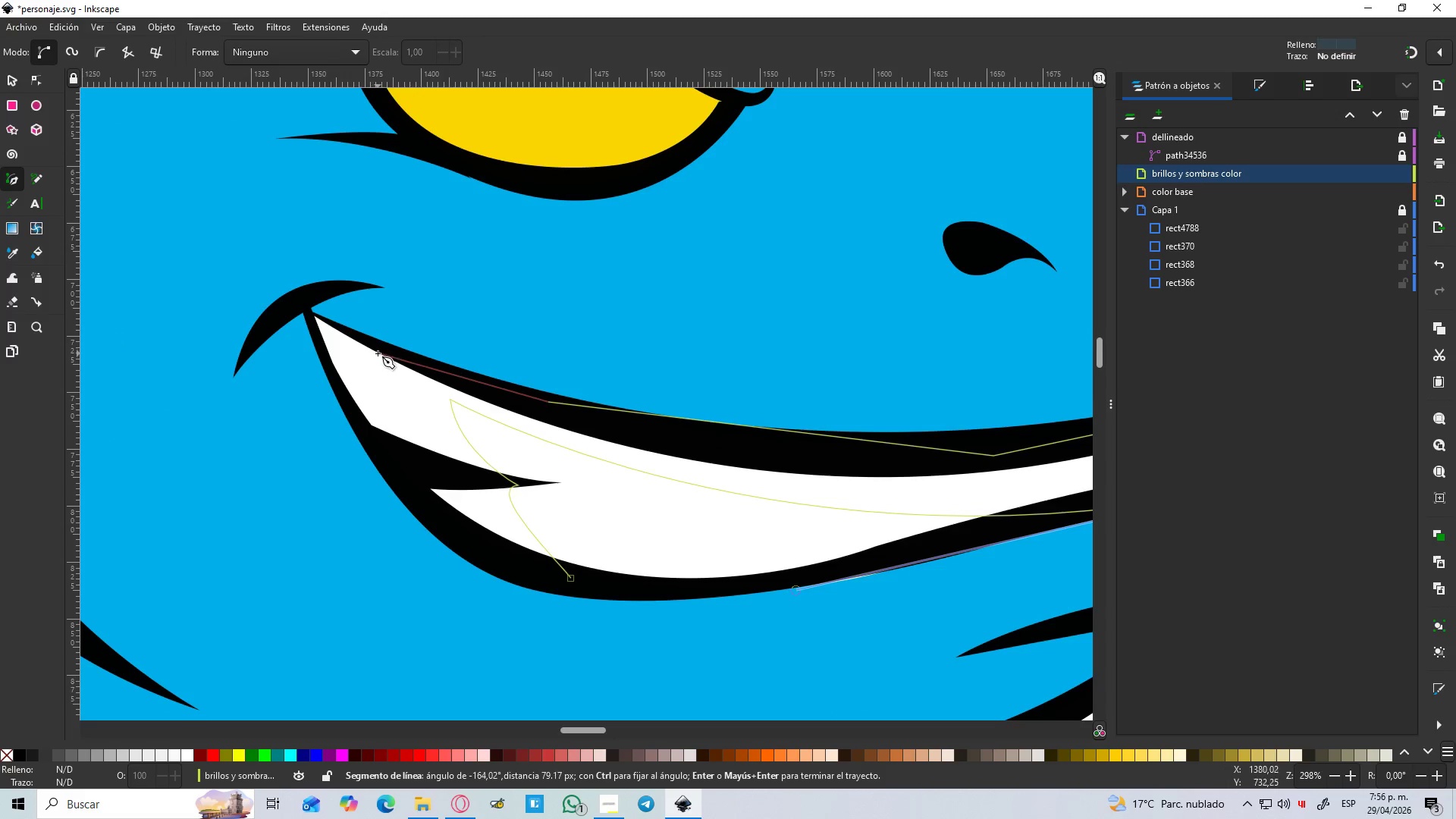 
left_click([390, 350])
 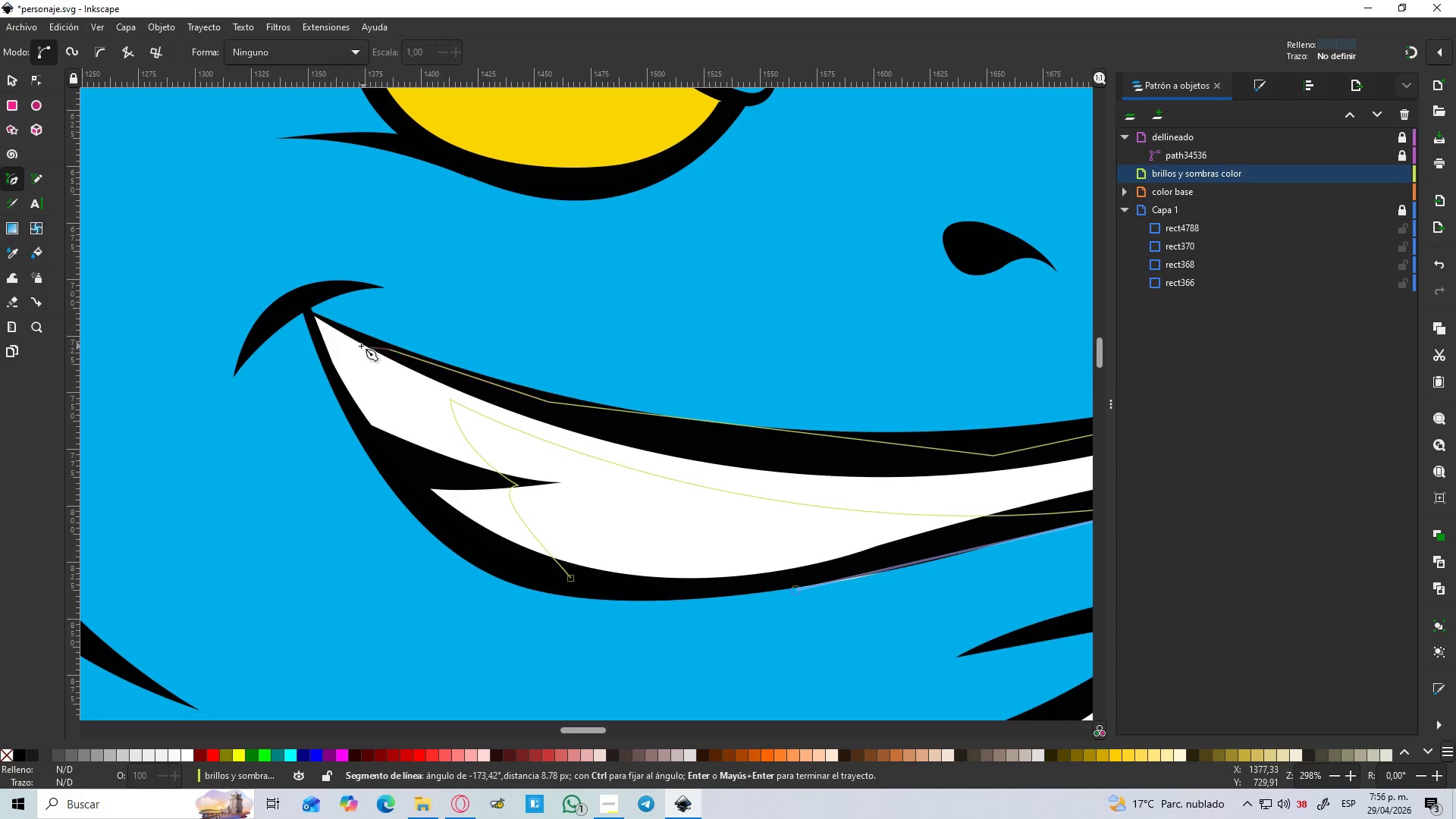 
hold_key(key=ControlLeft, duration=0.67)
scroll: coordinate [337, 330], scroll_direction: up, amount: 3.0
 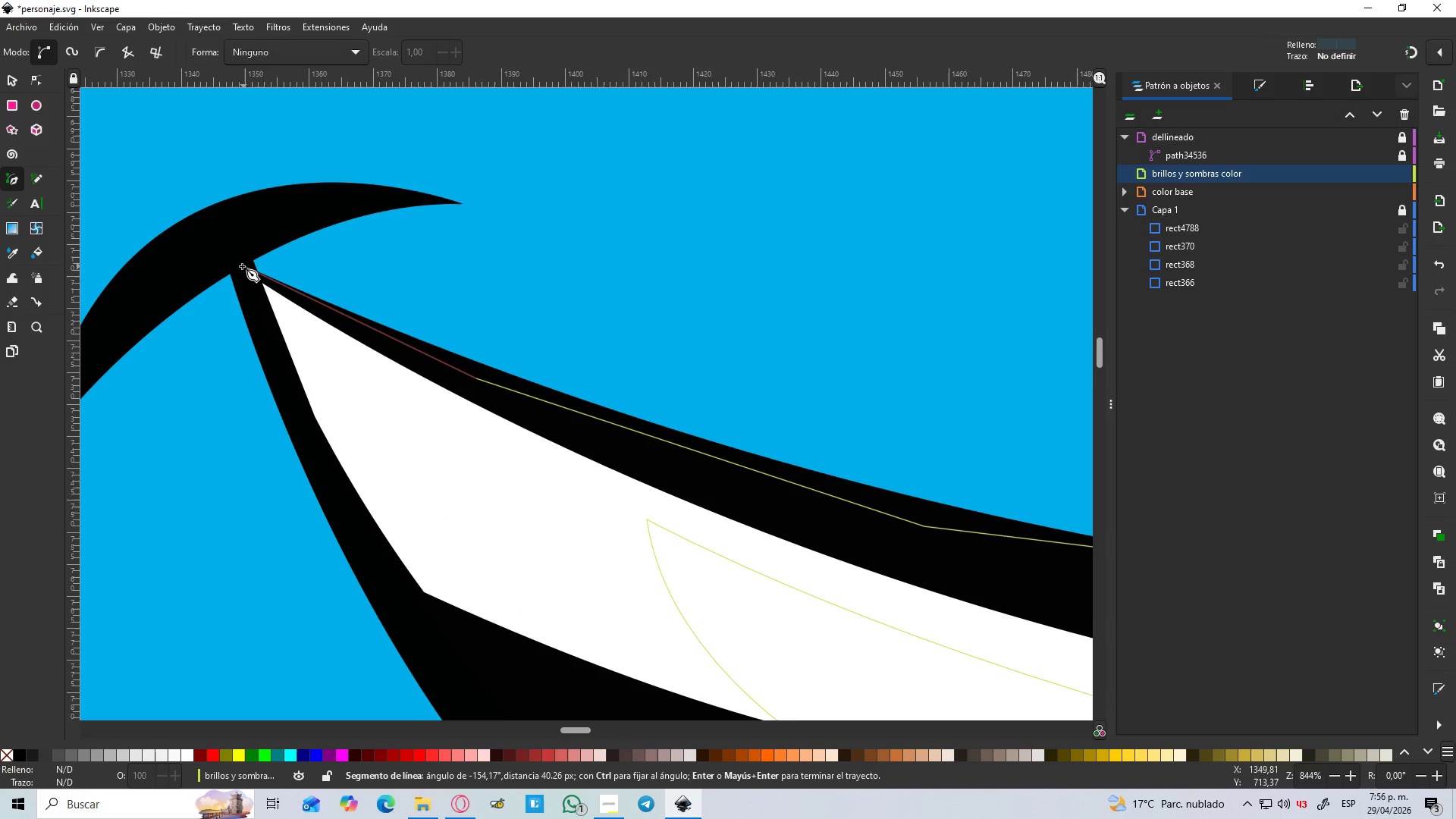 
left_click([240, 267])
 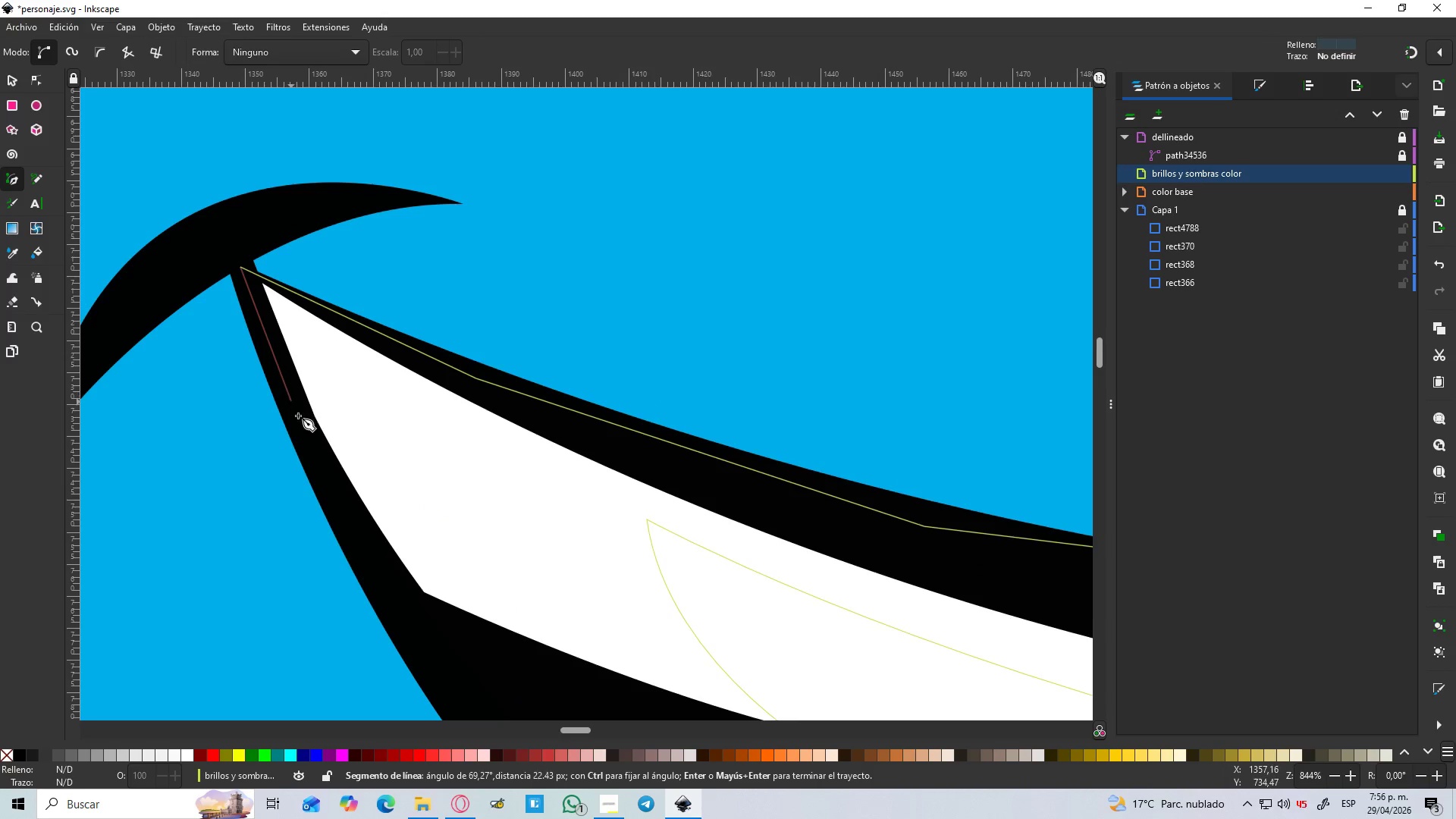 
hold_key(key=ControlLeft, duration=0.44)
scroll: coordinate [315, 434], scroll_direction: down, amount: 3.0
 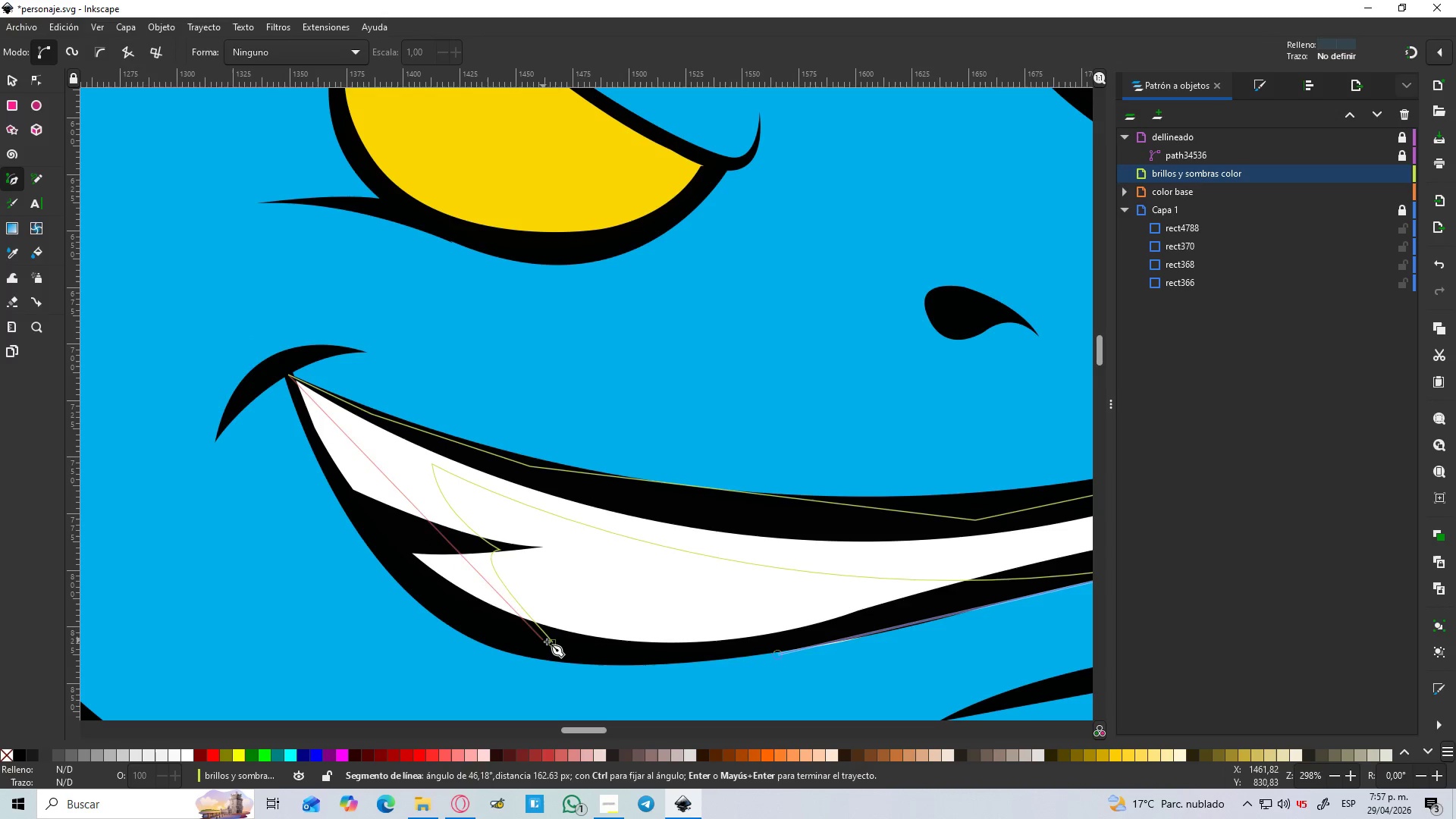 
left_click_drag(start_coordinate=[552, 643], to_coordinate=[736, 644])
 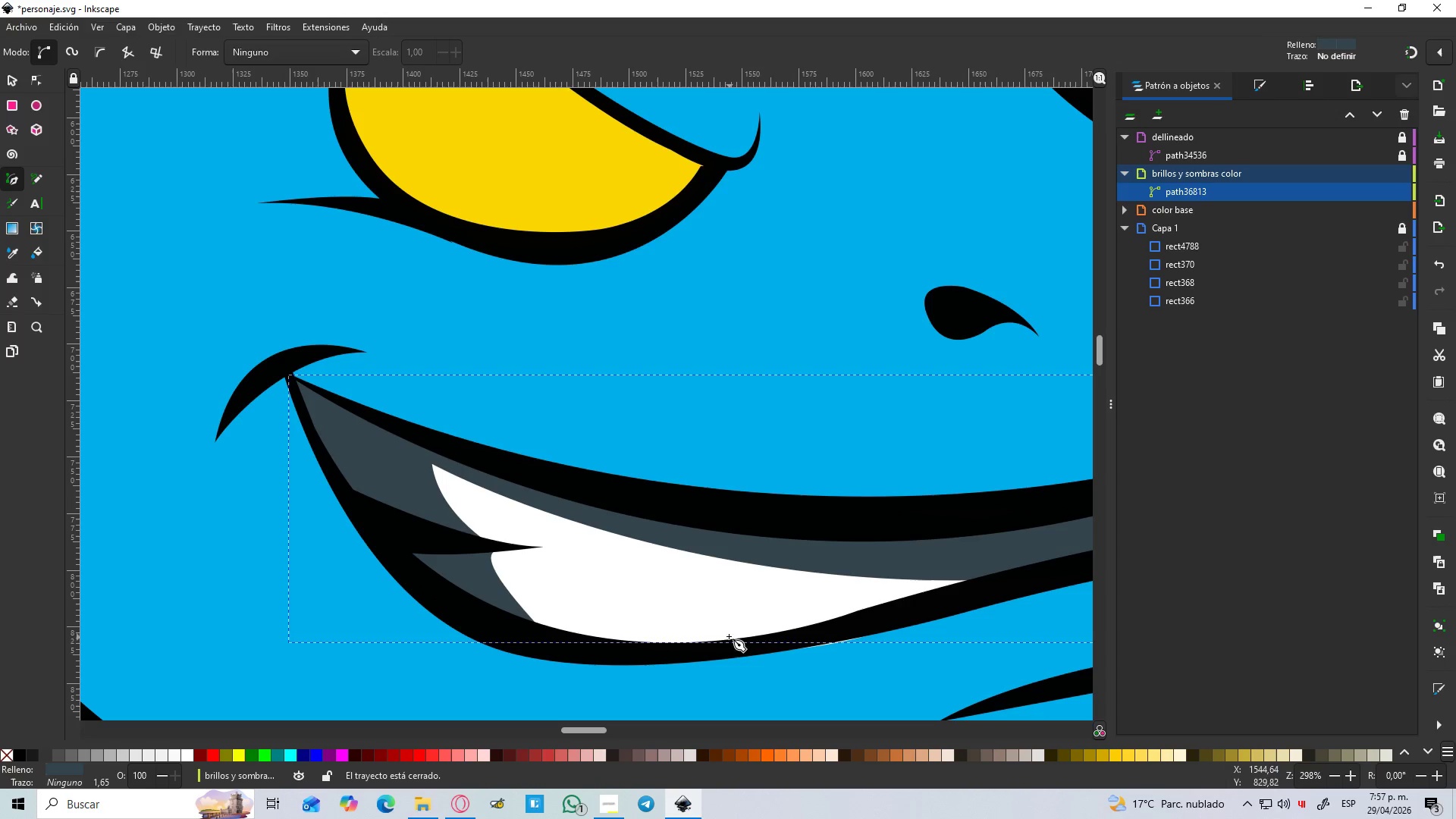 
hold_key(key=ControlLeft, duration=1.23)
scroll: coordinate [684, 615], scroll_direction: down, amount: 2.0
 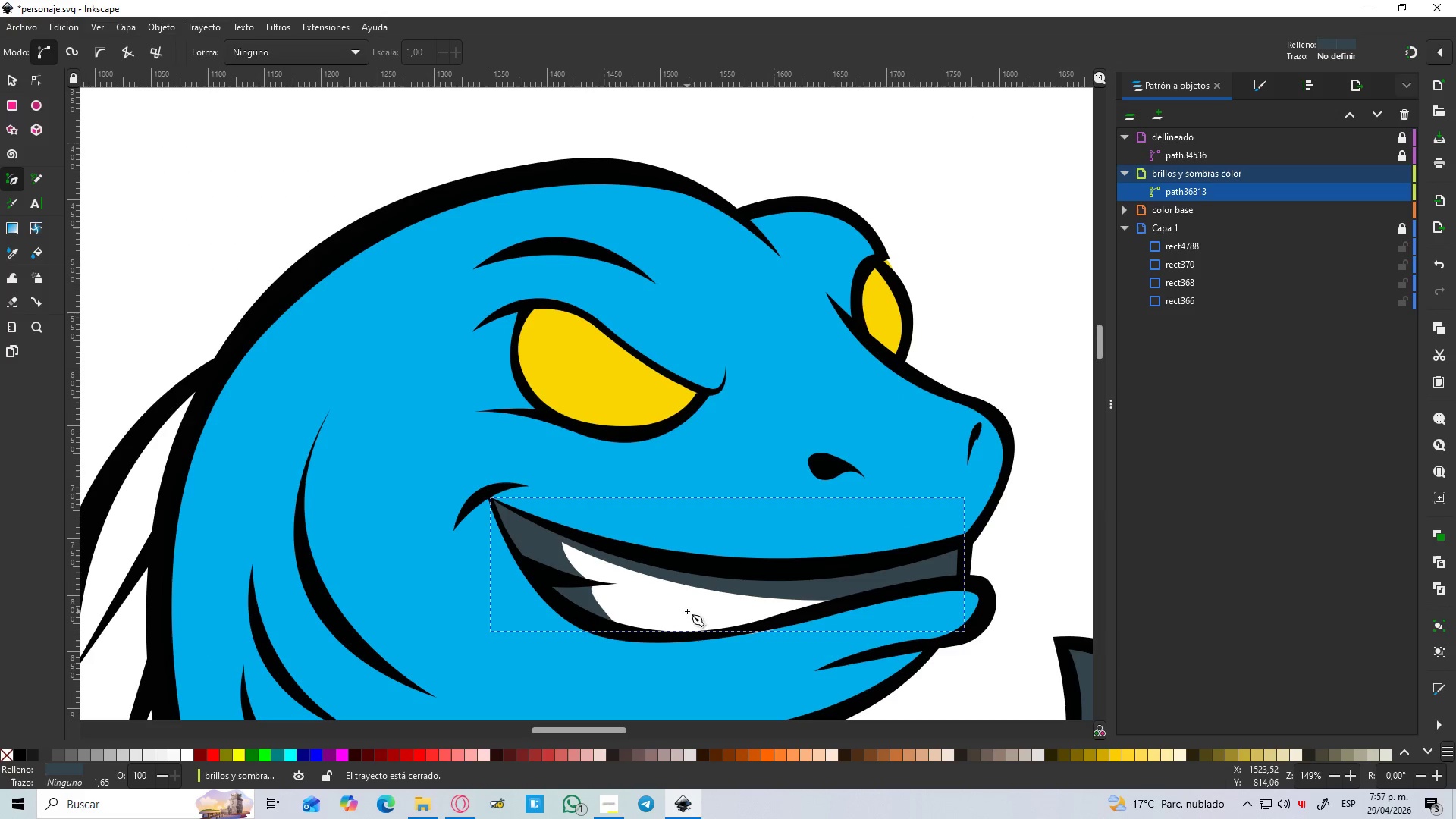 
hold_key(key=ControlLeft, duration=13.03)
 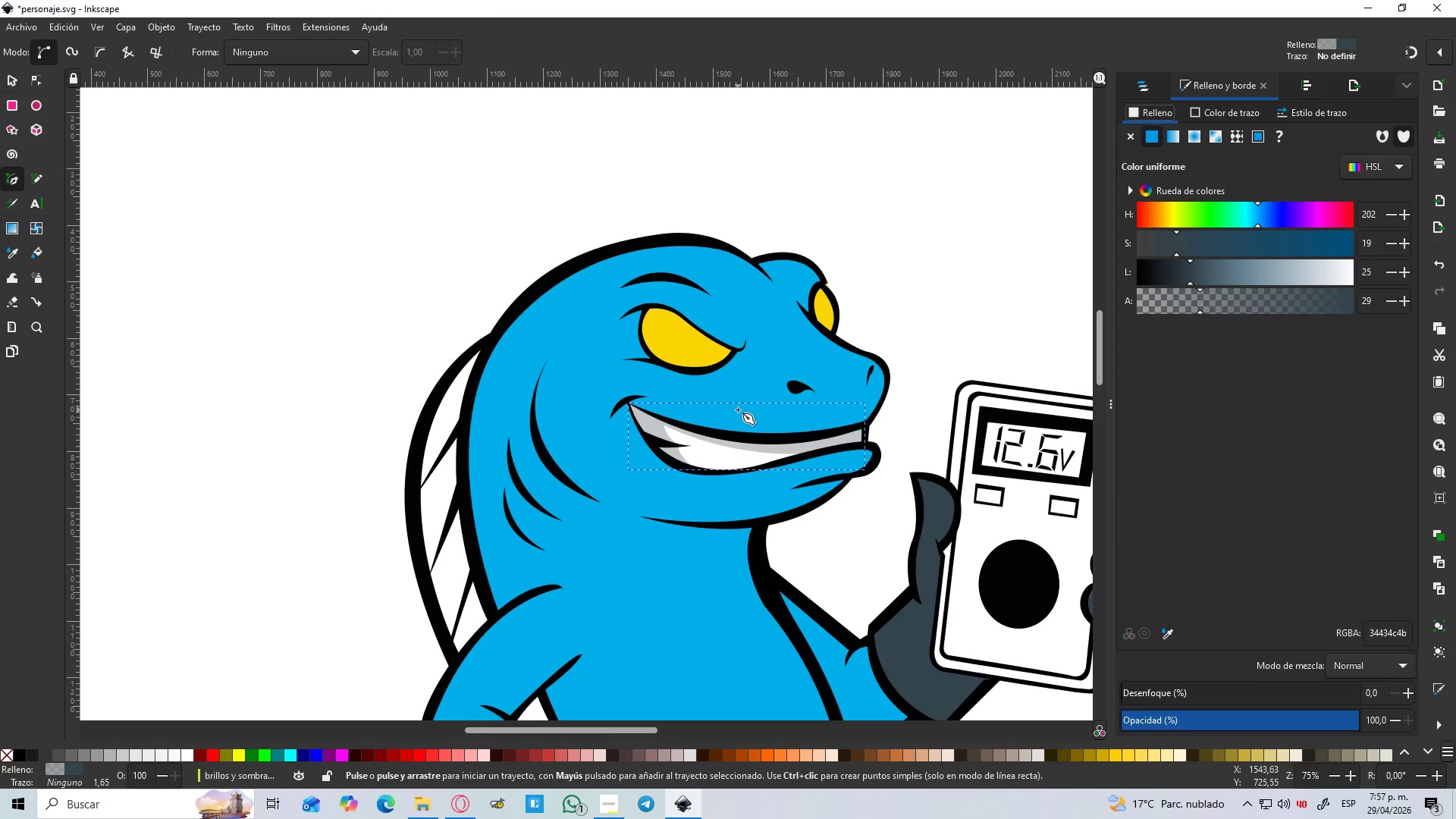 
scroll: coordinate [695, 614], scroll_direction: up, amount: 2.0
 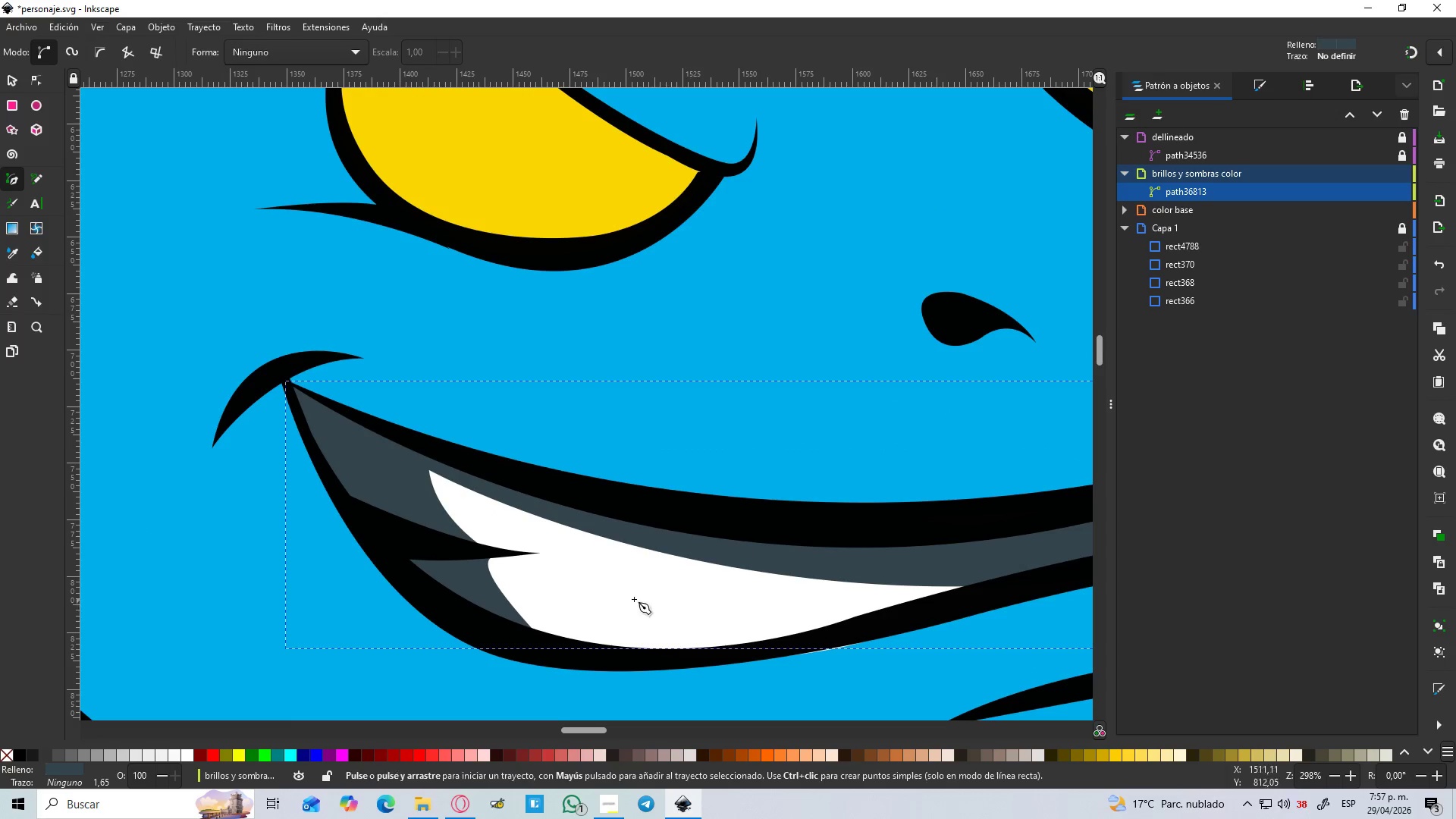 
left_click([1261, 82])
 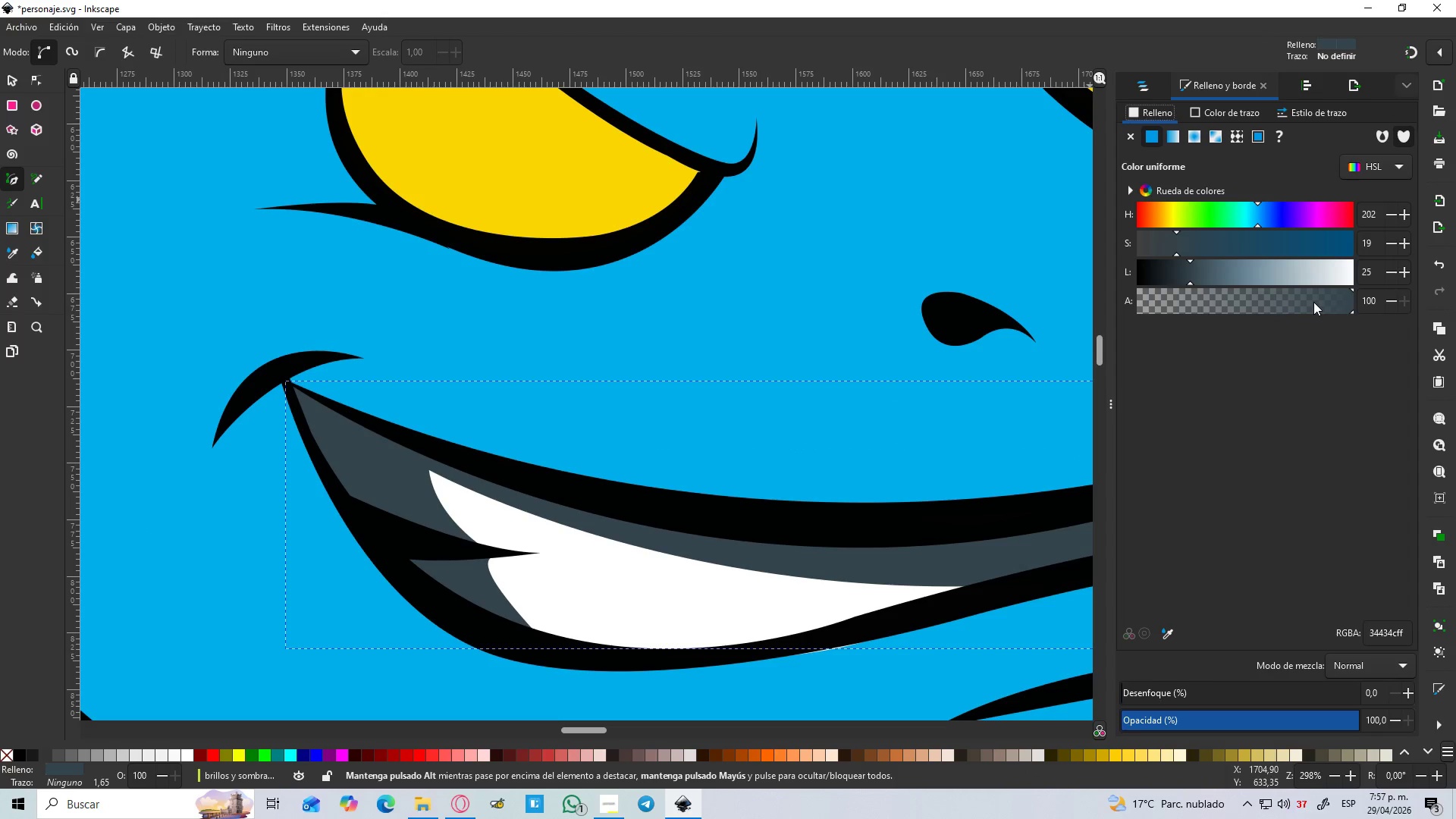 
left_click_drag(start_coordinate=[1336, 306], to_coordinate=[1200, 312])
 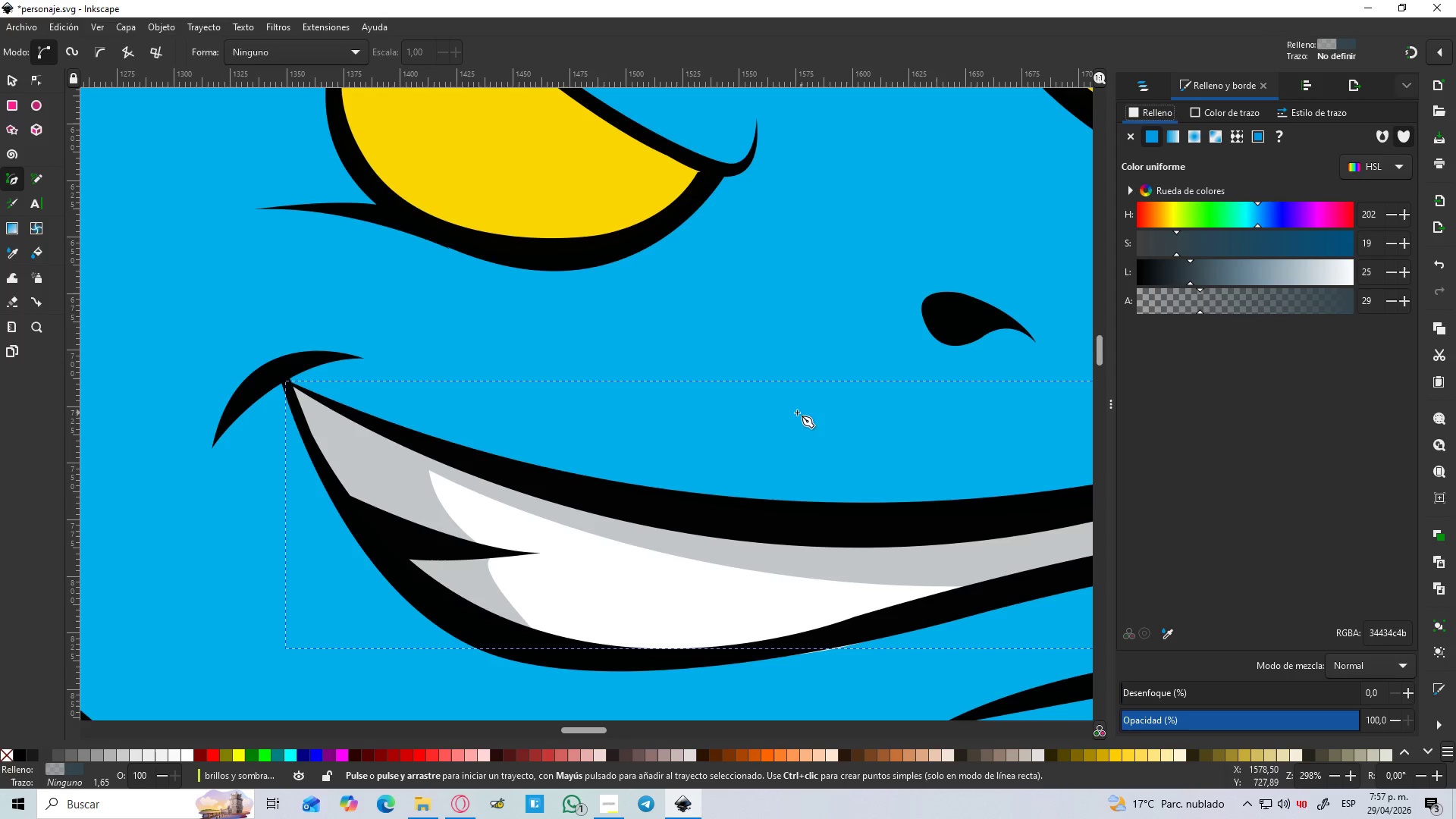 
hold_key(key=ControlLeft, duration=1.53)
scroll: coordinate [742, 410], scroll_direction: down, amount: 4.0
 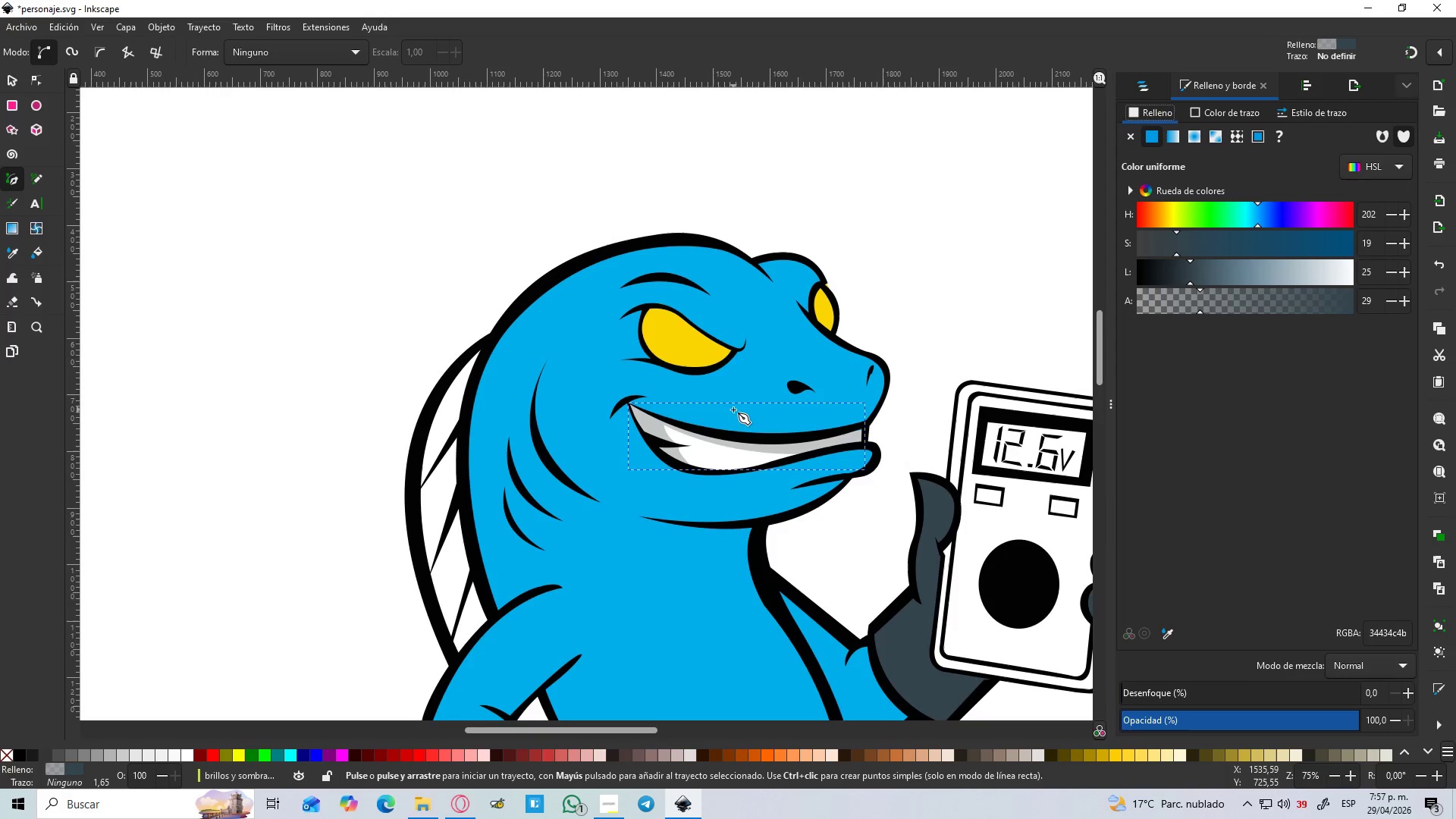 
hold_key(key=ControlLeft, duration=1.52)
 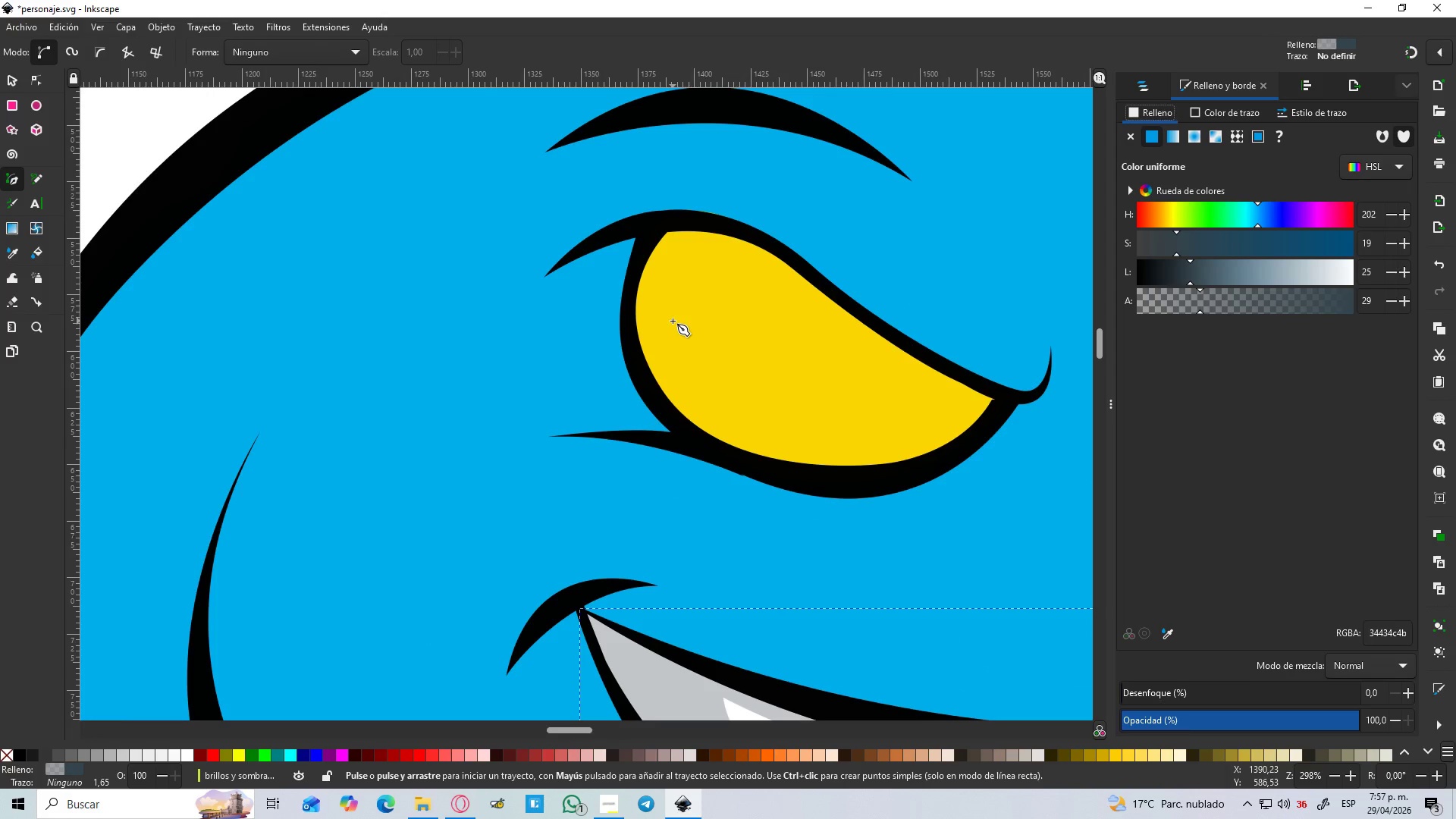 
hold_key(key=ControlLeft, duration=0.56)
 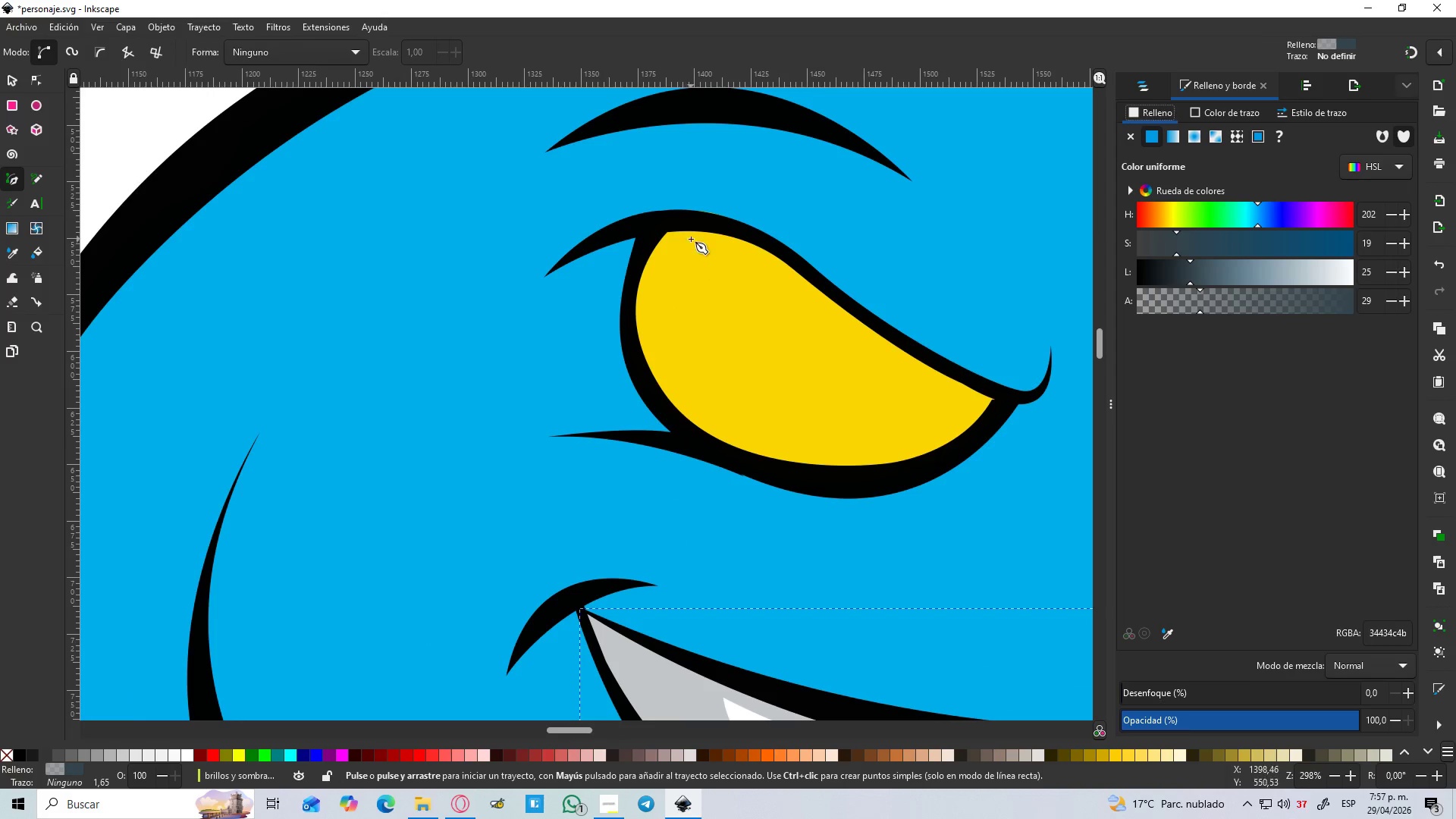 
scroll: coordinate [673, 321], scroll_direction: up, amount: 4.0
 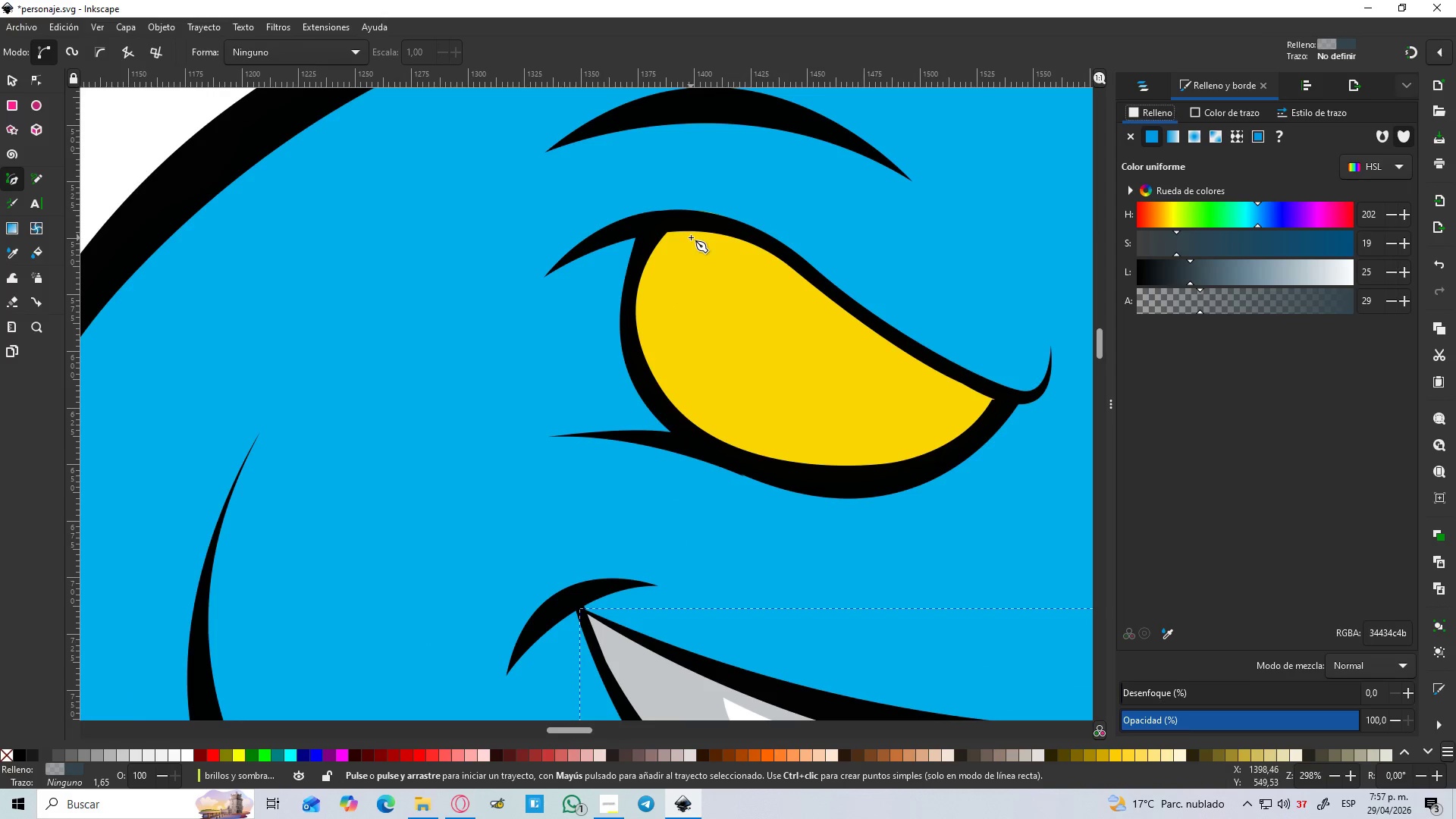 
left_click_drag(start_coordinate=[698, 228], to_coordinate=[695, 234])
 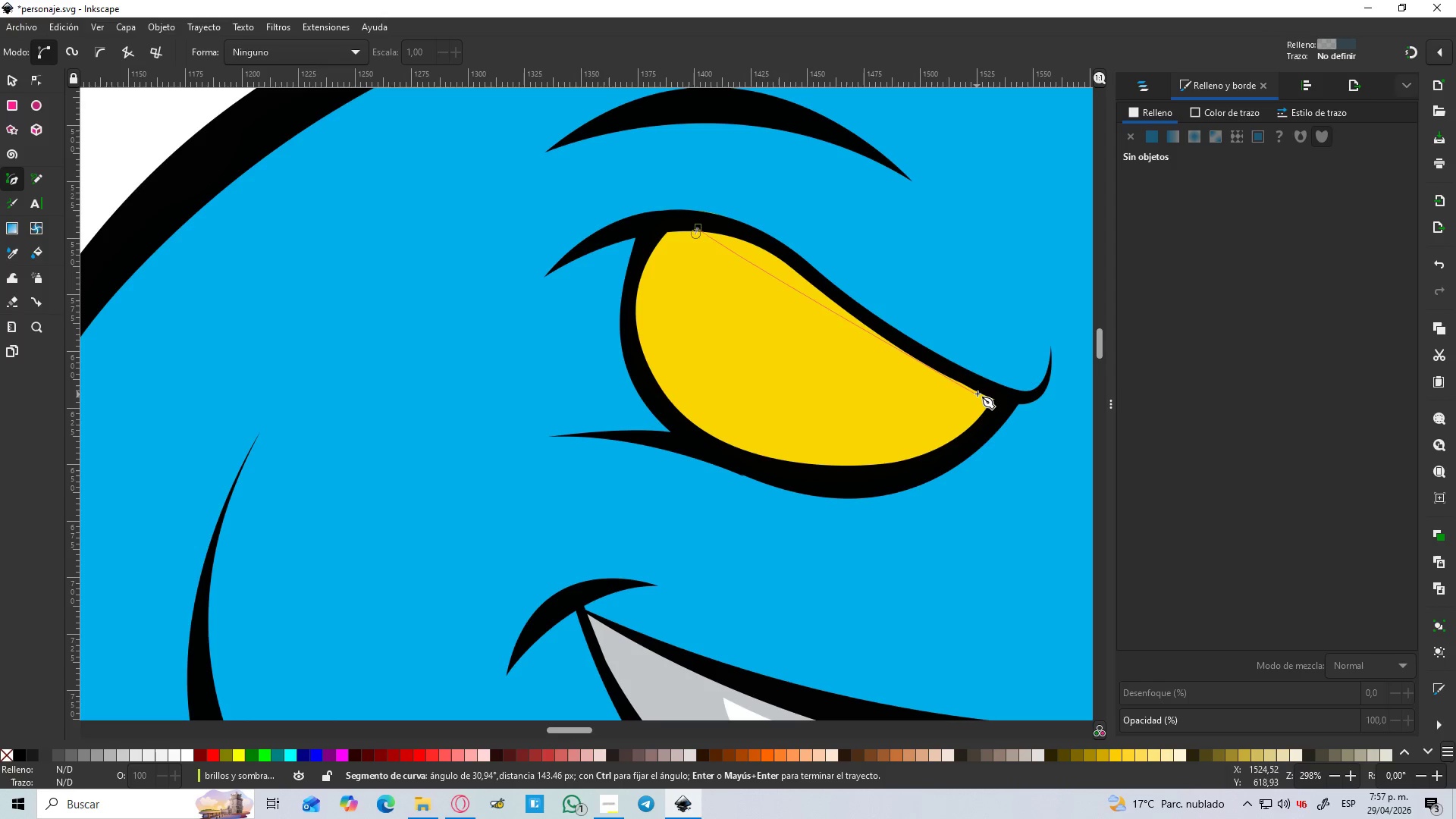 
left_click_drag(start_coordinate=[986, 390], to_coordinate=[1363, 221])
 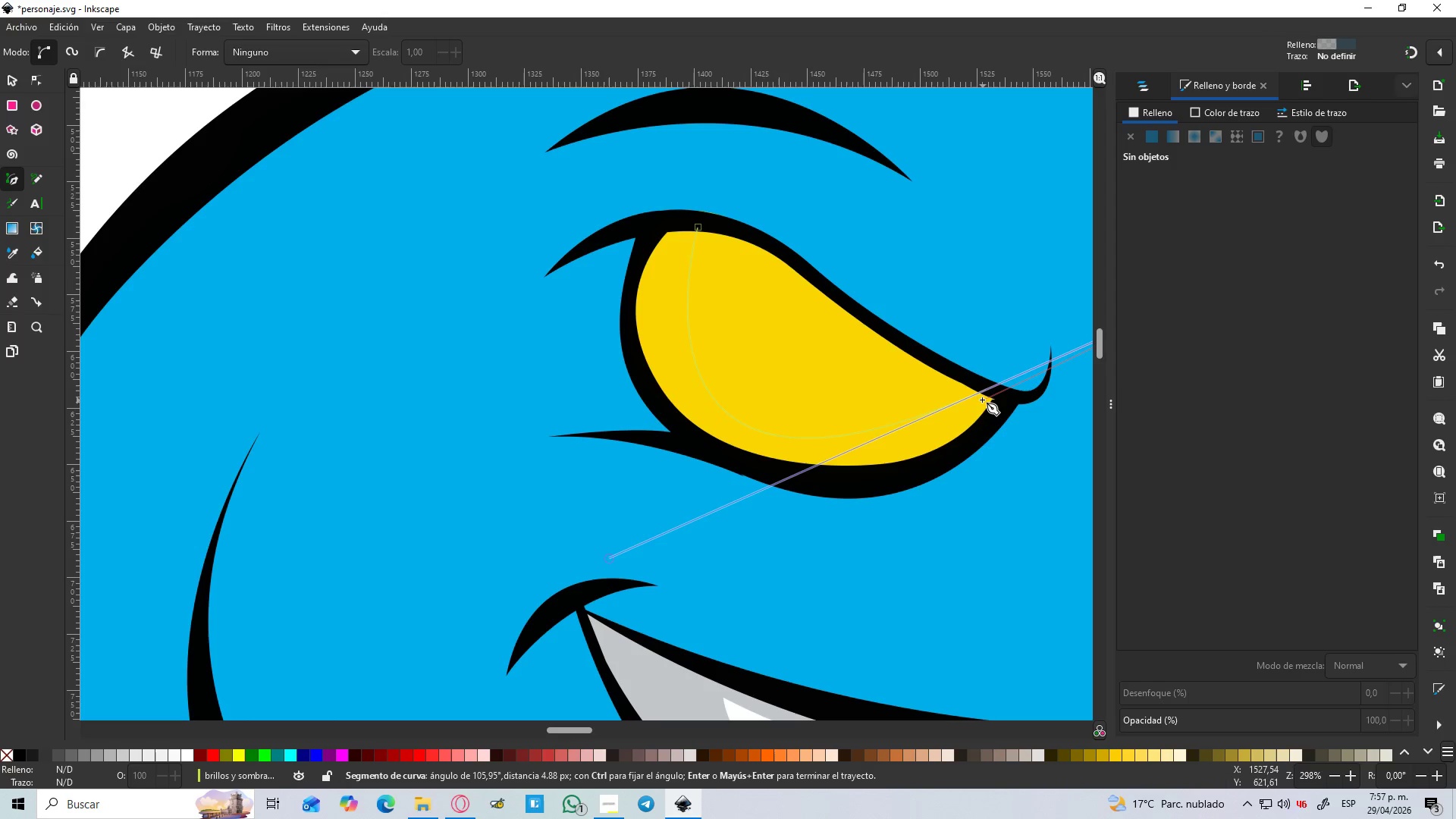 
key(Shift+L)
 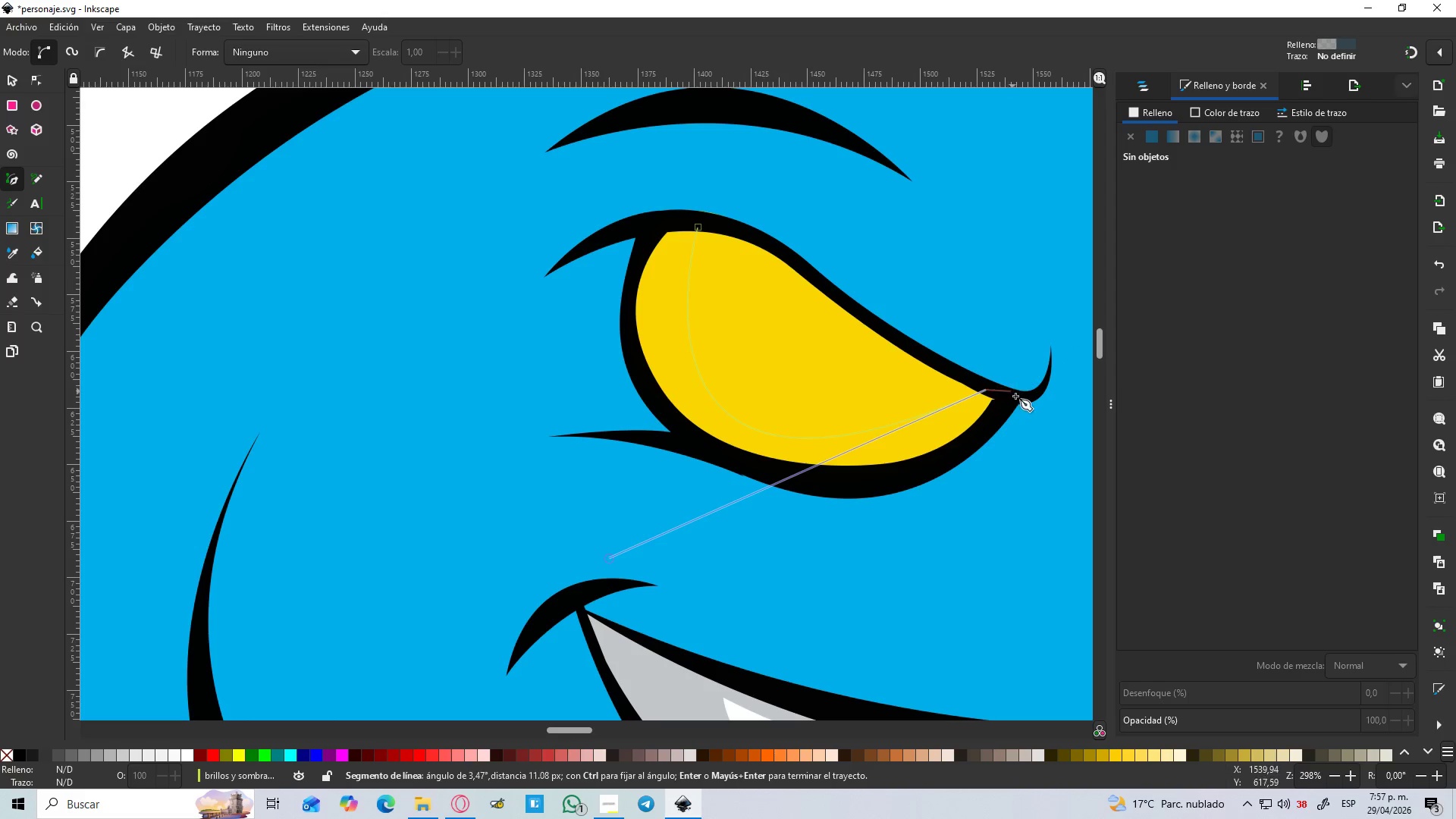 
left_click_drag(start_coordinate=[1013, 404], to_coordinate=[1007, 408])
 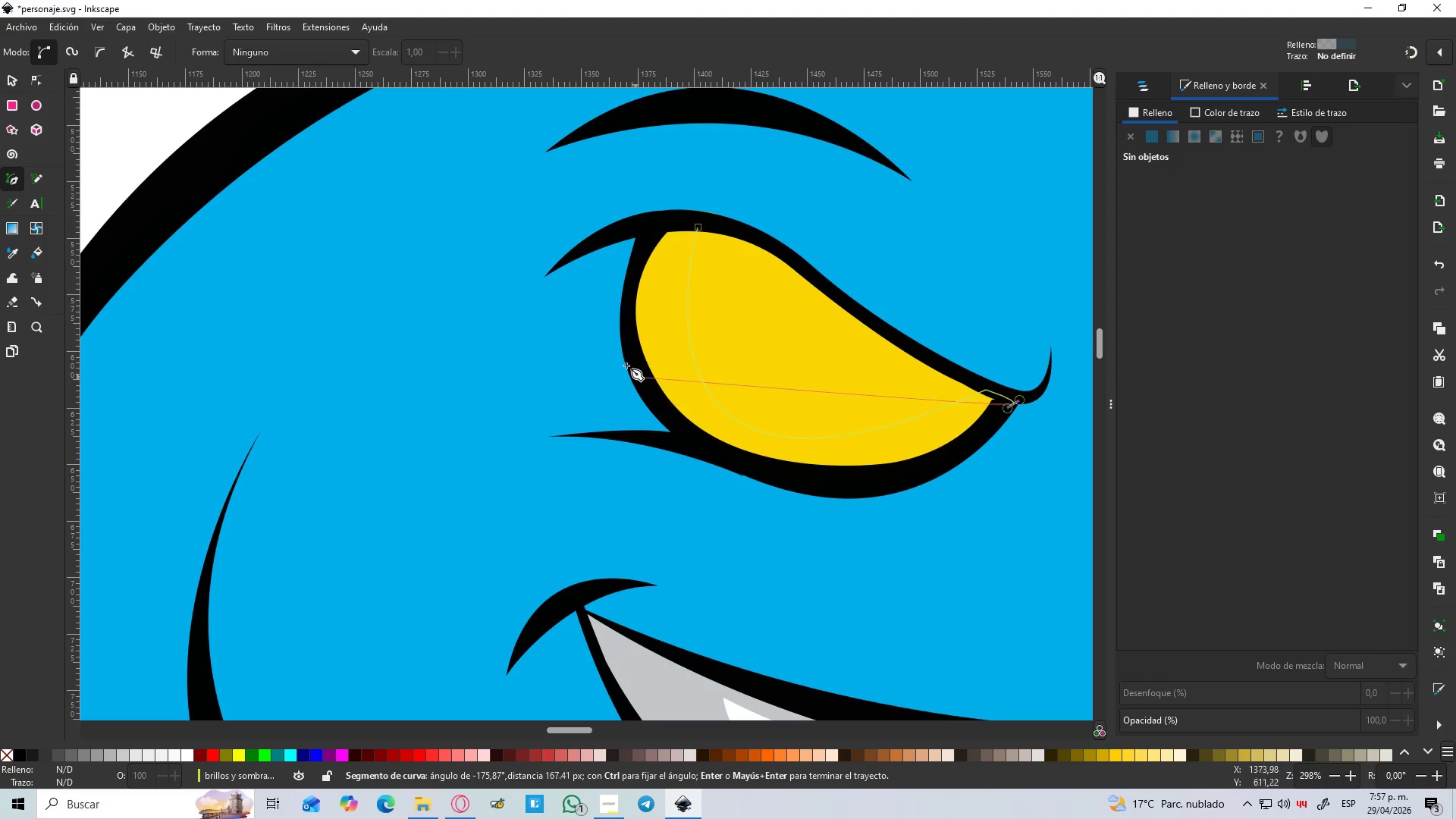 
left_click_drag(start_coordinate=[632, 359], to_coordinate=[449, 99])
 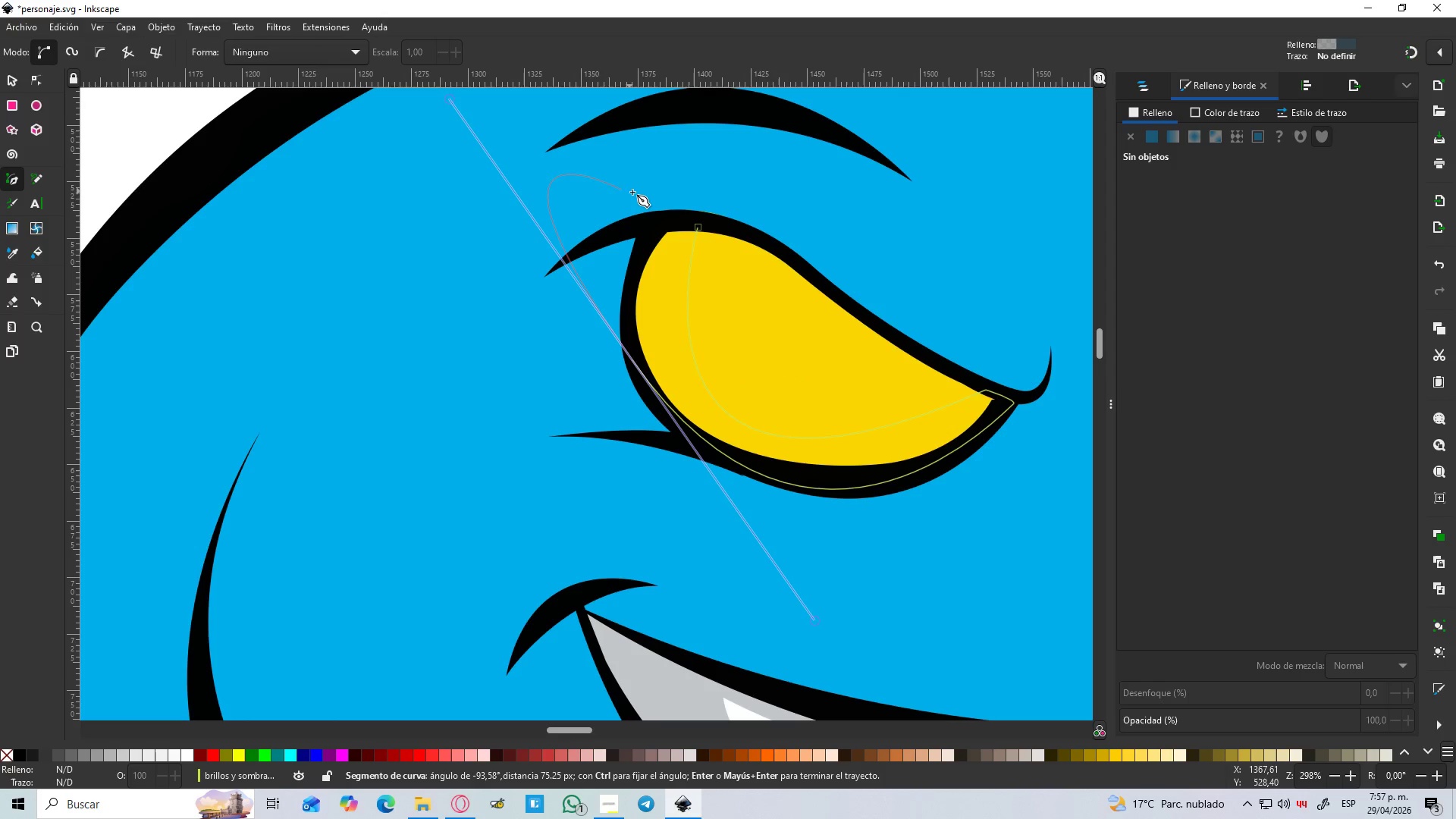 
key(Shift+L)
 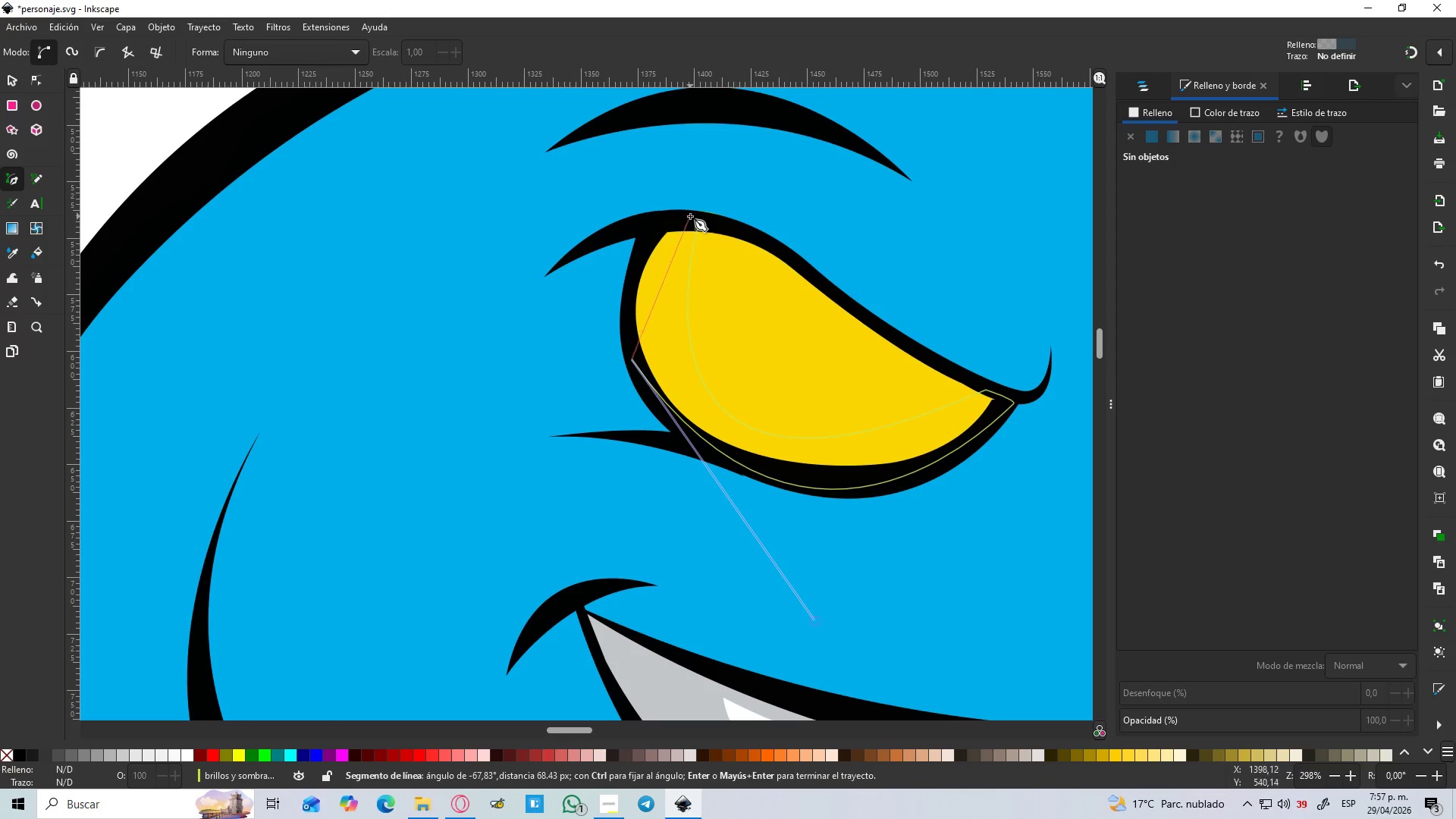 
left_click_drag(start_coordinate=[696, 224], to_coordinate=[793, 259])
 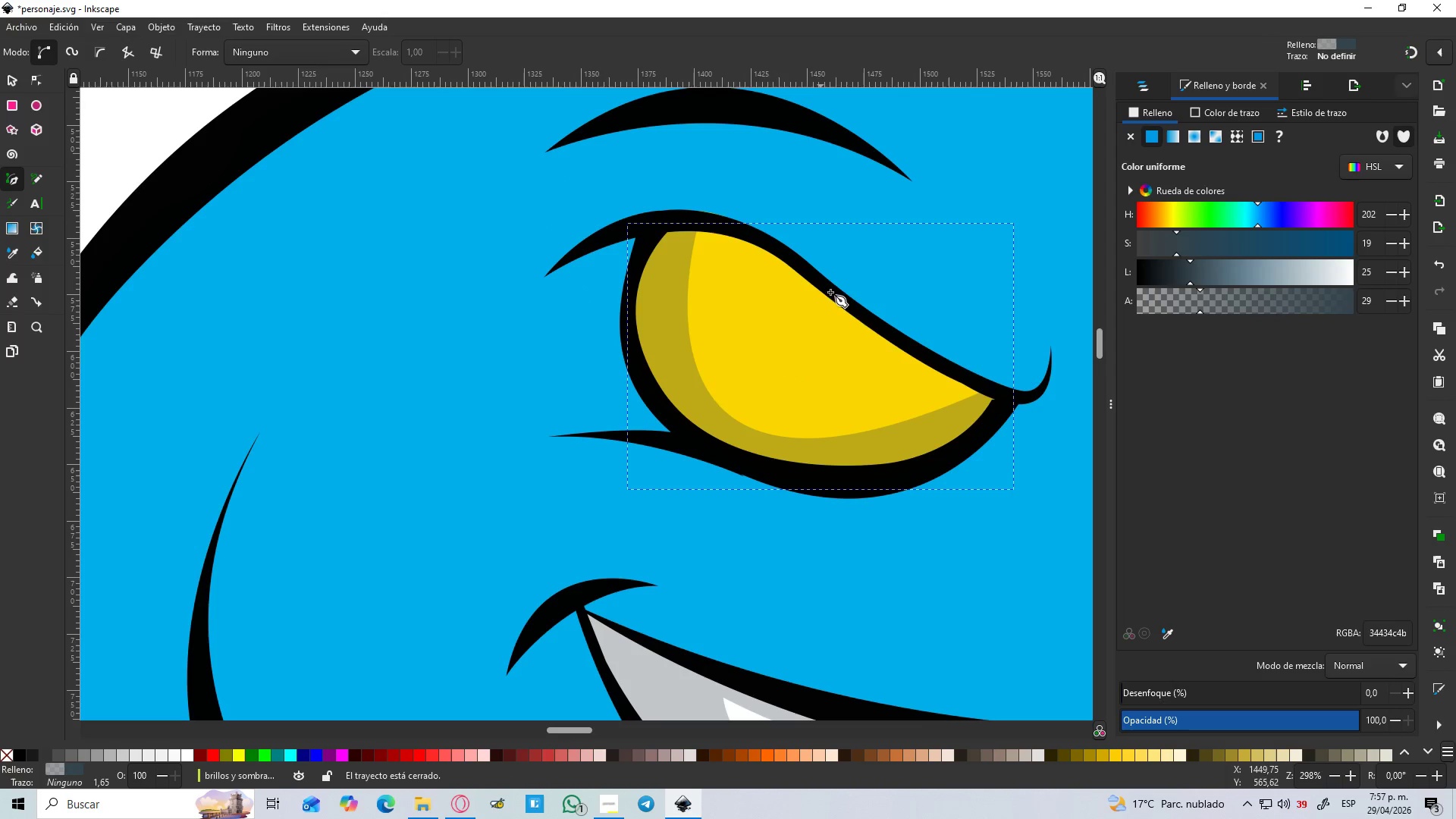 
hold_key(key=ControlLeft, duration=1.5)
scroll: coordinate [898, 353], scroll_direction: down, amount: 3.0
 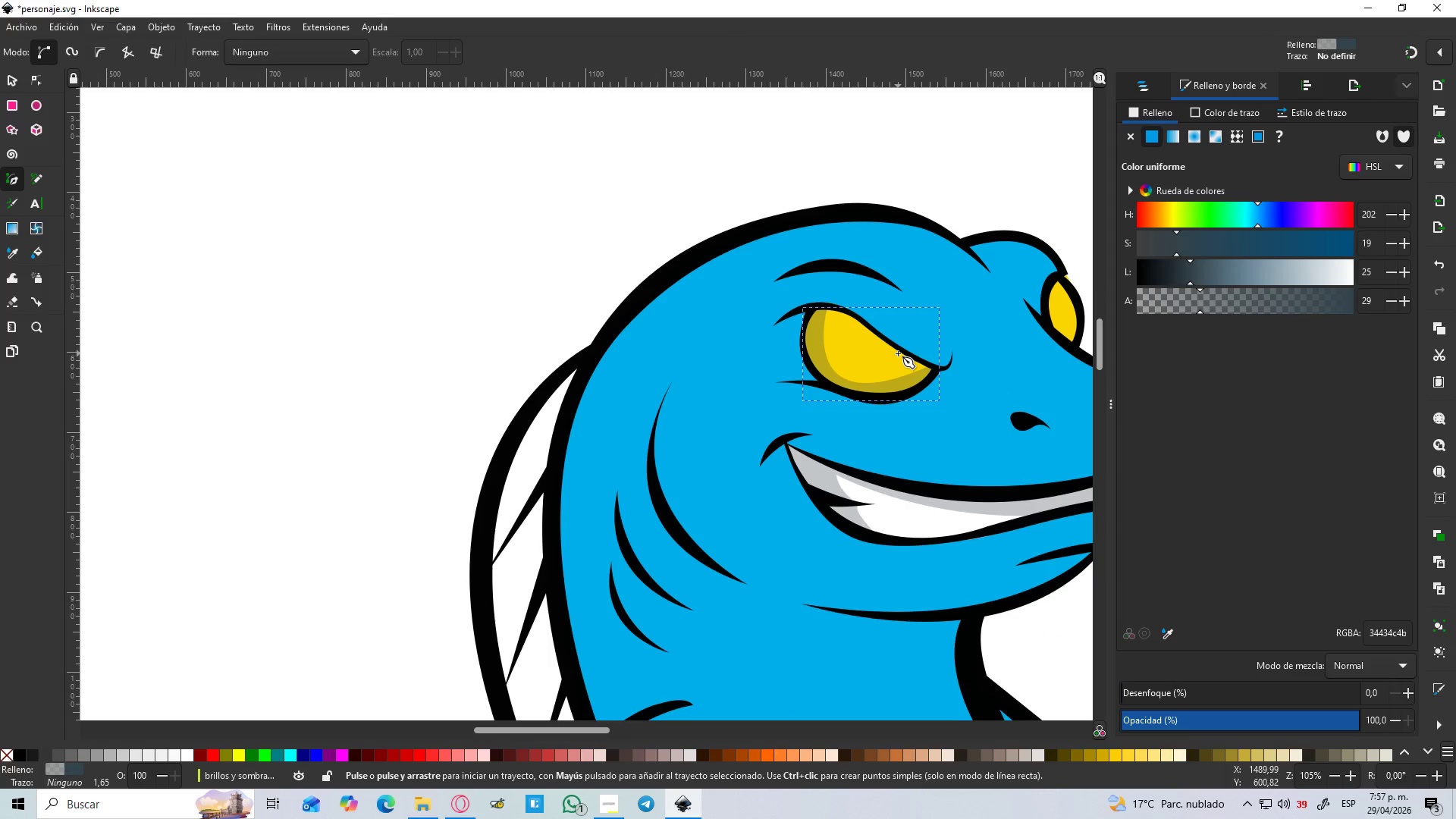 
hold_key(key=ControlLeft, duration=1.52)
scroll: coordinate [907, 356], scroll_direction: down, amount: 3.0
 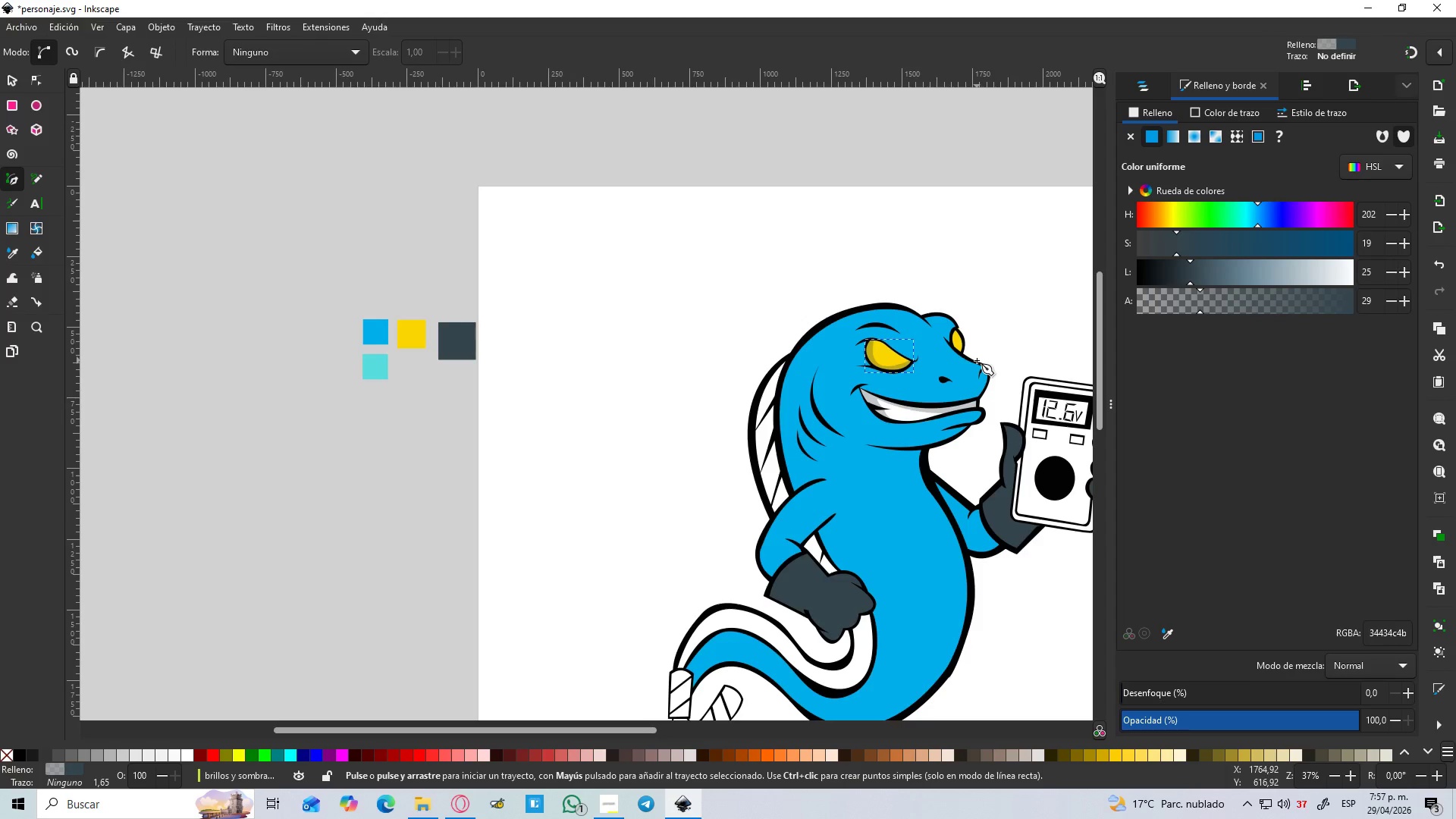 
hold_key(key=ControlLeft, duration=1.14)
scroll: coordinate [935, 336], scroll_direction: up, amount: 6.0
 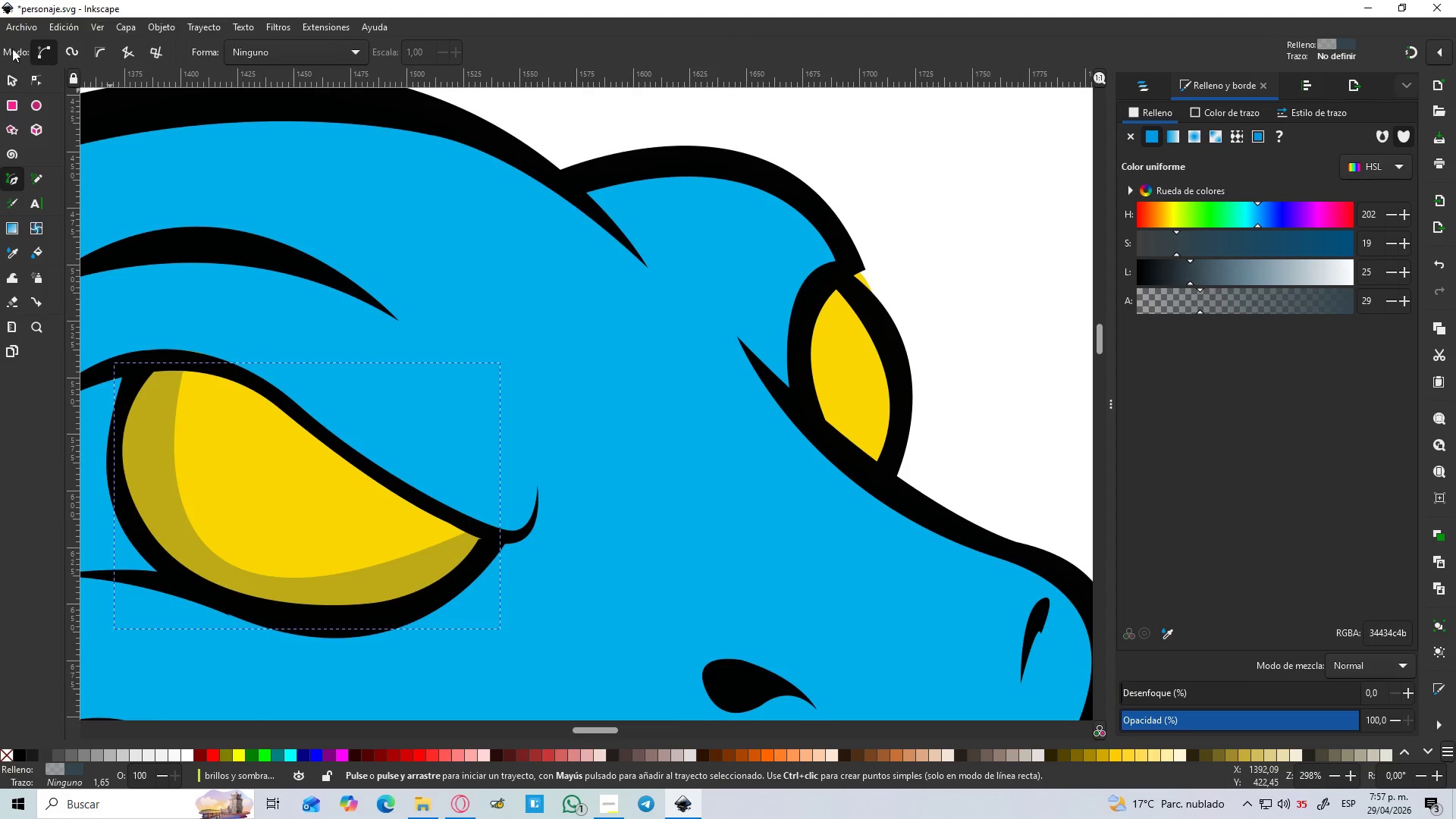 
left_click([11, 77])
 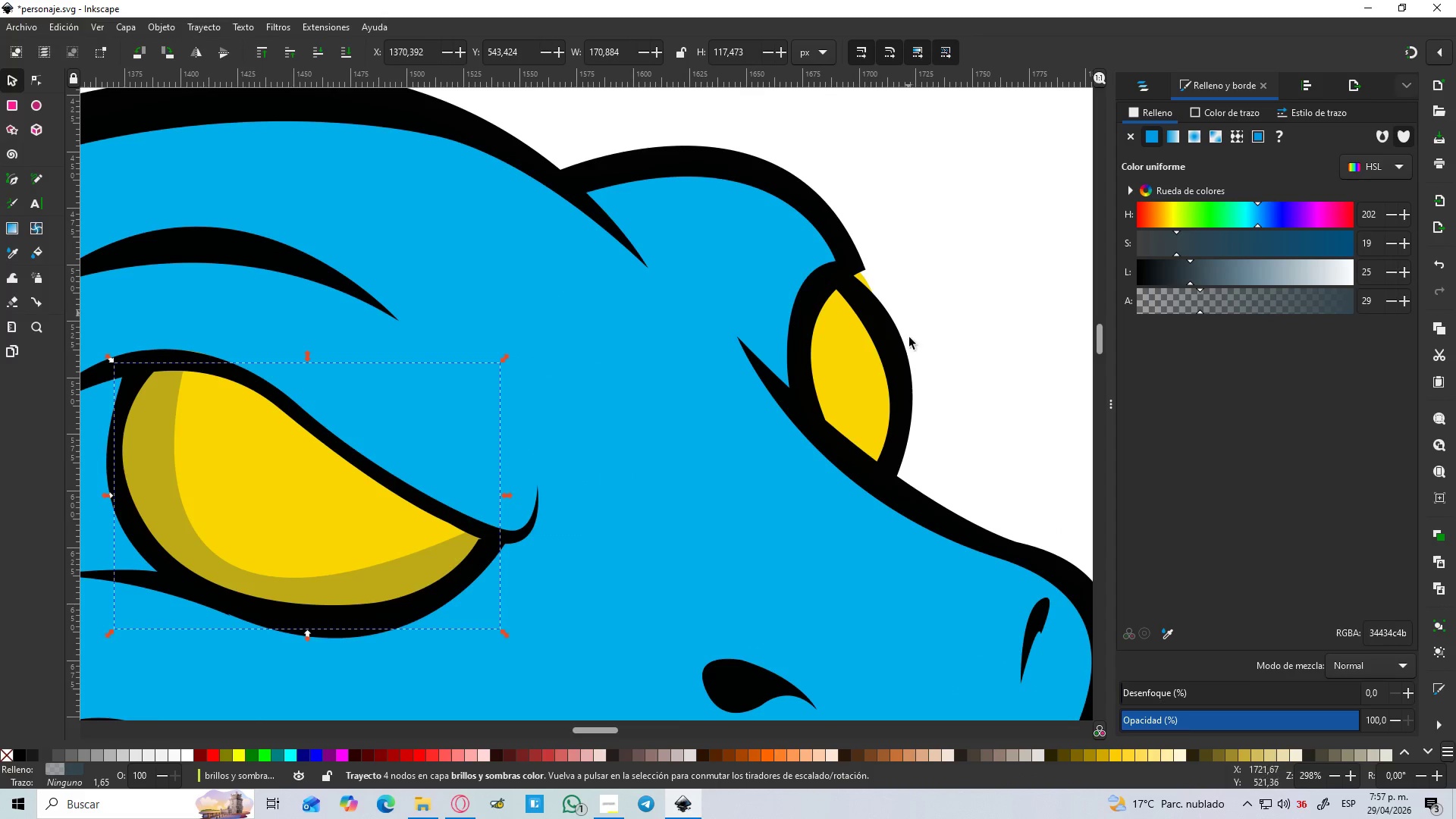 
left_click([848, 364])
 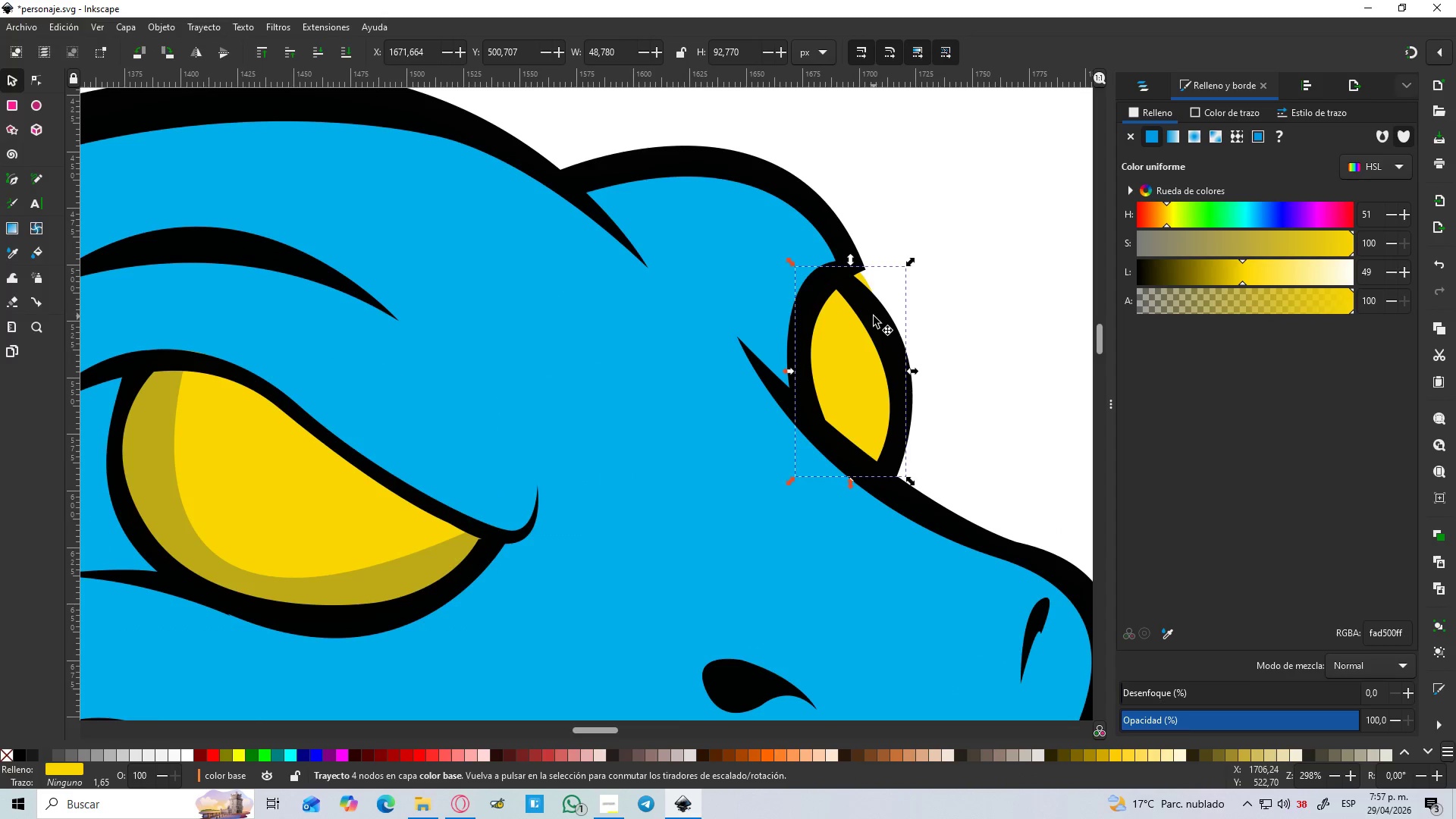 
key(N)
 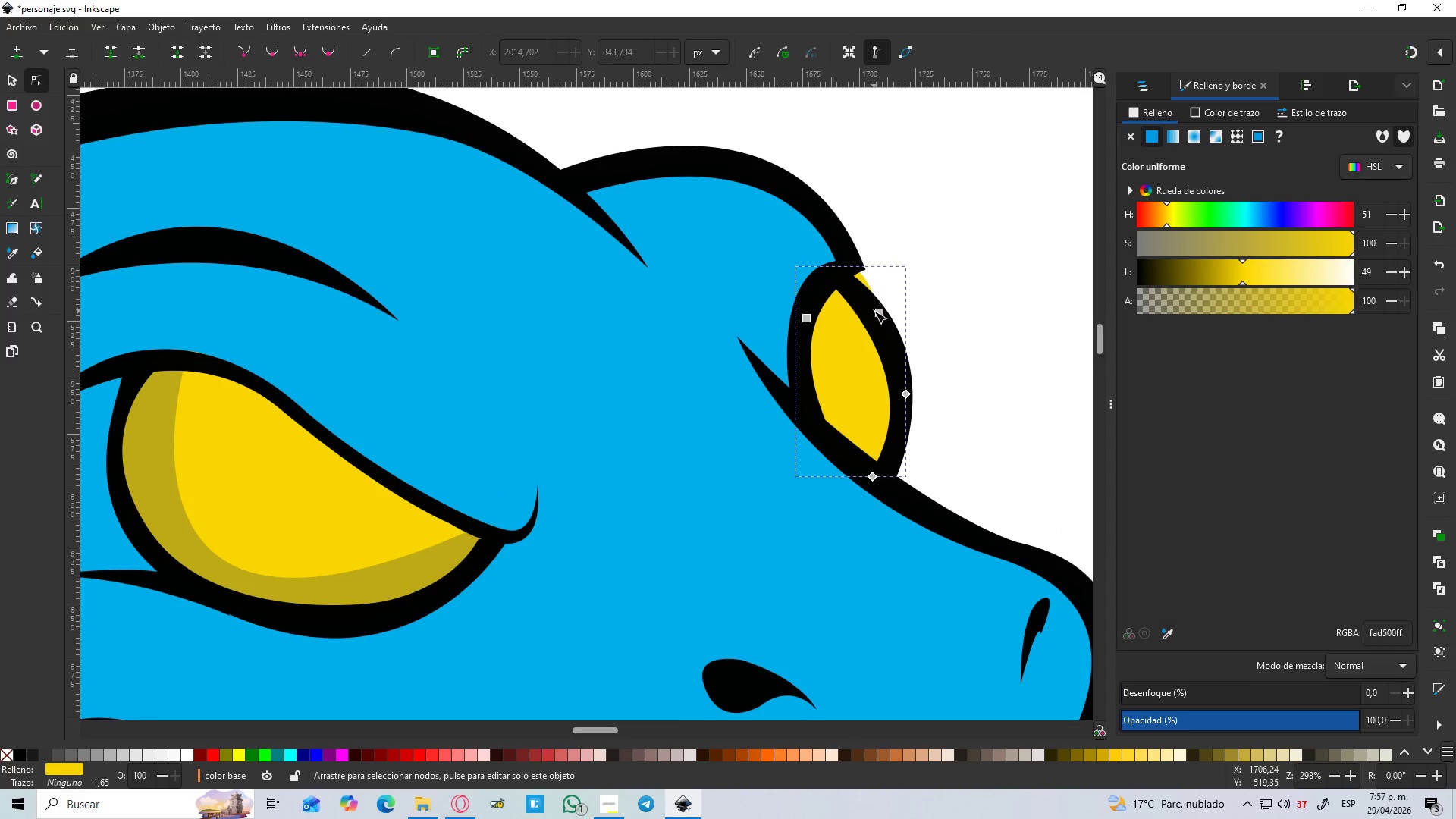 
left_click([879, 315])
 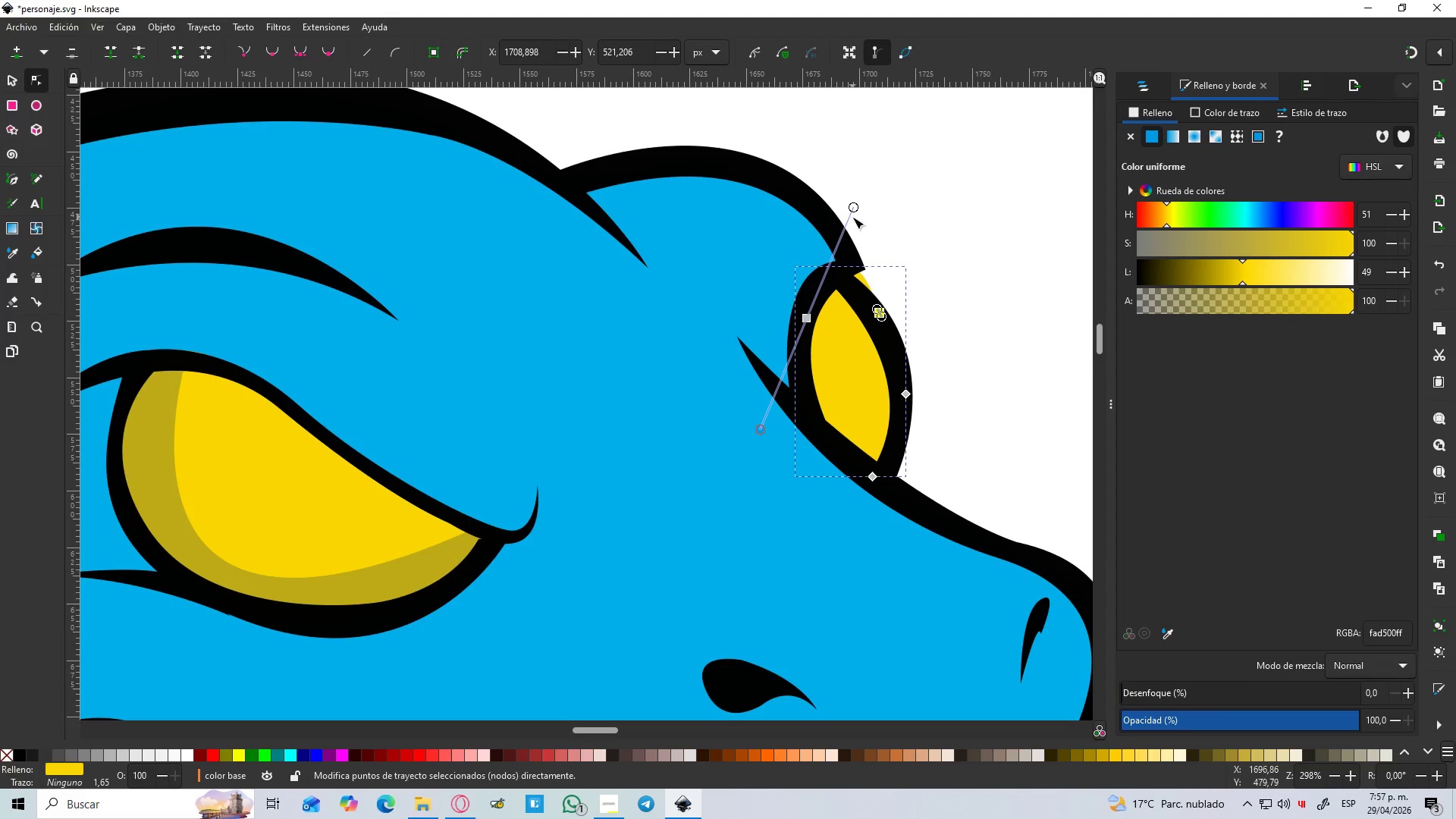 
left_click_drag(start_coordinate=[852, 210], to_coordinate=[838, 237])
 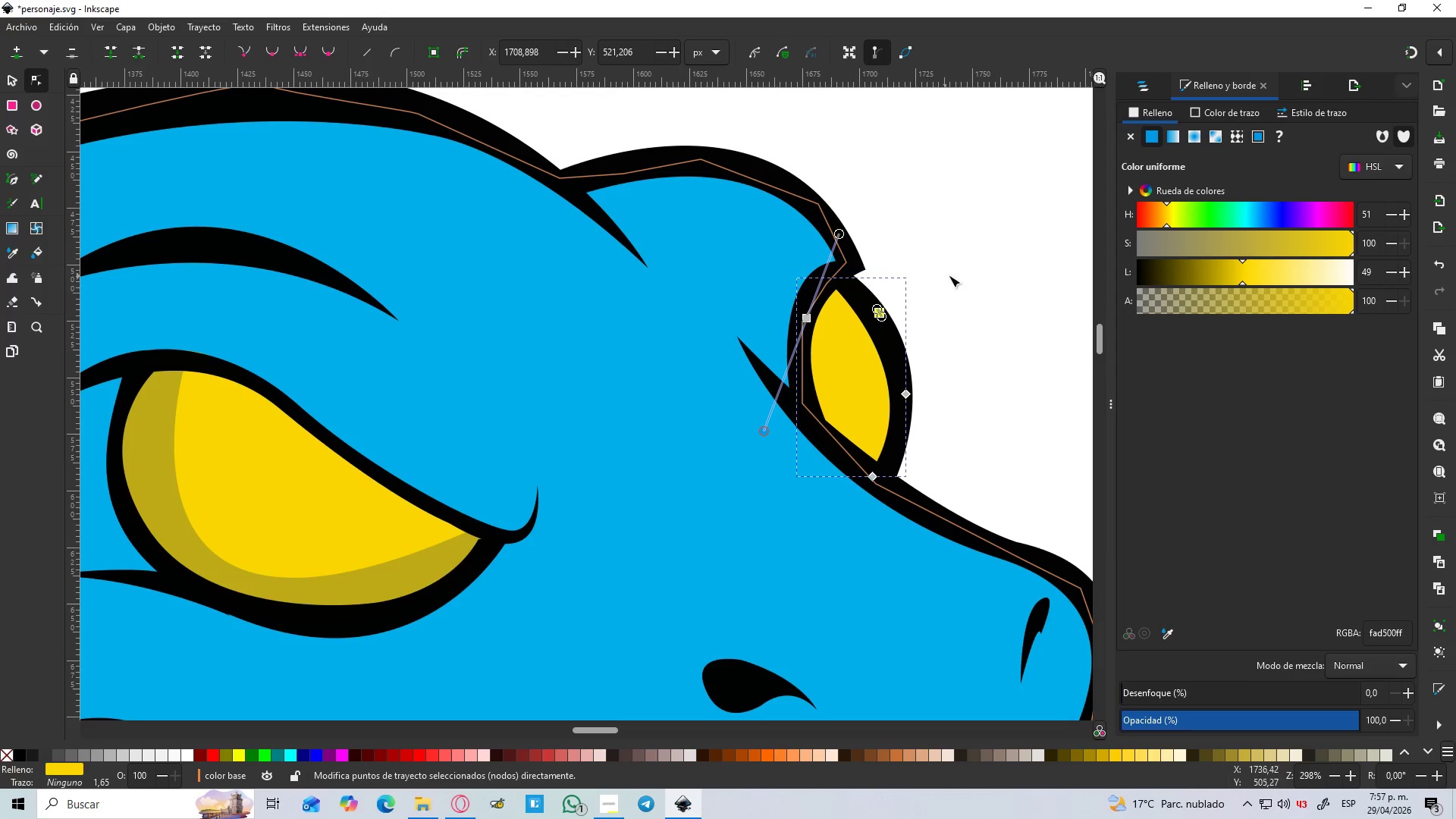 
left_click([953, 275])
 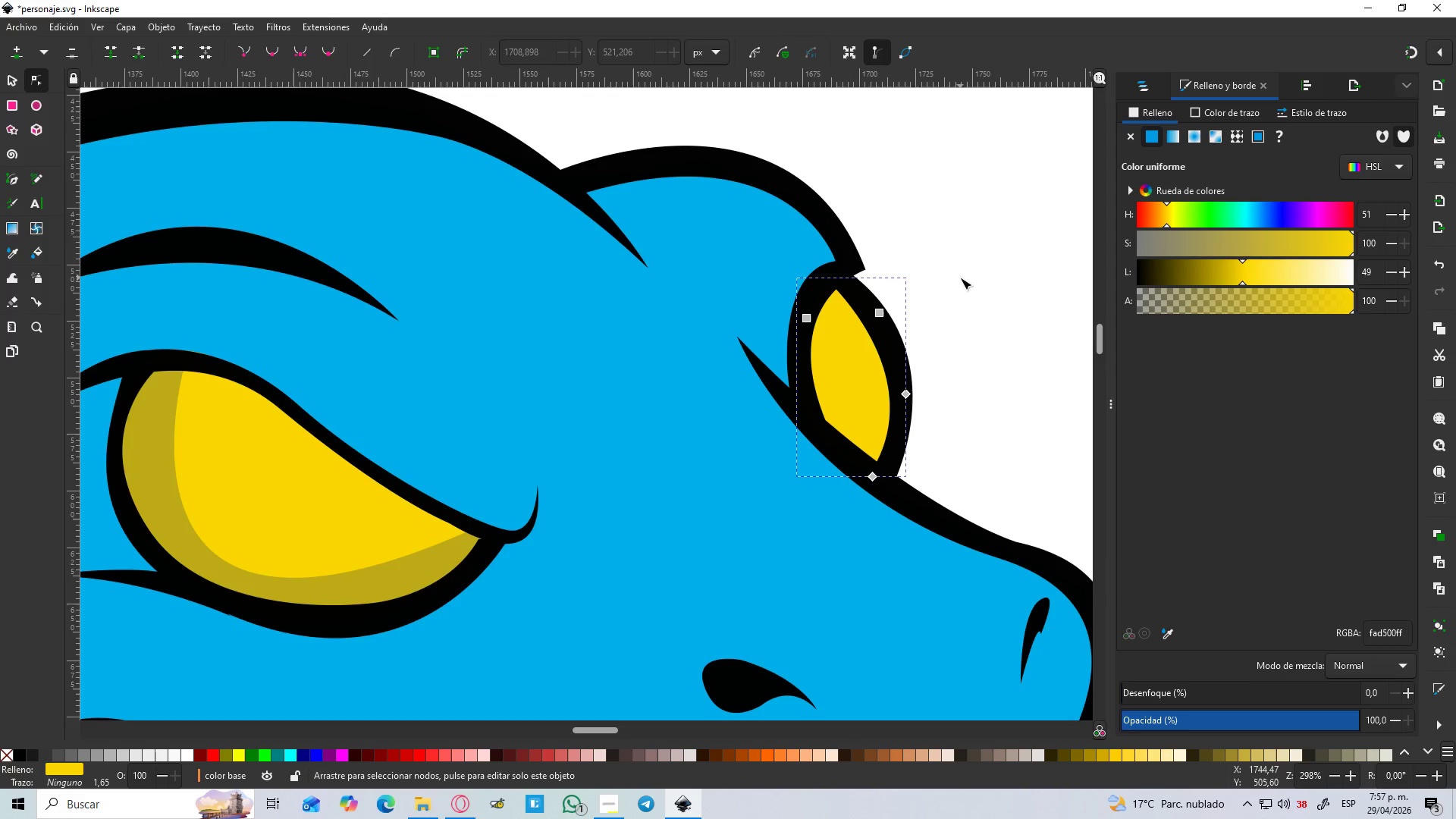 
hold_key(key=ControlLeft, duration=1.28)
scroll: coordinate [960, 278], scroll_direction: down, amount: 2.0
 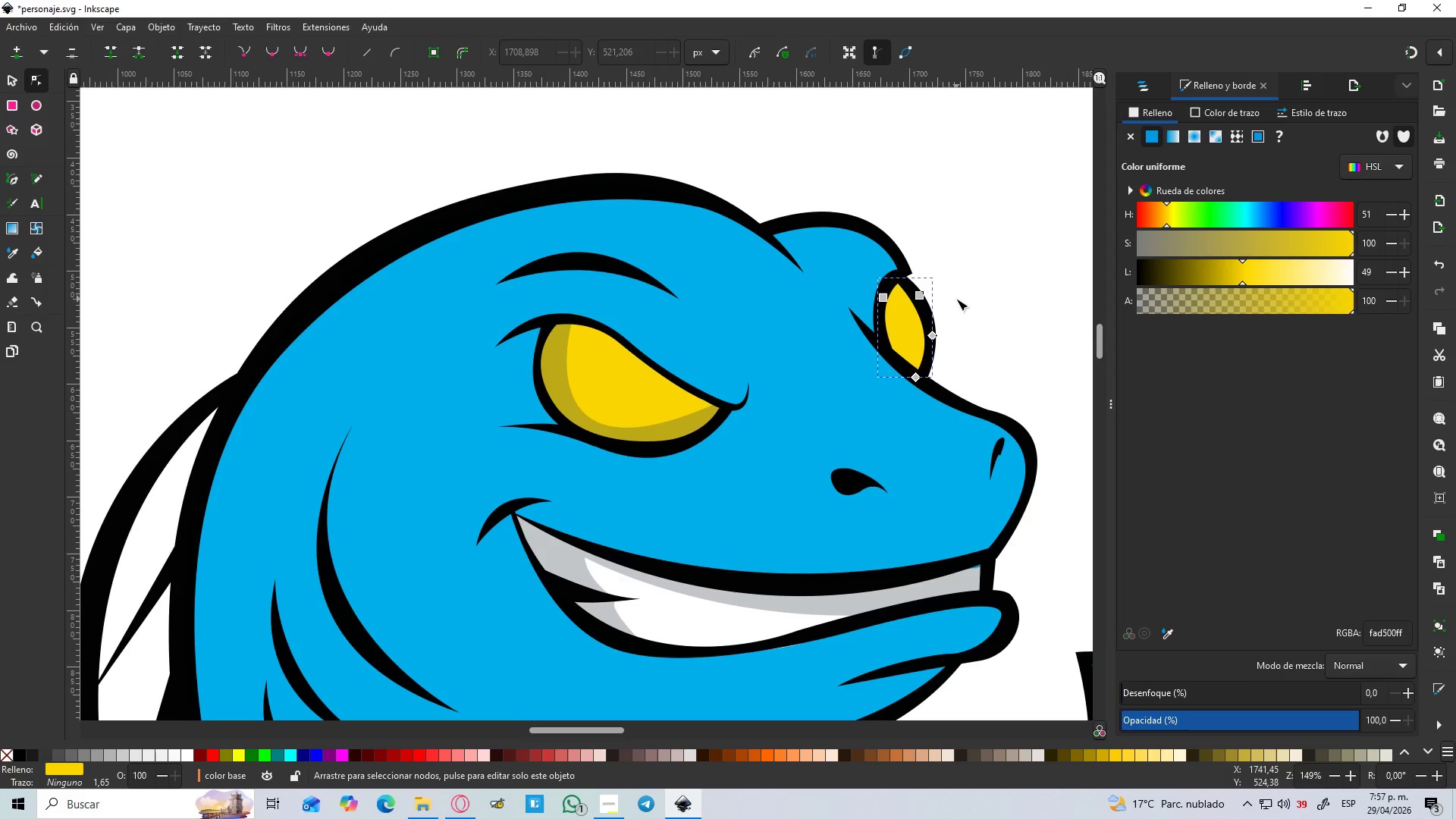 
scroll: coordinate [956, 299], scroll_direction: up, amount: 2.0
 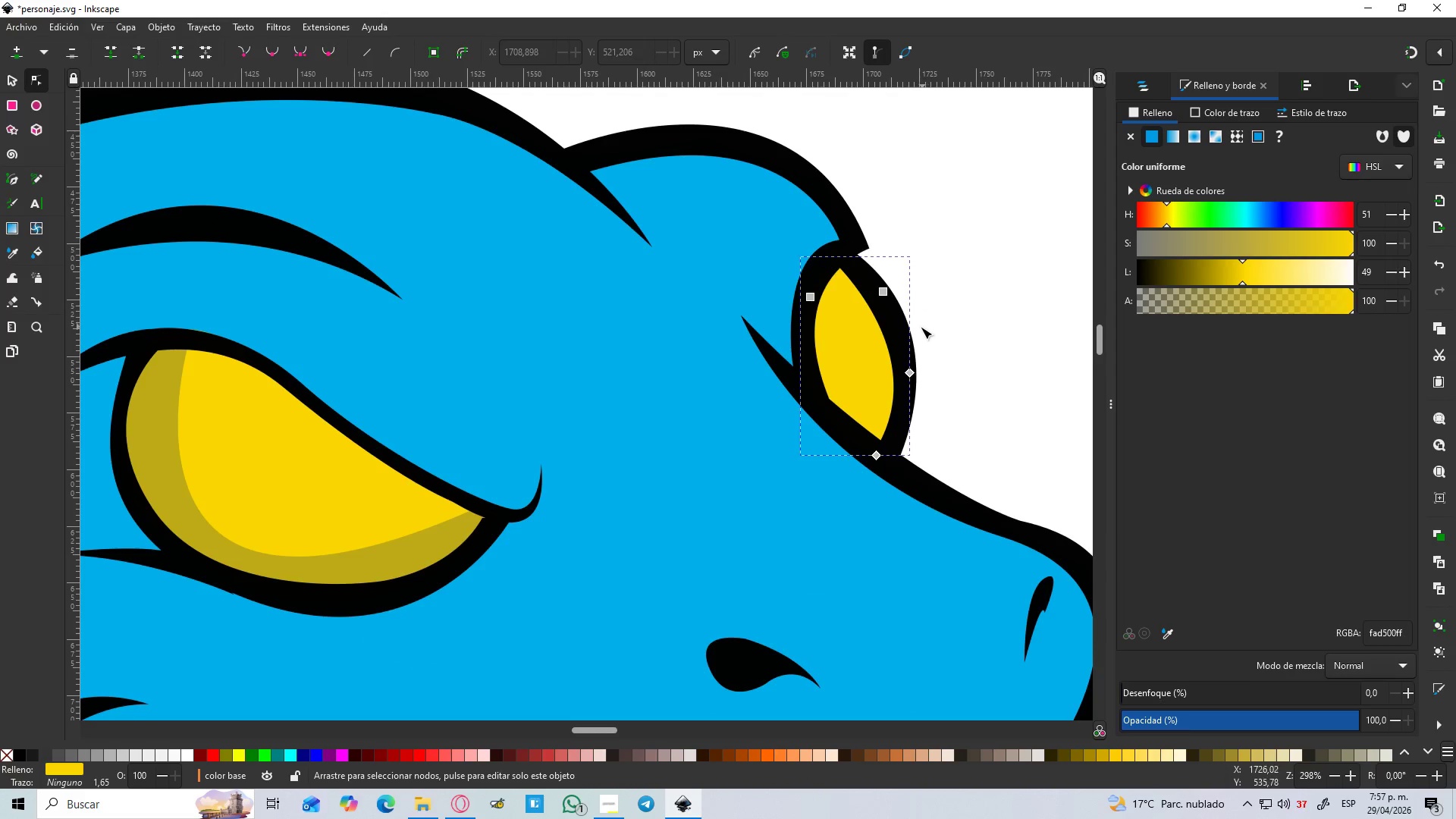 
key(B)
 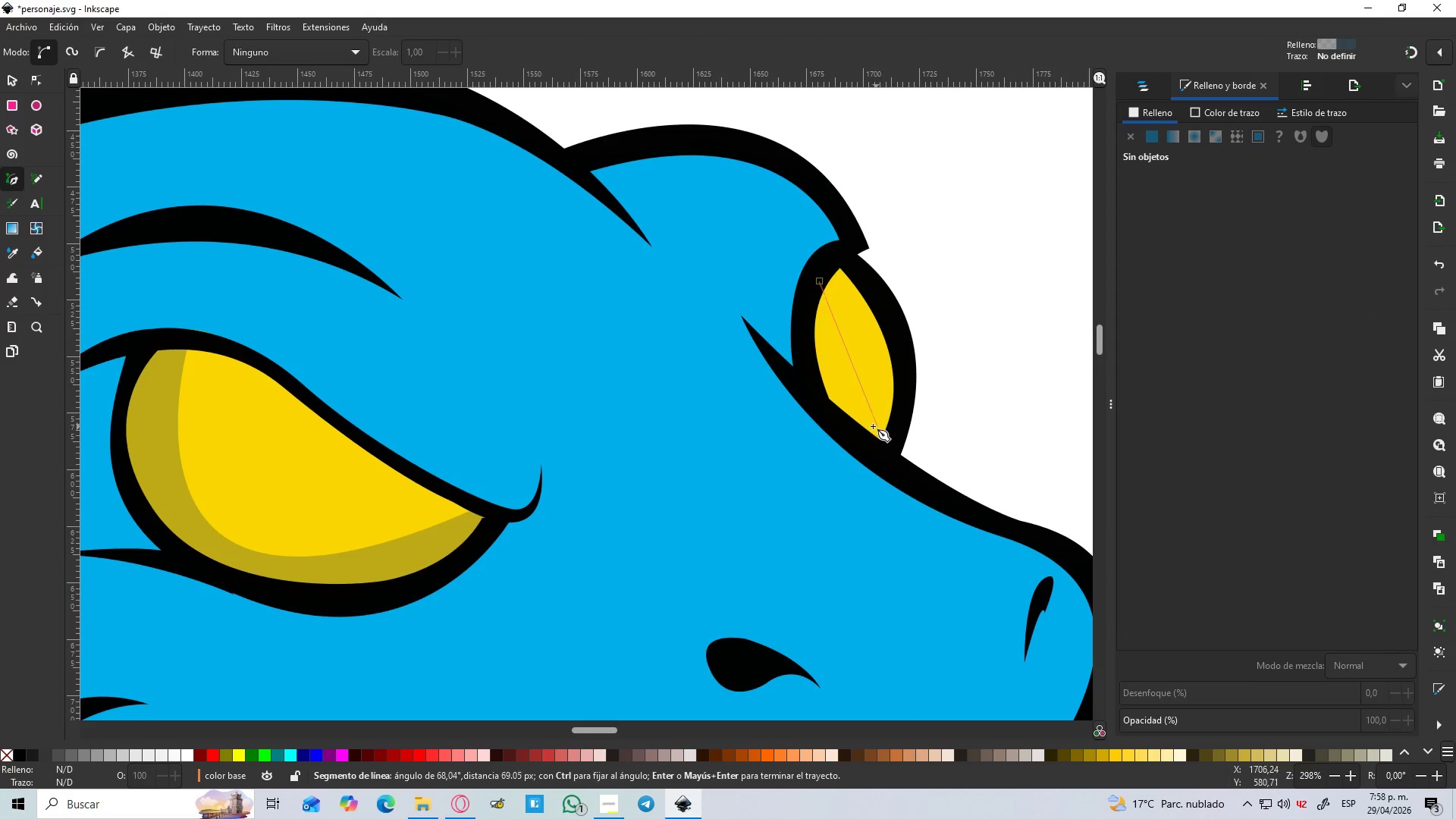 
left_click_drag(start_coordinate=[862, 438], to_coordinate=[820, 508])
 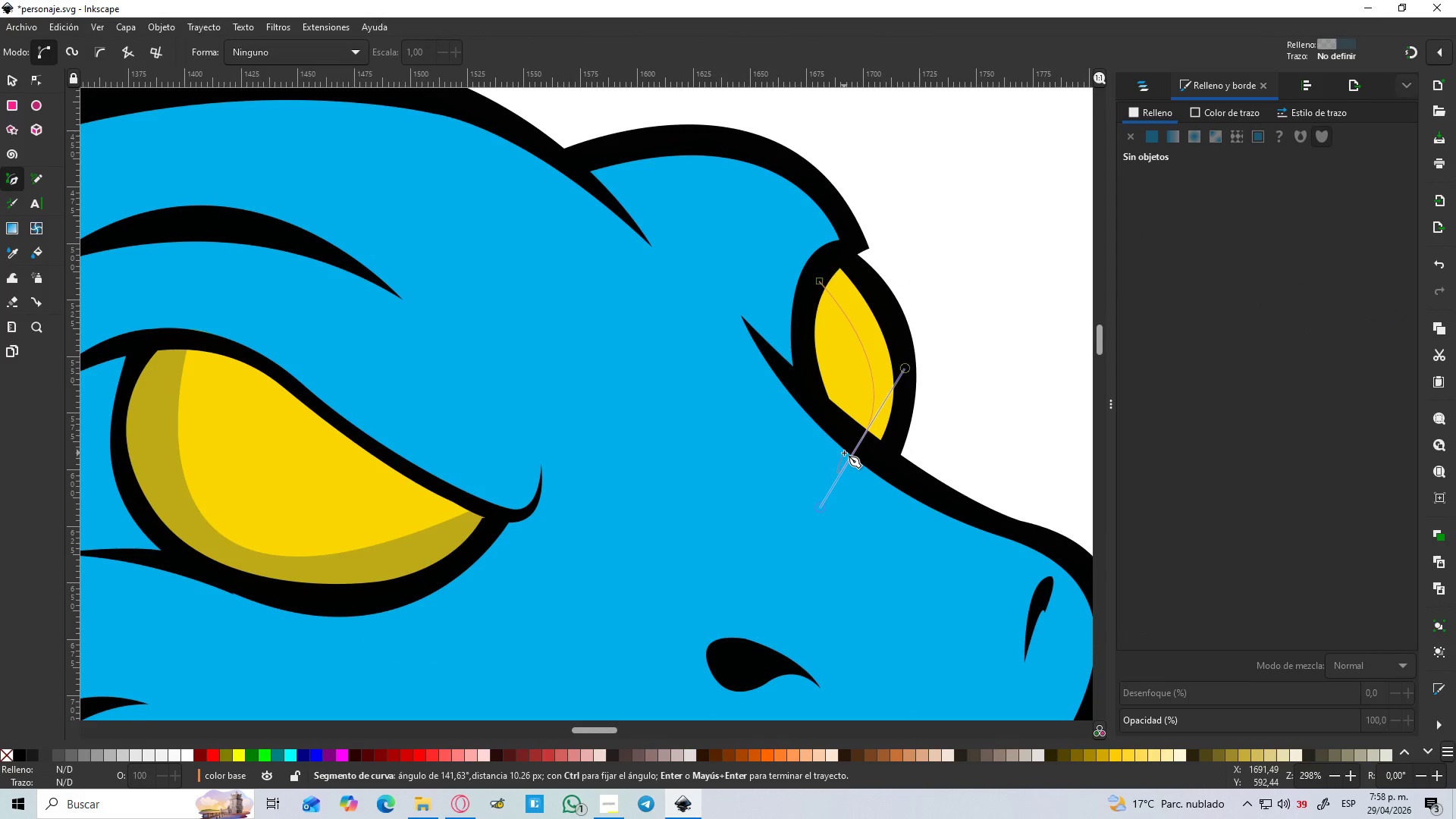 
key(Shift+L)
 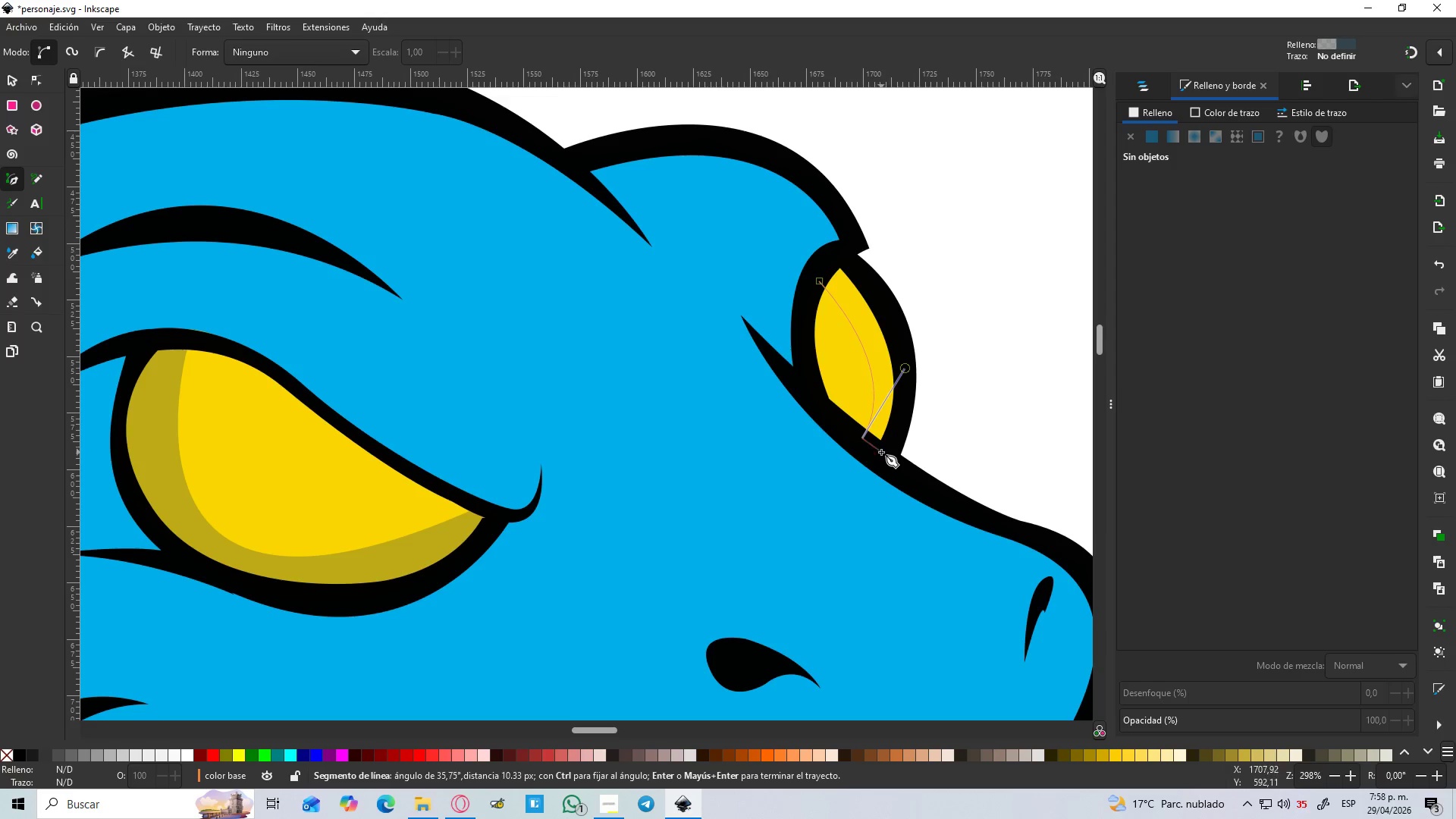 
left_click([889, 453])
 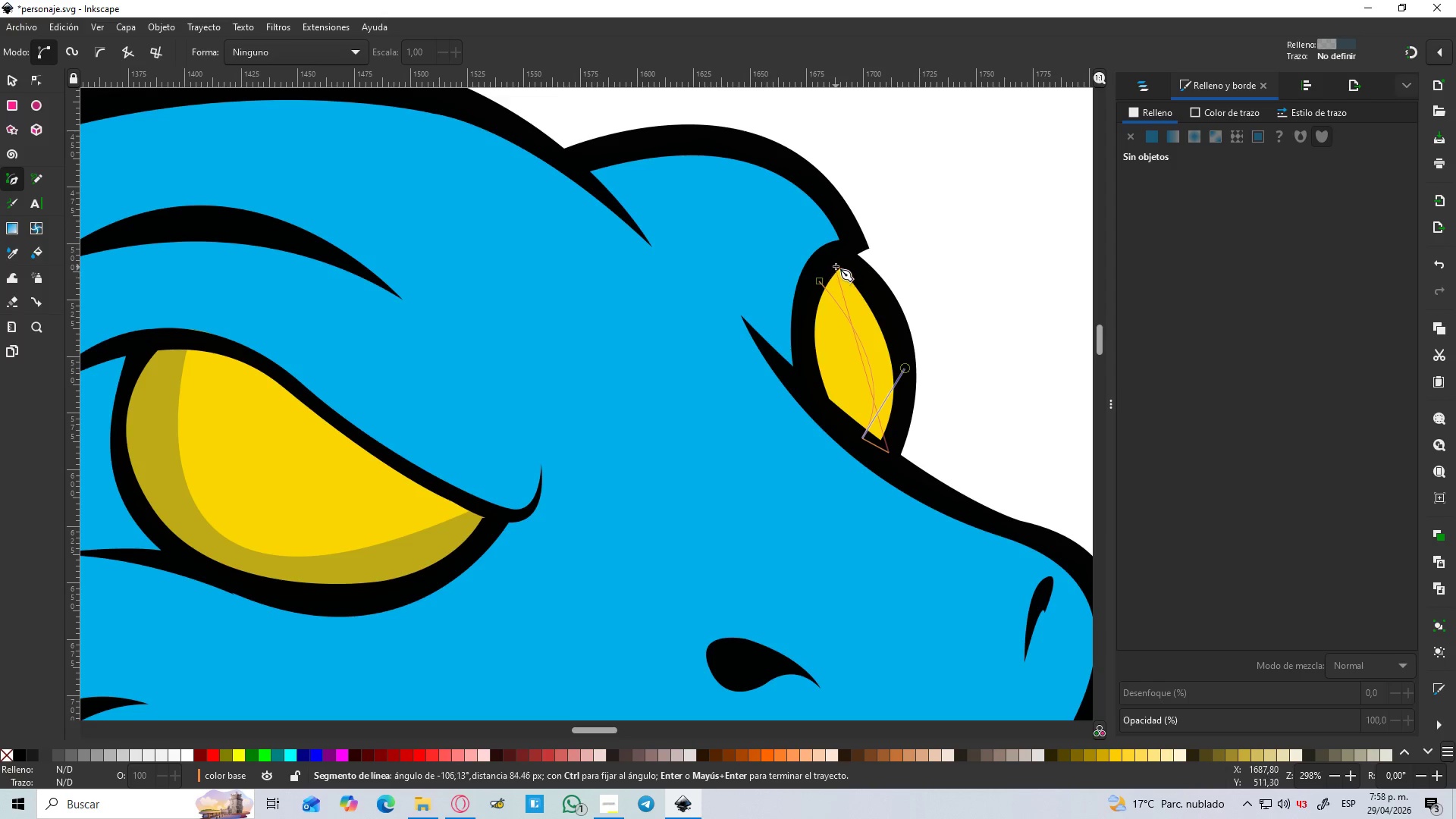 
left_click_drag(start_coordinate=[837, 262], to_coordinate=[737, 194])
 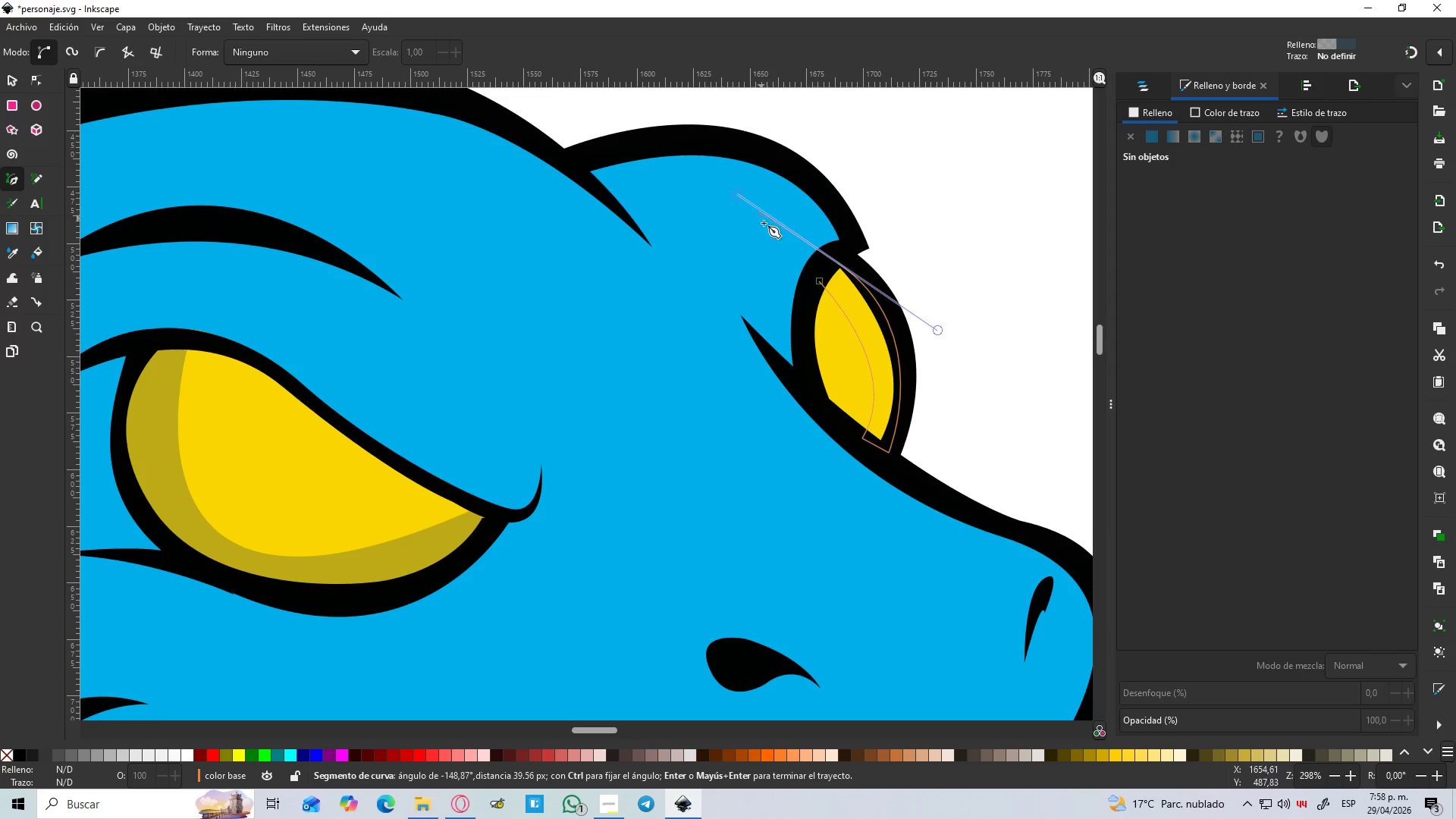 
key(Shift+L)
 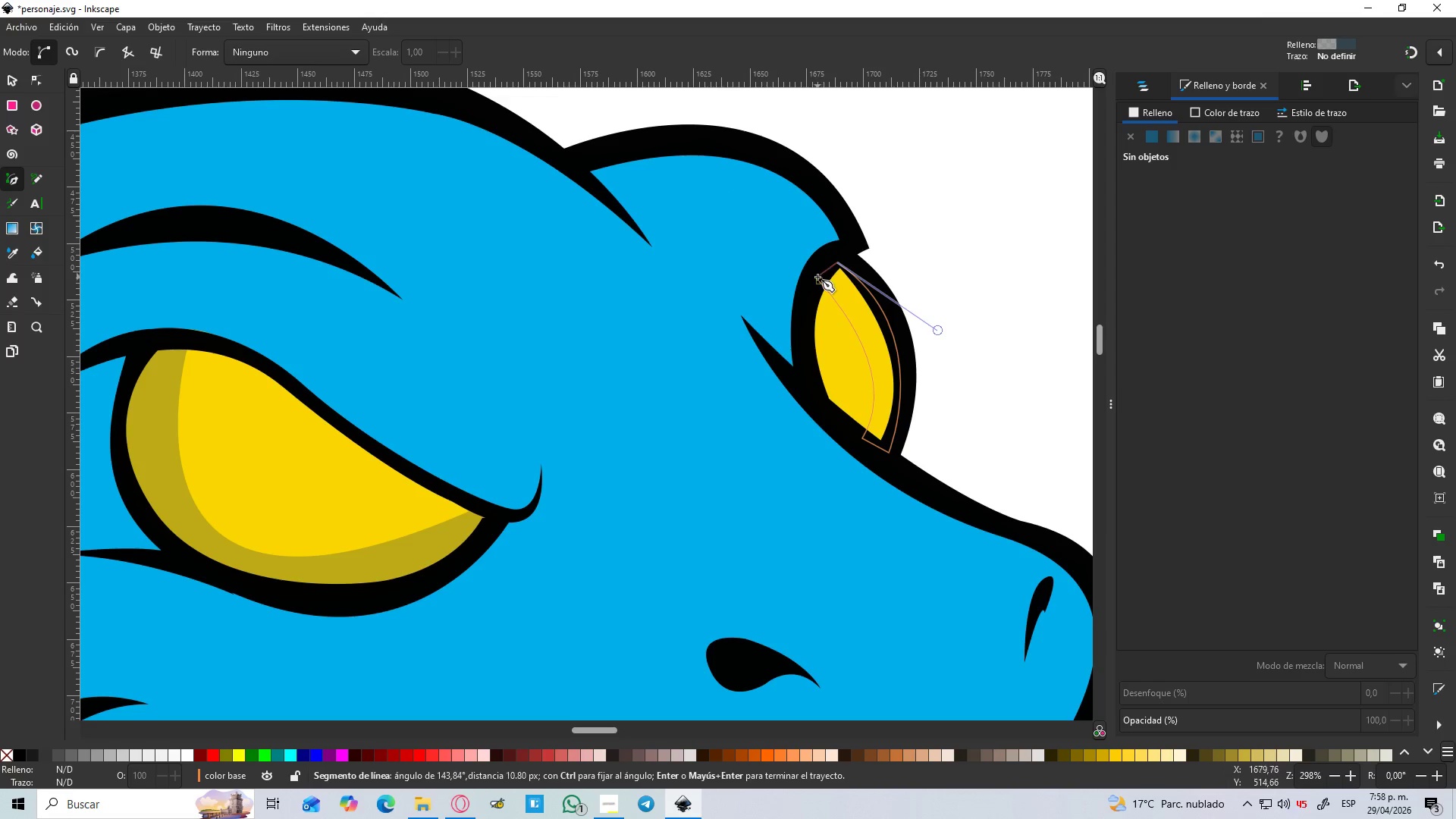 
left_click([819, 281])
 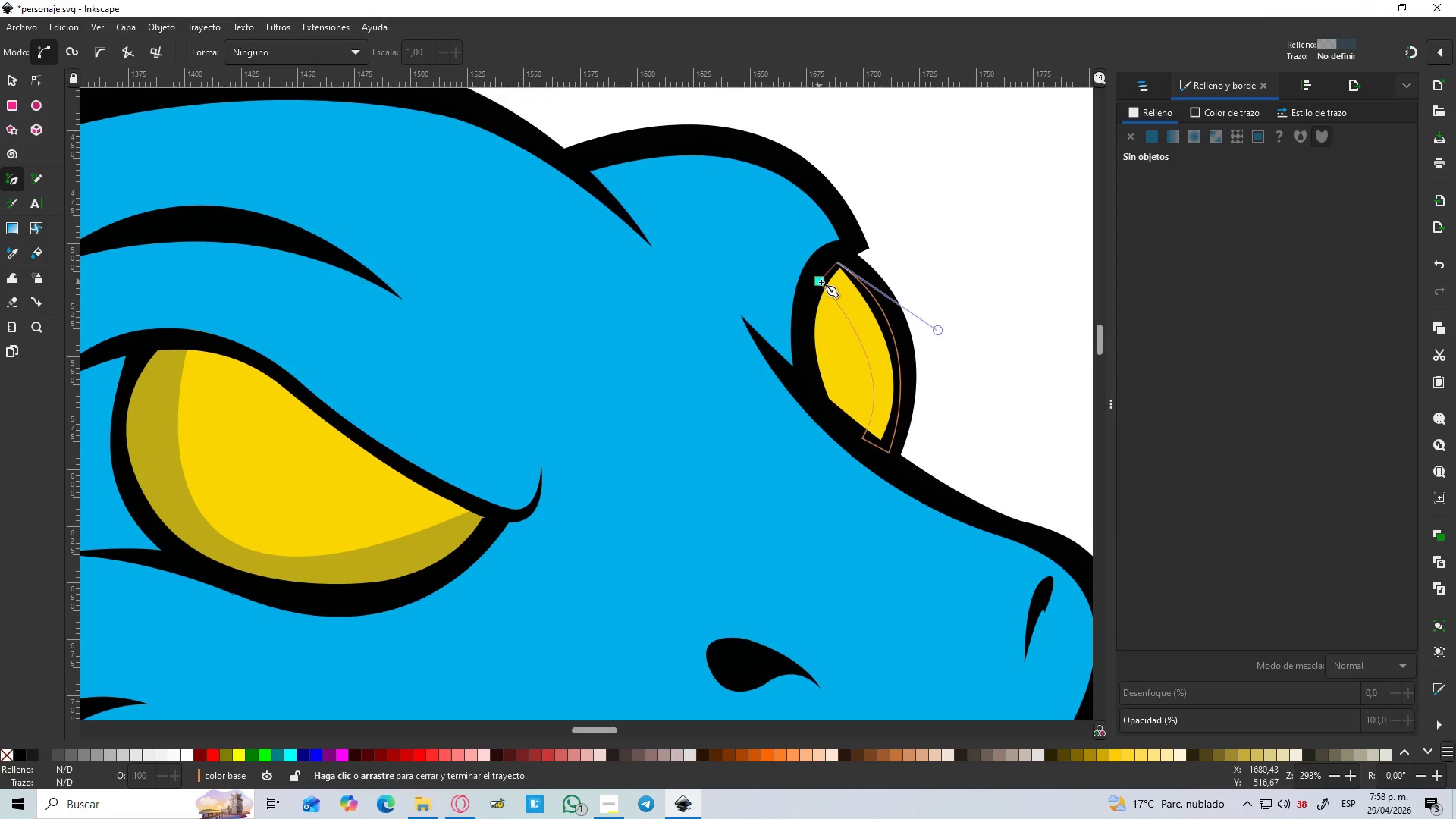 
hold_key(key=ControlLeft, duration=1.17)
scroll: coordinate [716, 378], scroll_direction: down, amount: 4.0
 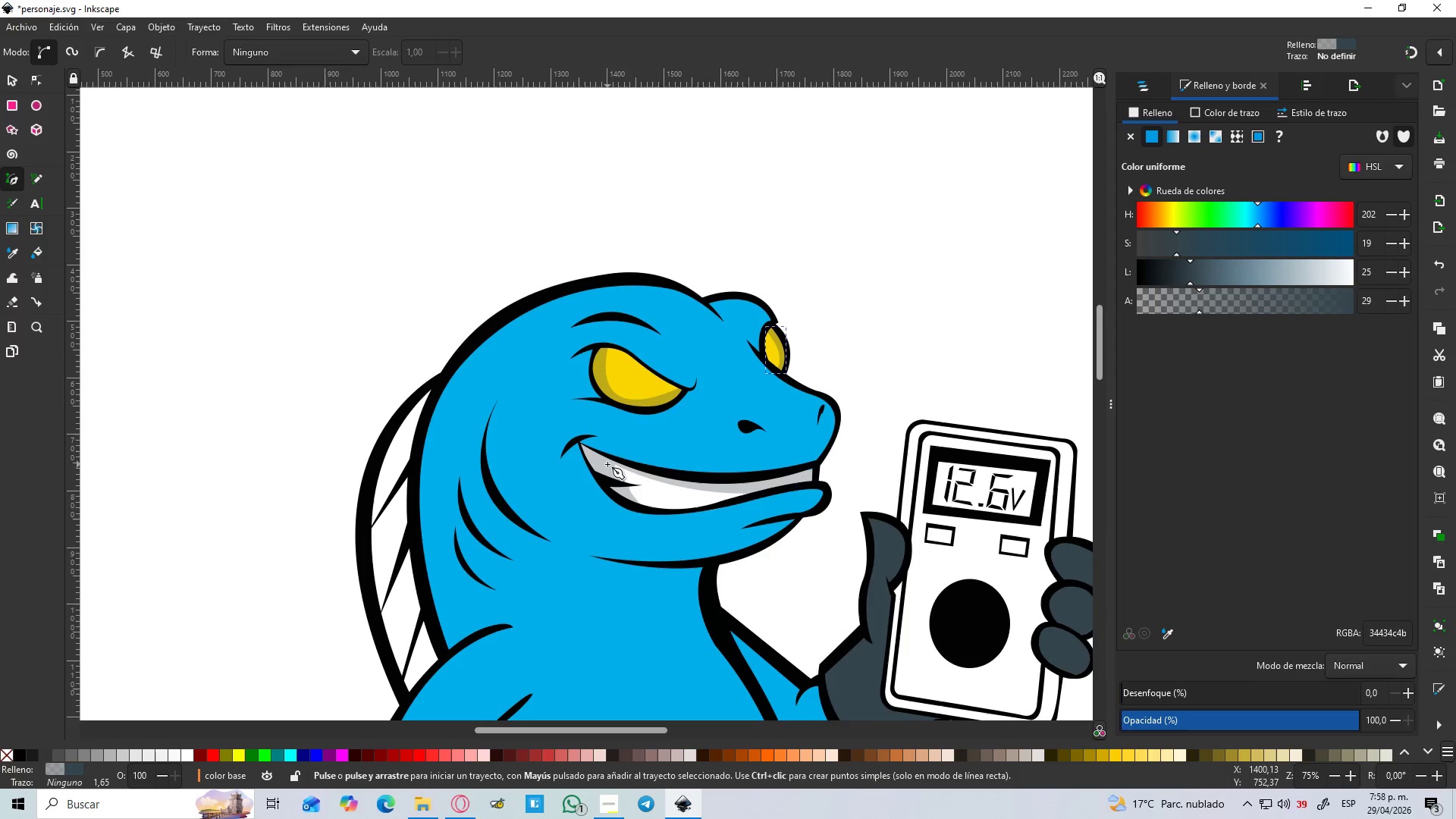 
hold_key(key=Space, duration=0.42)
 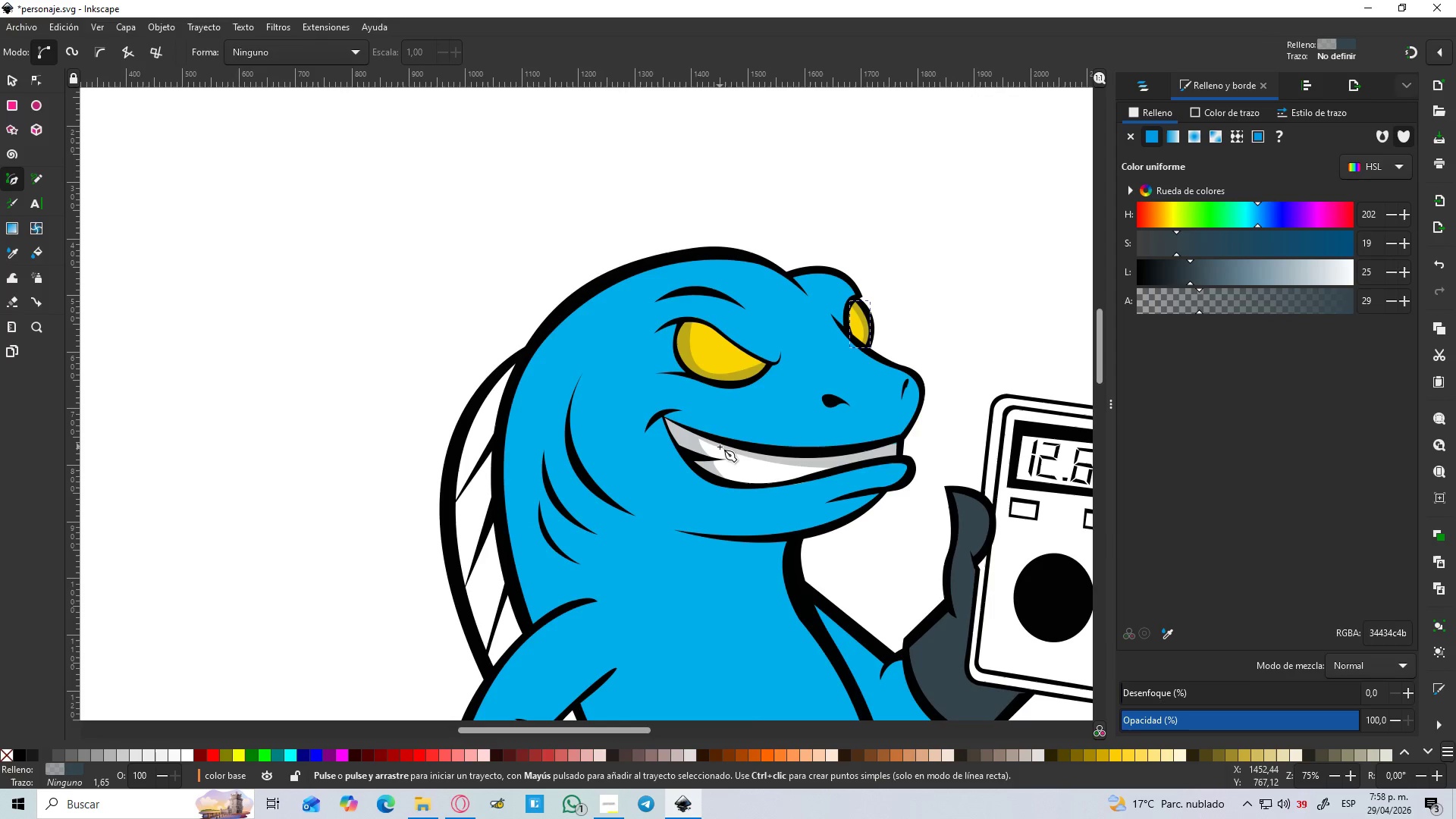 
hold_key(key=ControlLeft, duration=0.7)
scroll: coordinate [720, 447], scroll_direction: up, amount: 3.0
 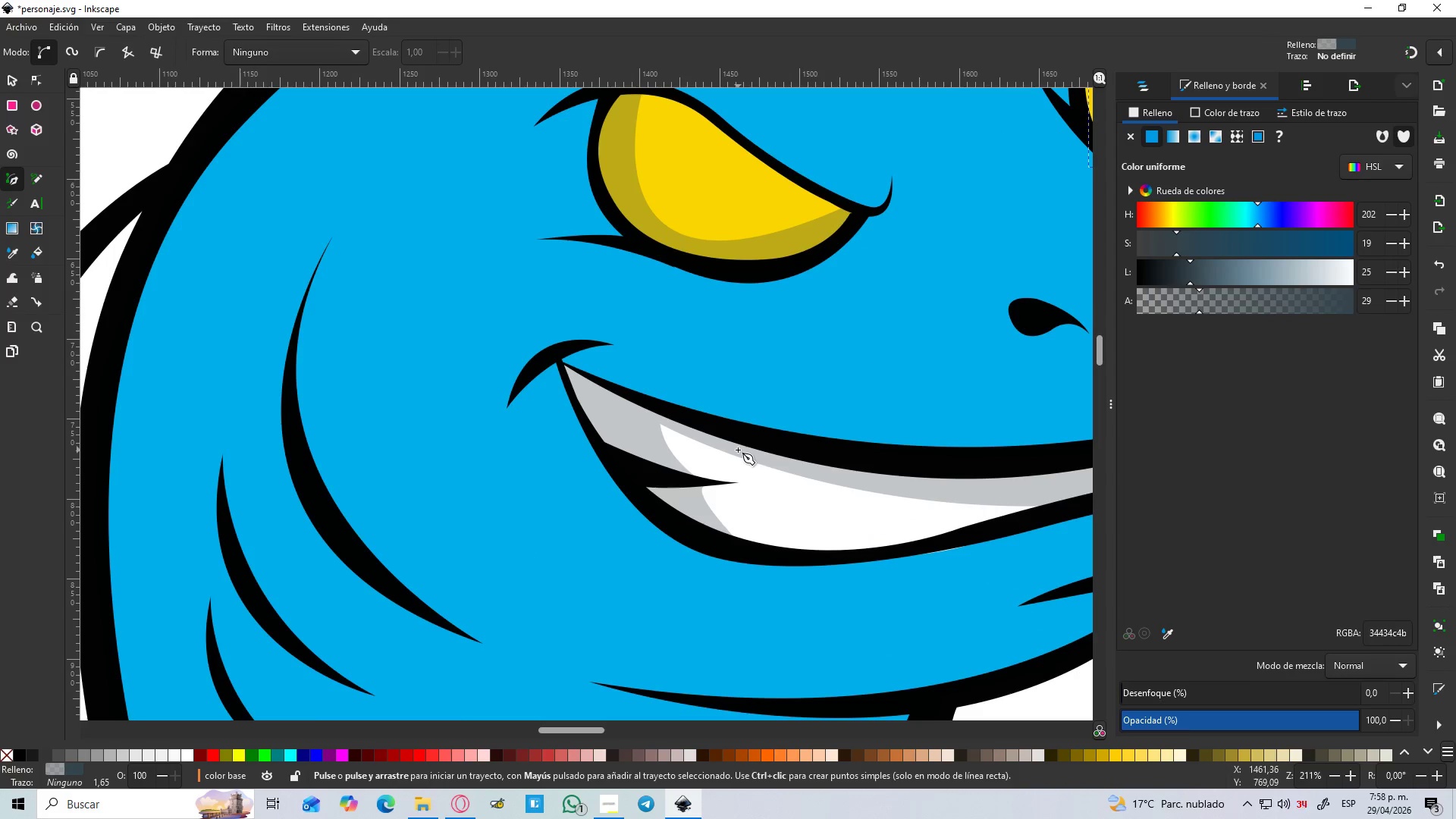 
wait(6.99)
 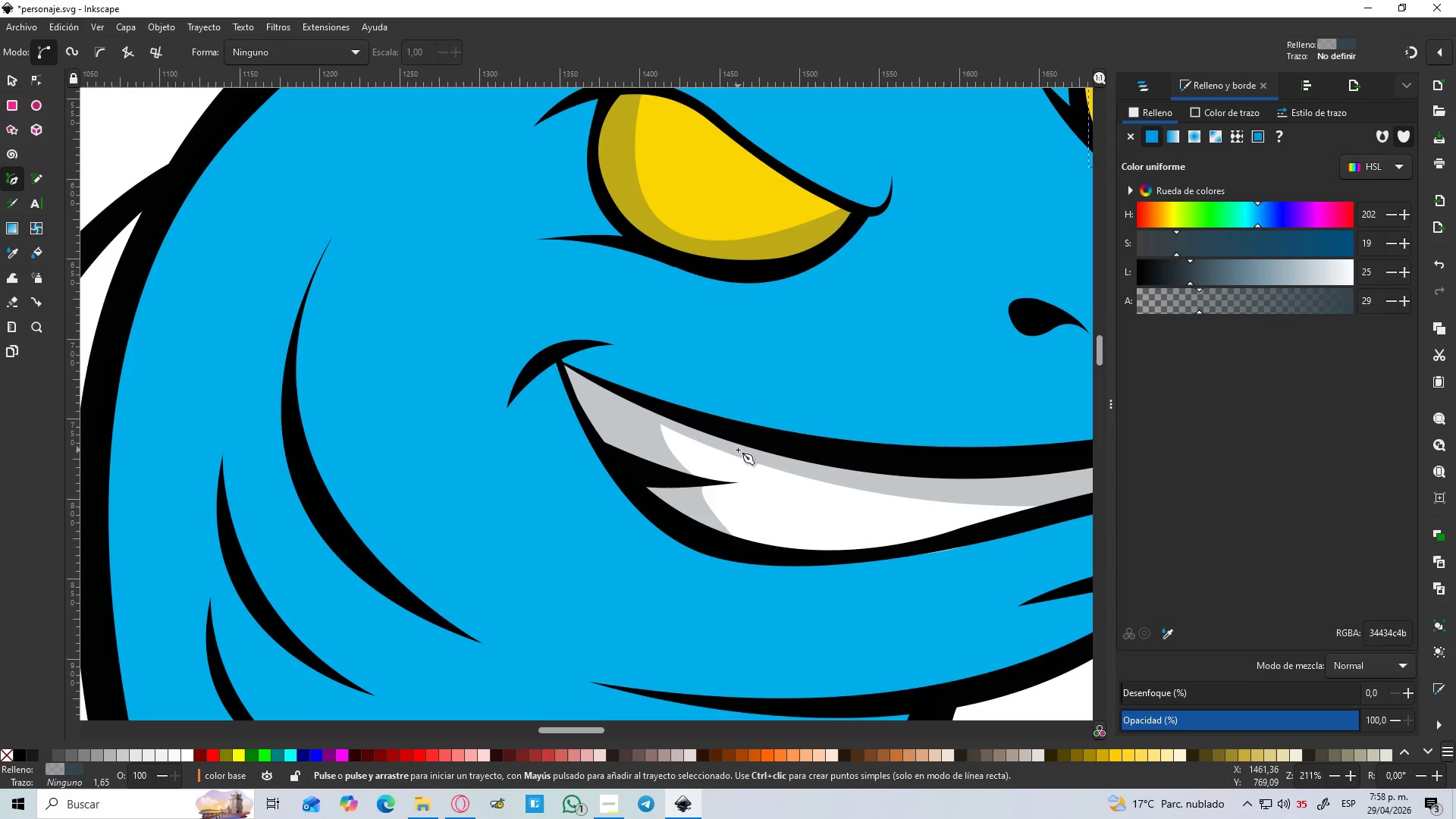 
hold_key(key=Space, duration=0.66)
 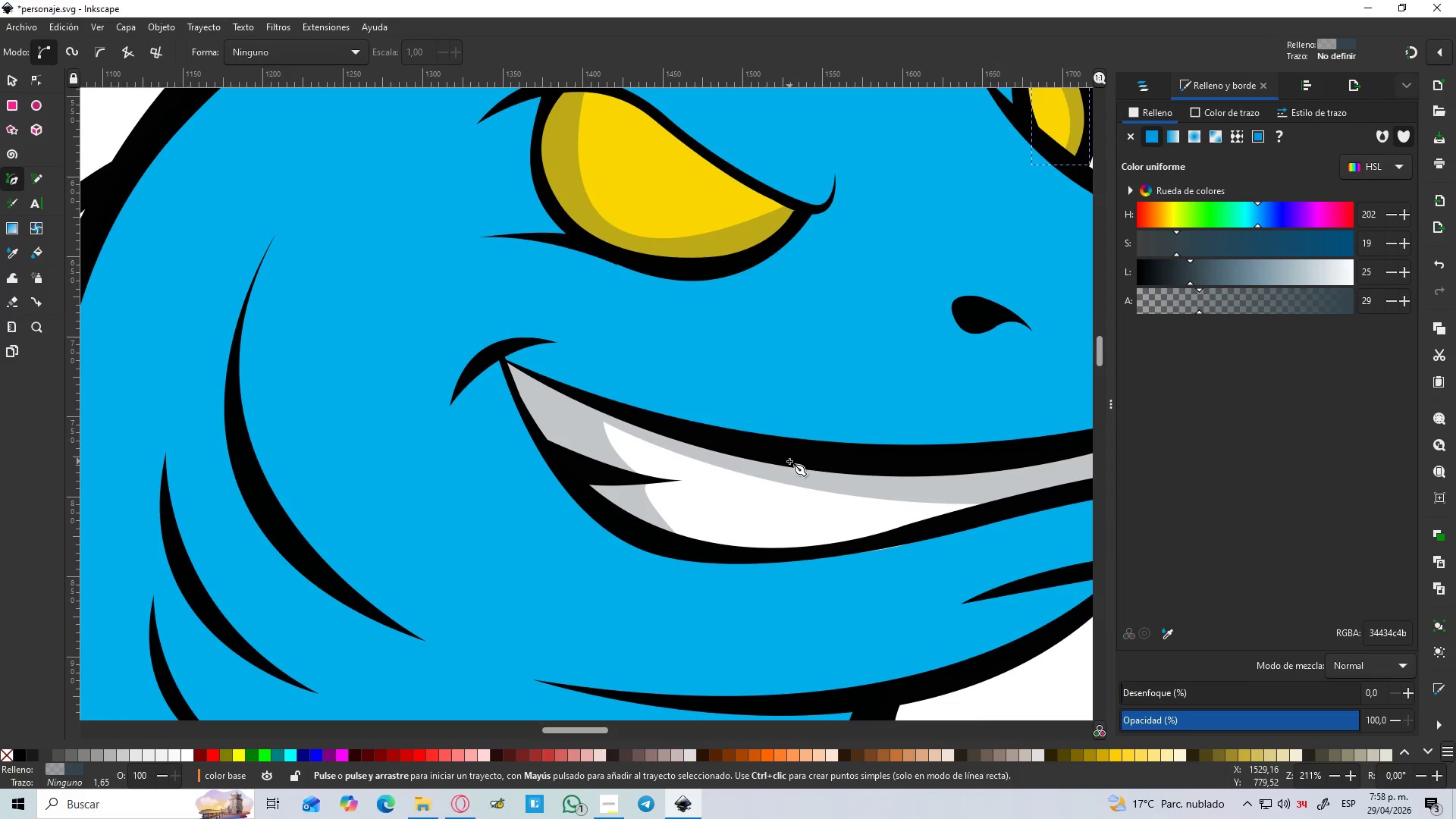 
hold_key(key=ControlLeft, duration=1.2)
scroll: coordinate [789, 461], scroll_direction: down, amount: 2.0
 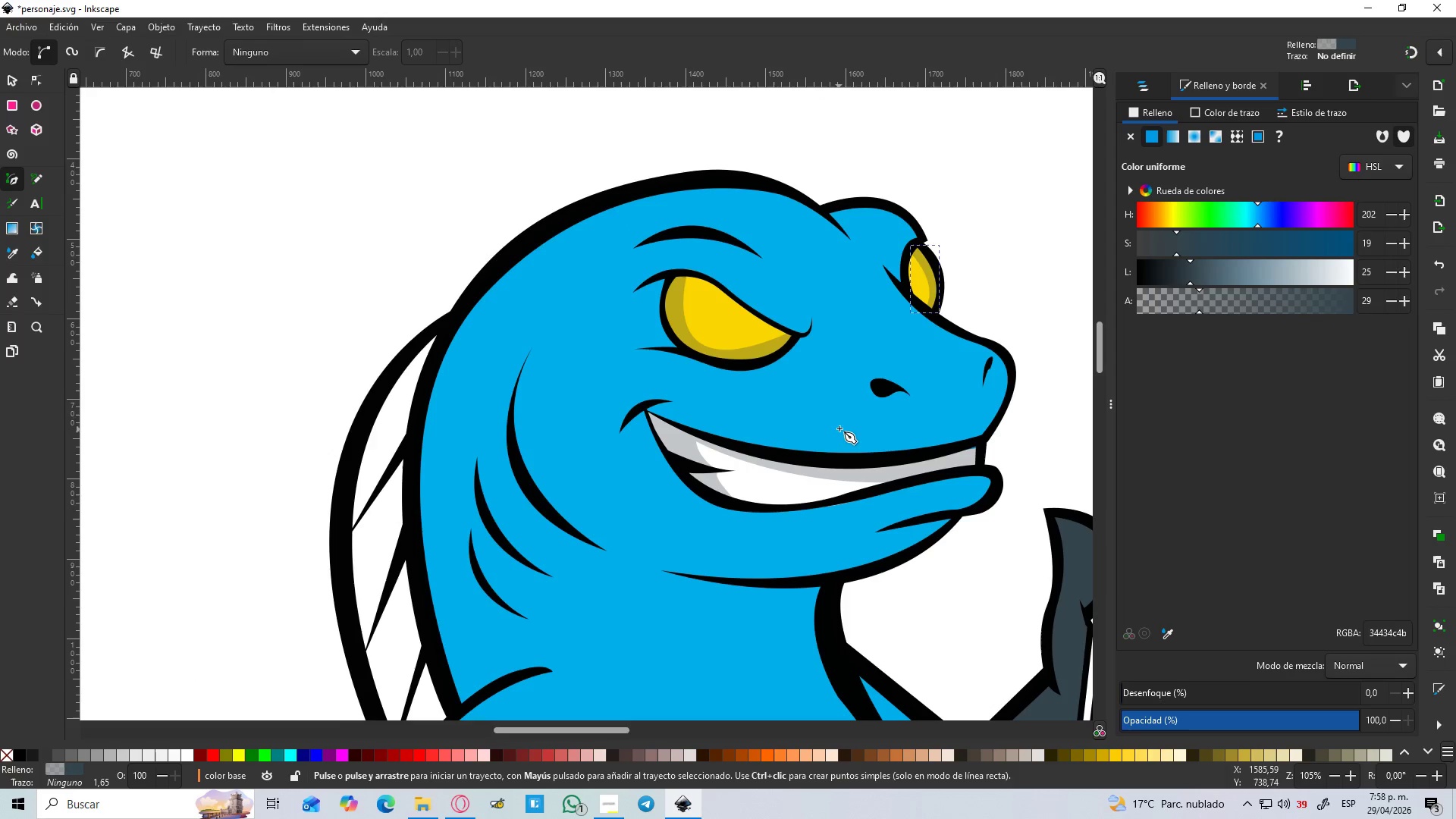 
scroll: coordinate [867, 439], scroll_direction: up, amount: 1.0
 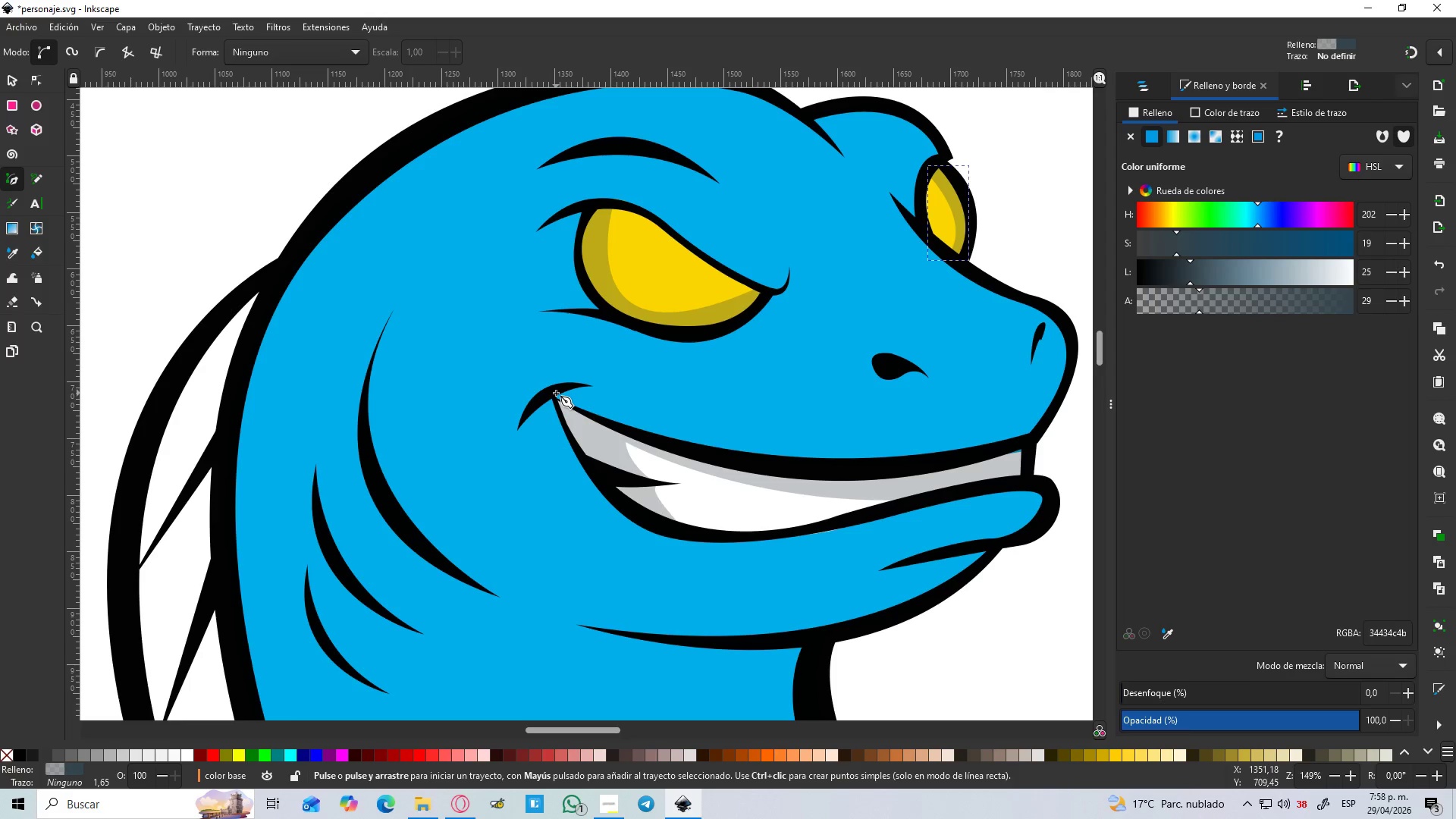 
left_click([556, 393])
 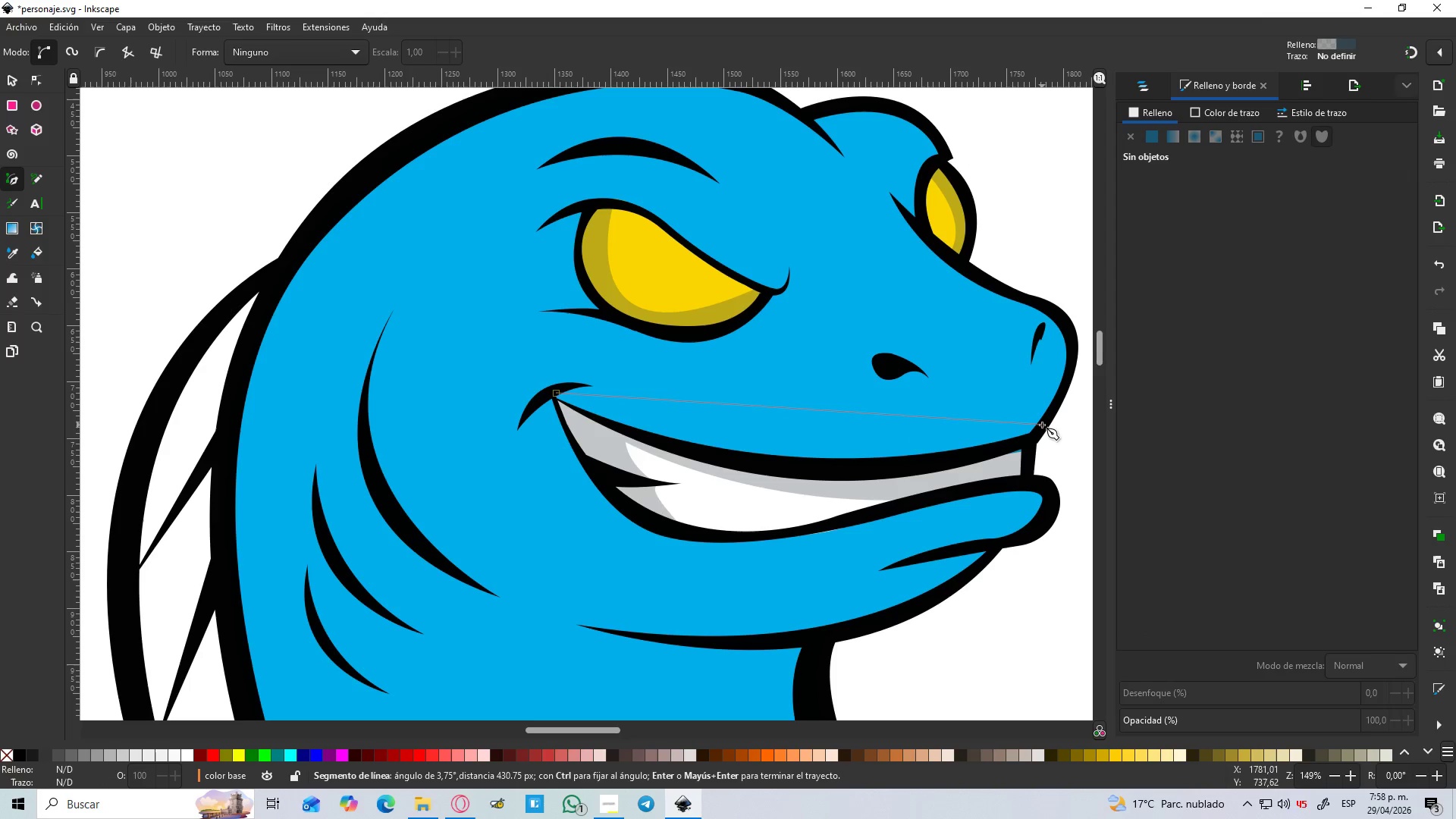 
left_click_drag(start_coordinate=[1042, 425], to_coordinate=[1269, 365])
 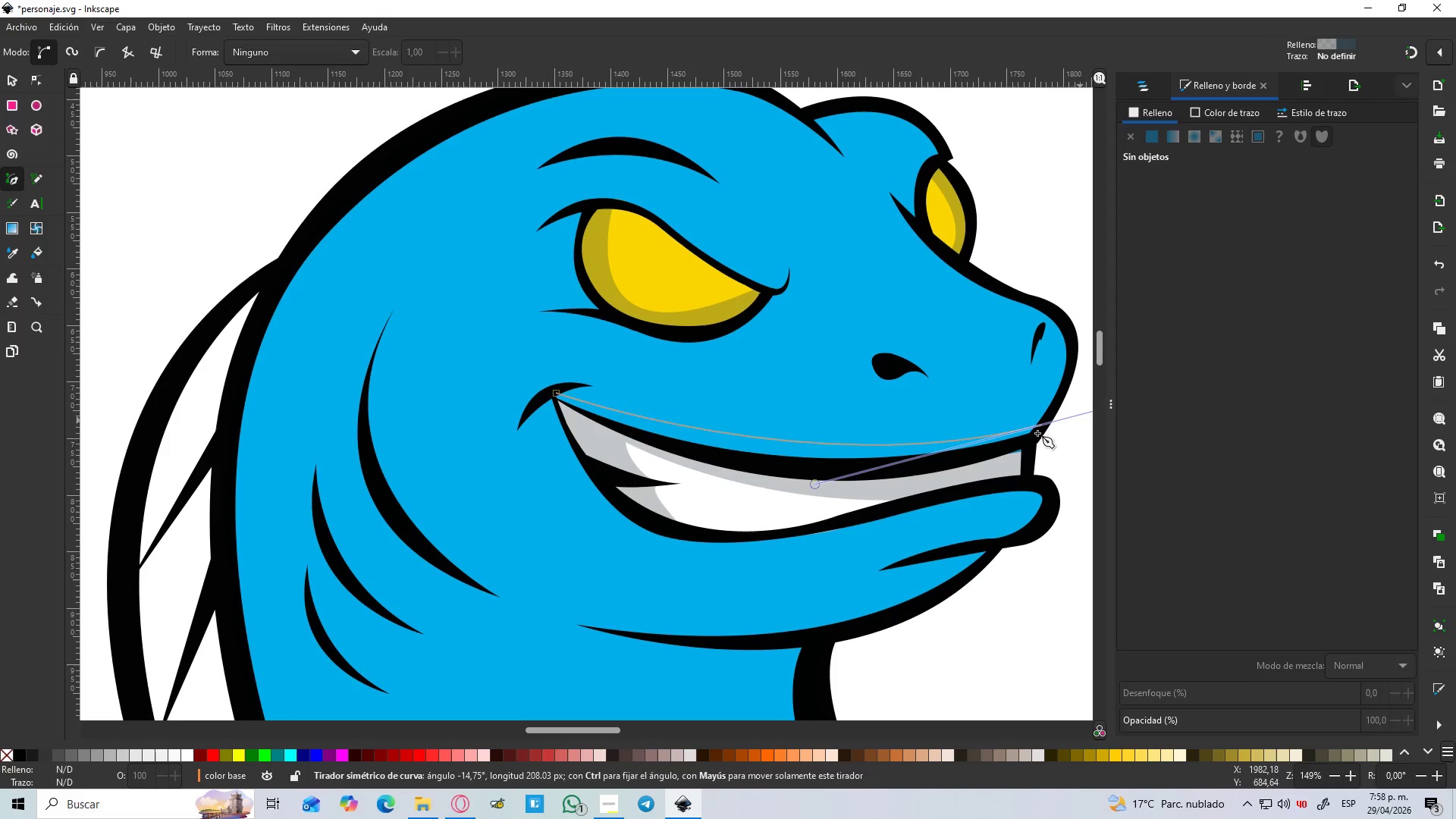 
hold_key(key=ControlLeft, duration=0.44)
scroll: coordinate [1072, 425], scroll_direction: up, amount: 3.0
 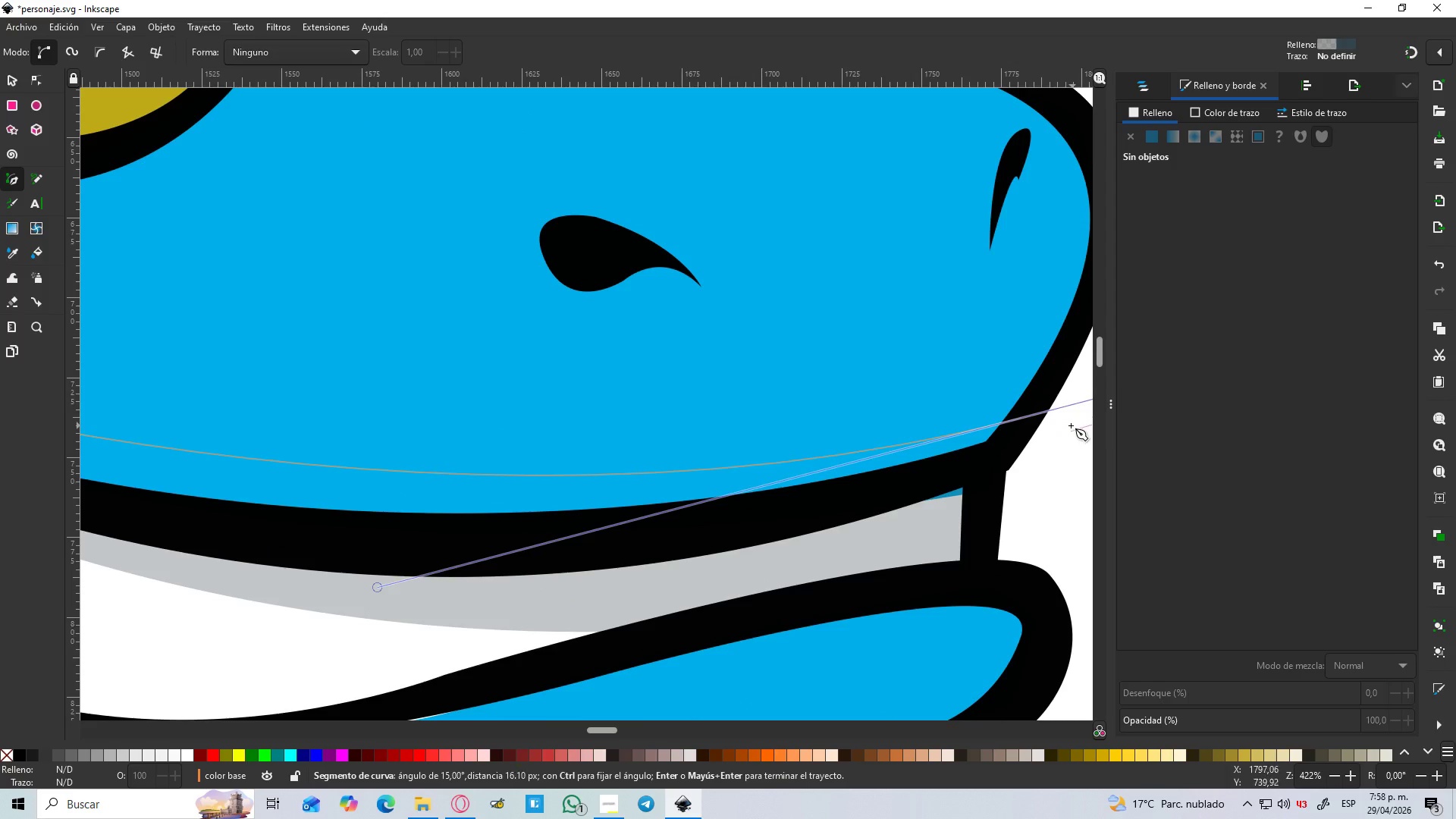 
key(Shift+L)
 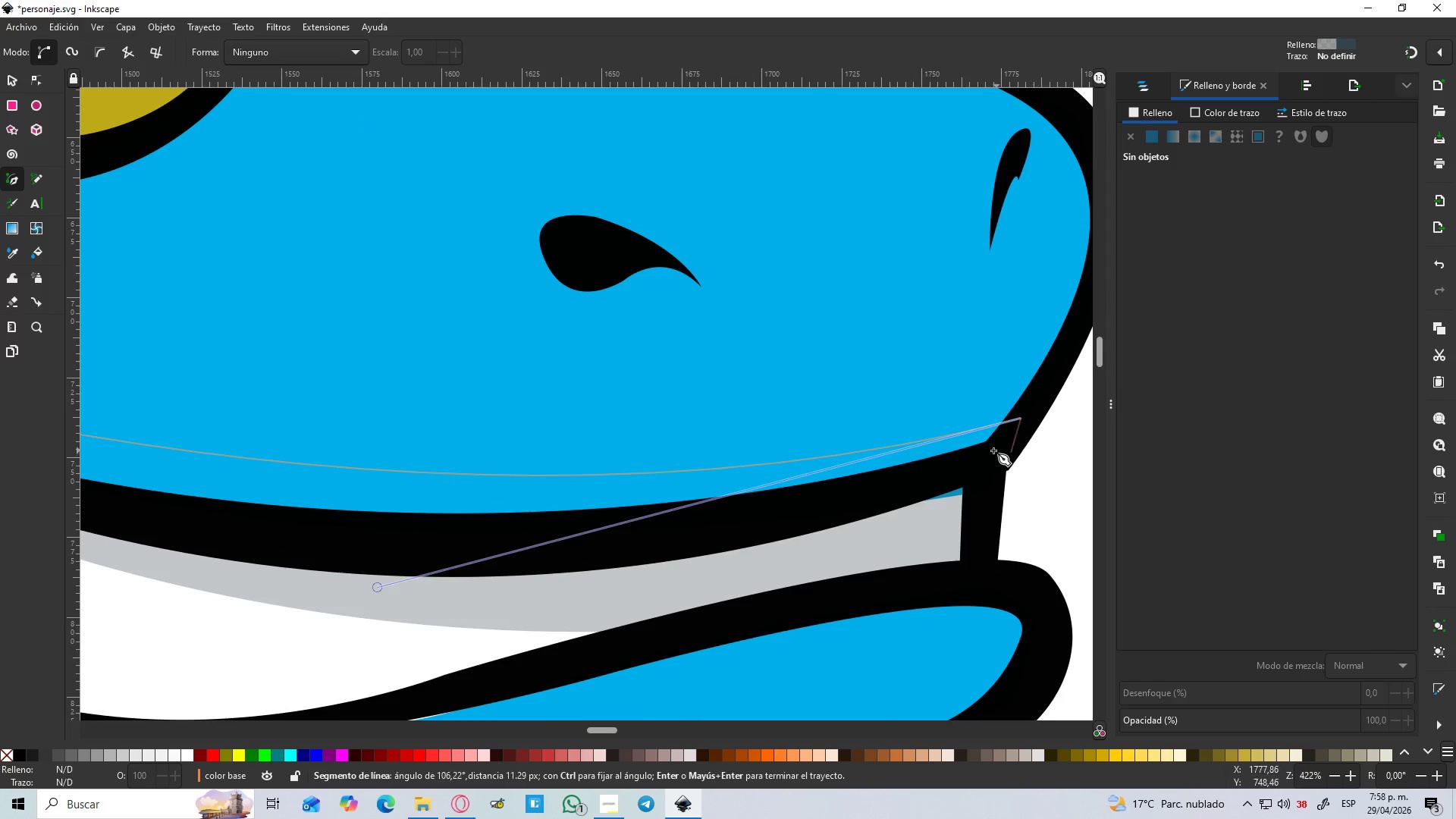 
left_click([996, 455])
 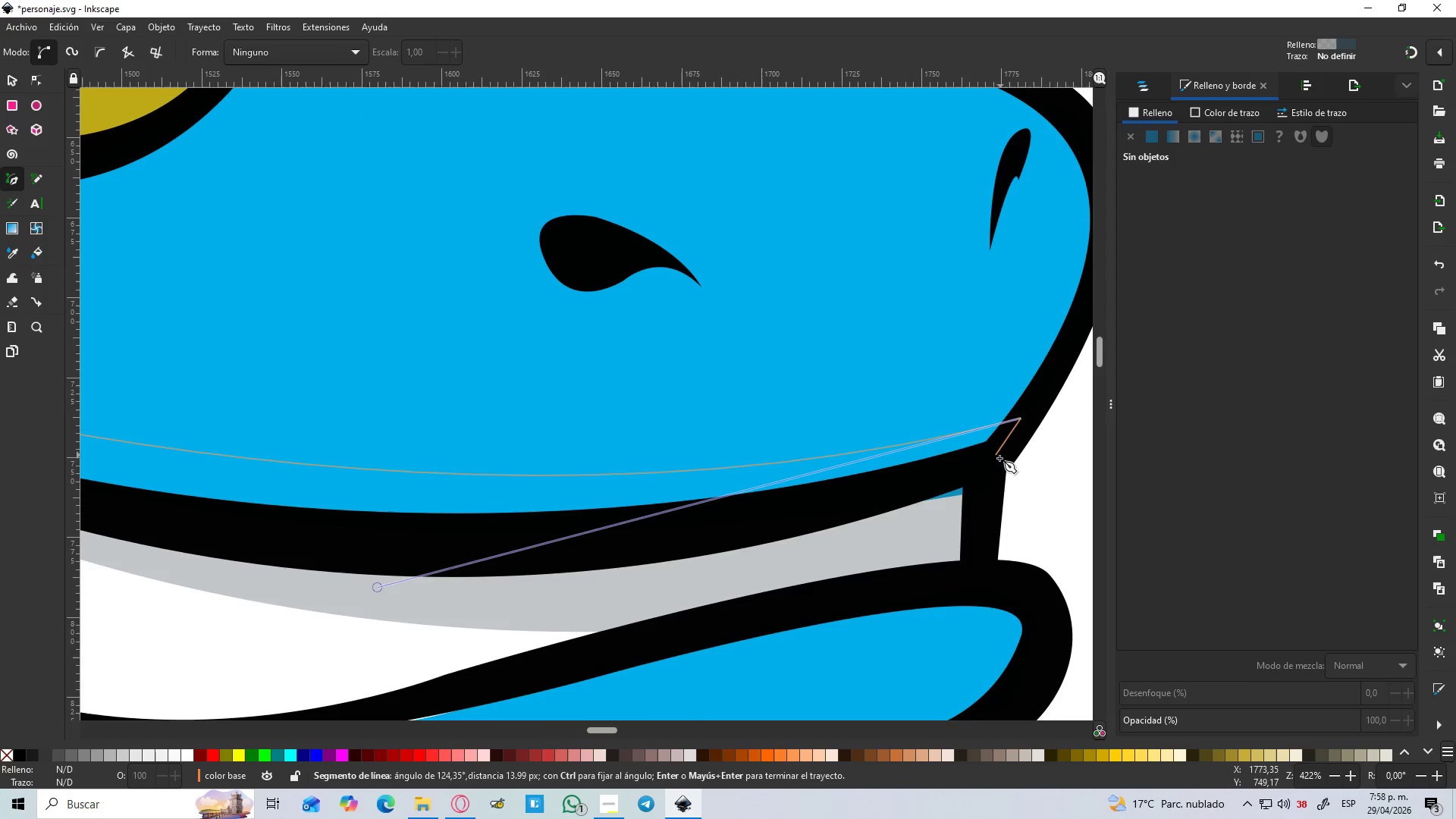 
hold_key(key=ControlLeft, duration=0.62)
scroll: coordinate [990, 463], scroll_direction: down, amount: 3.0
 